 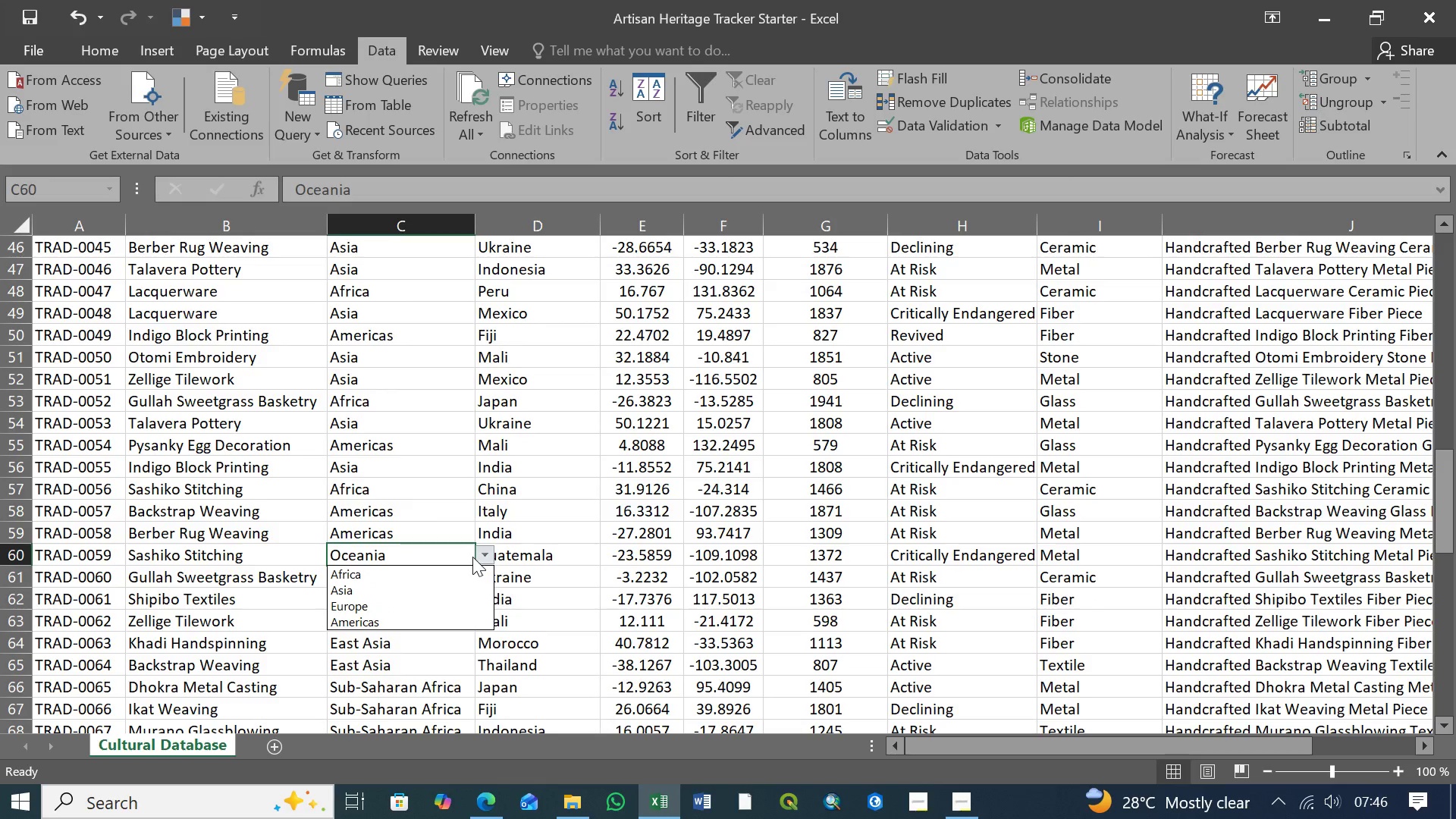 
left_click([399, 604])
 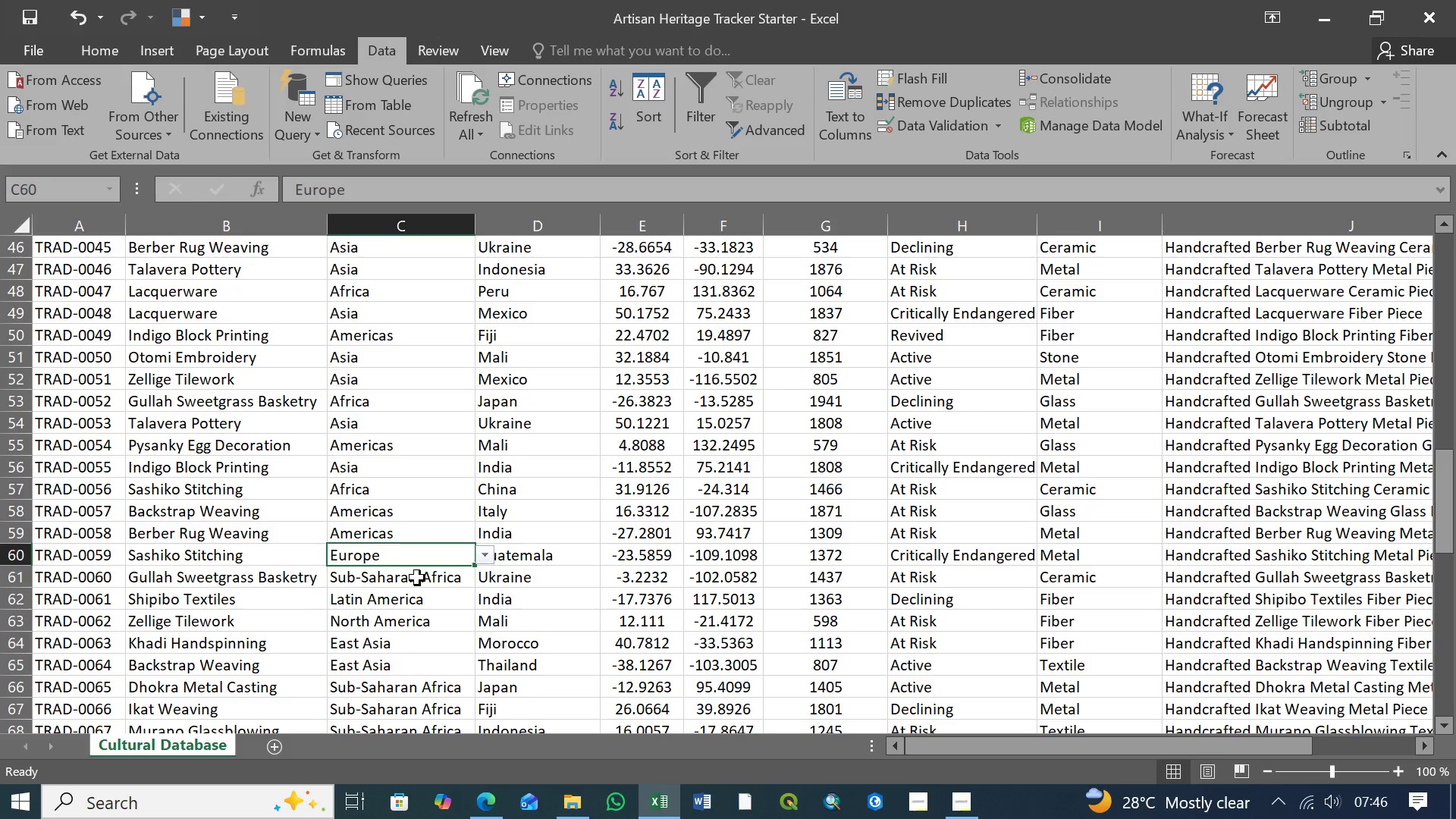 
left_click([417, 577])
 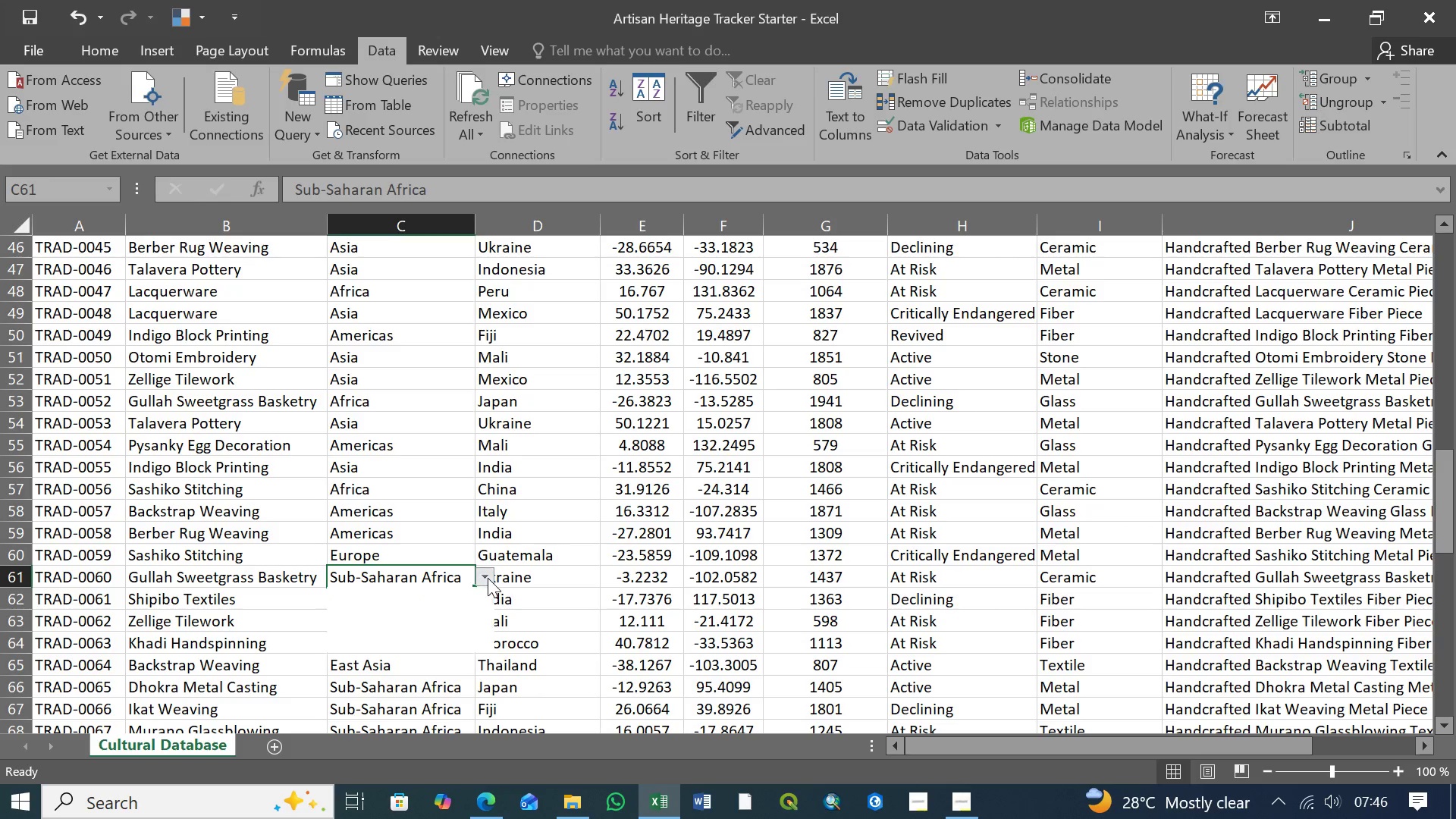 
left_click([488, 578])
 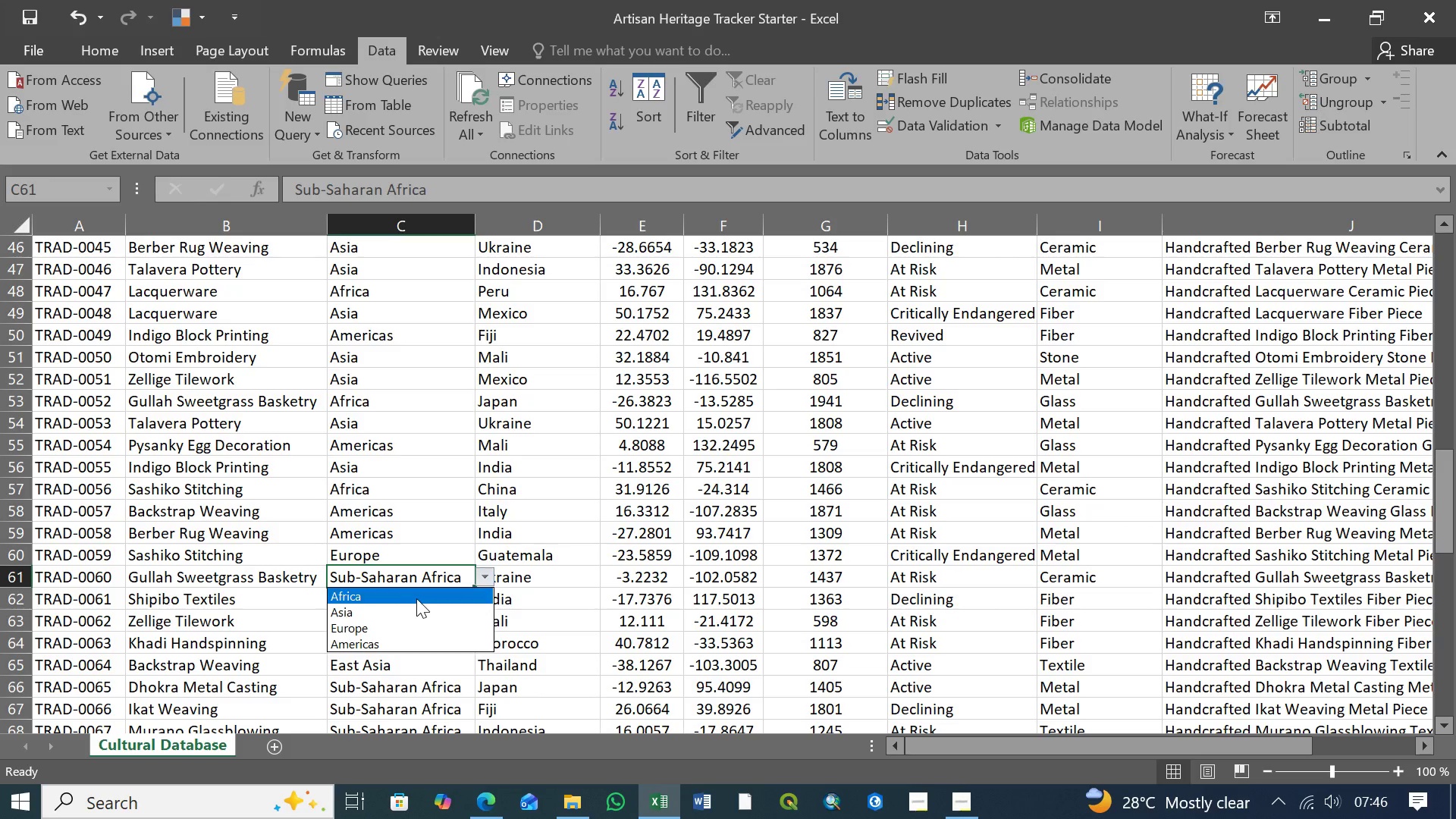 
left_click([416, 598])
 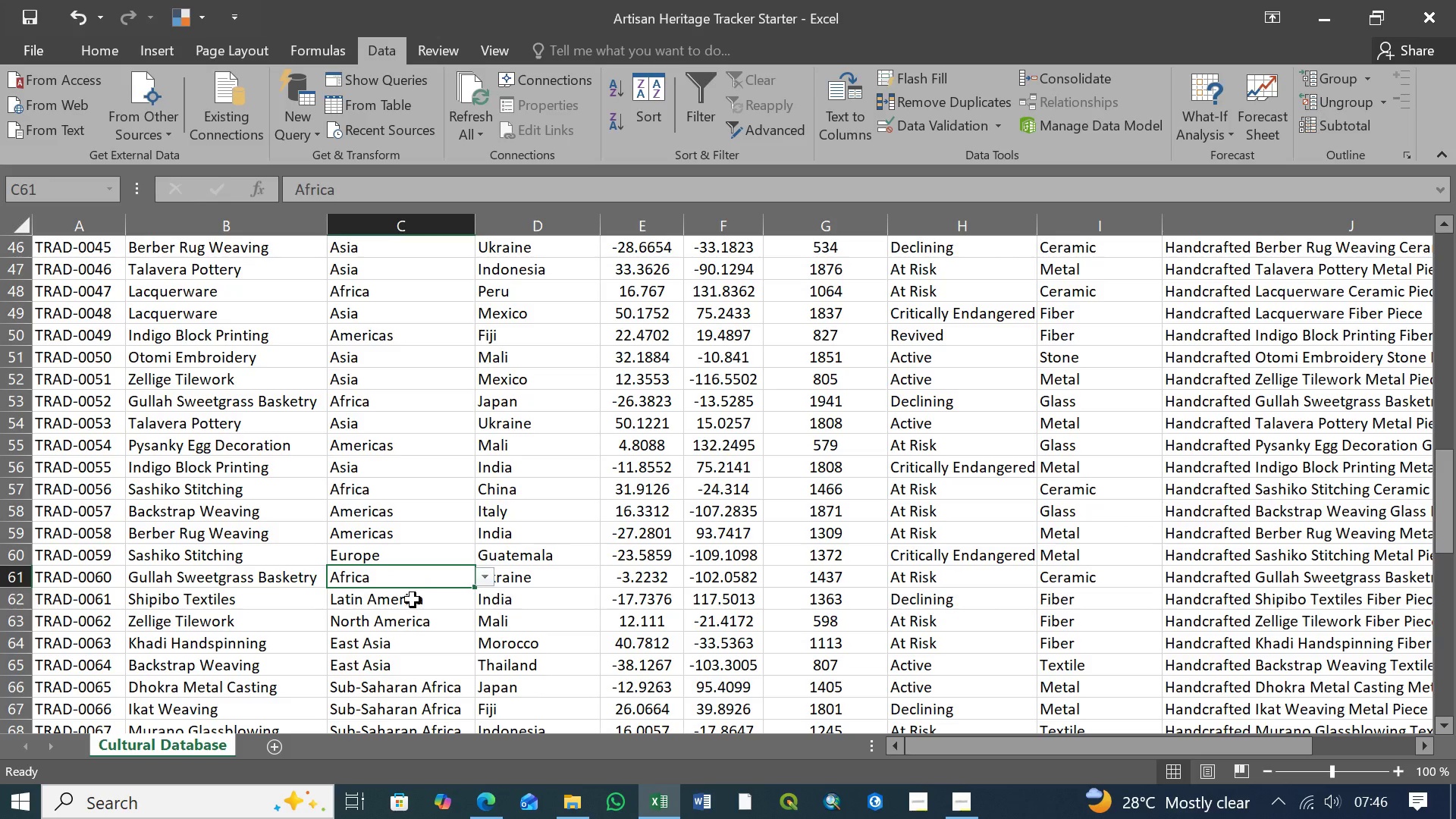 
left_click([413, 600])
 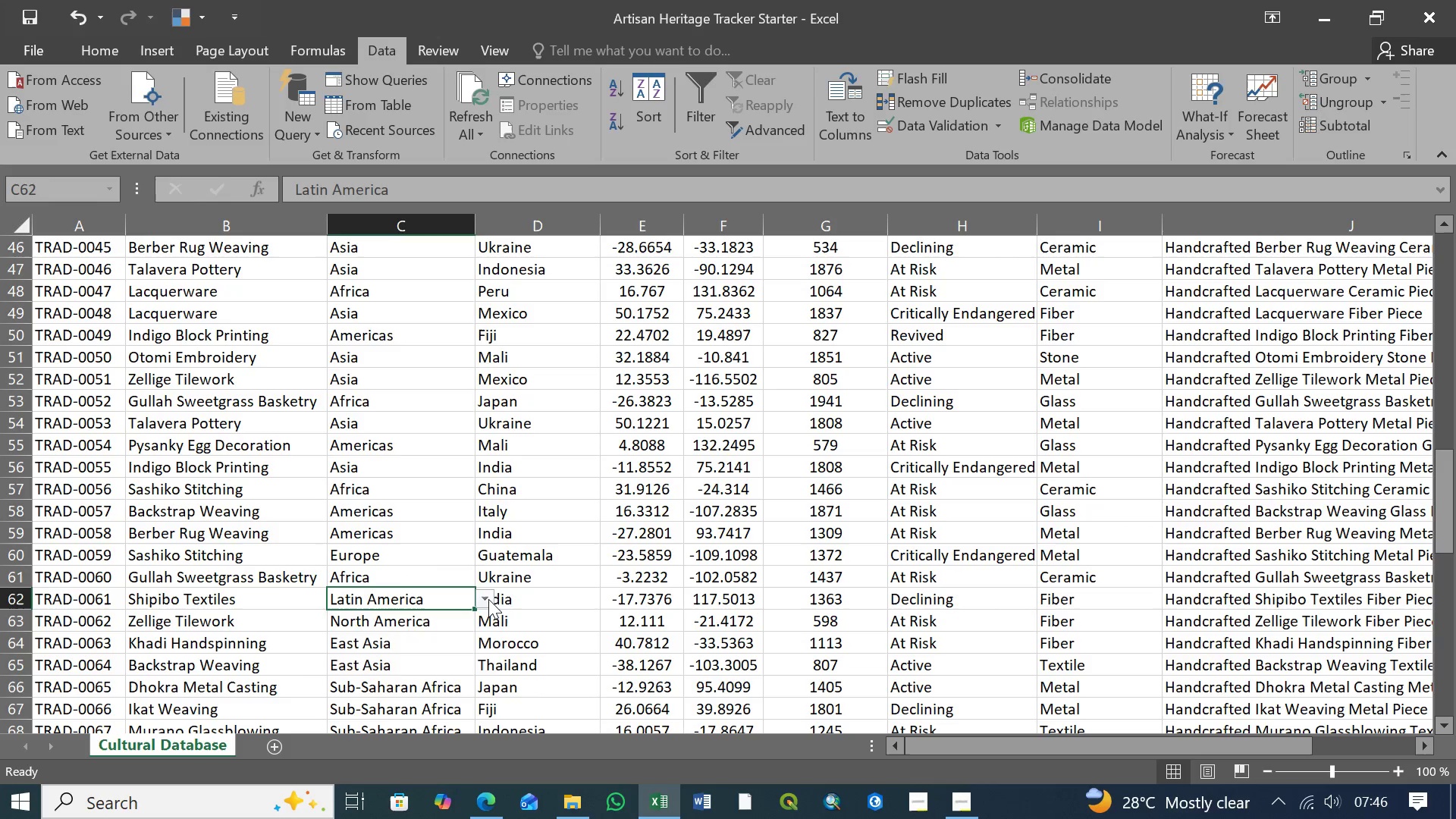 
left_click([490, 599])
 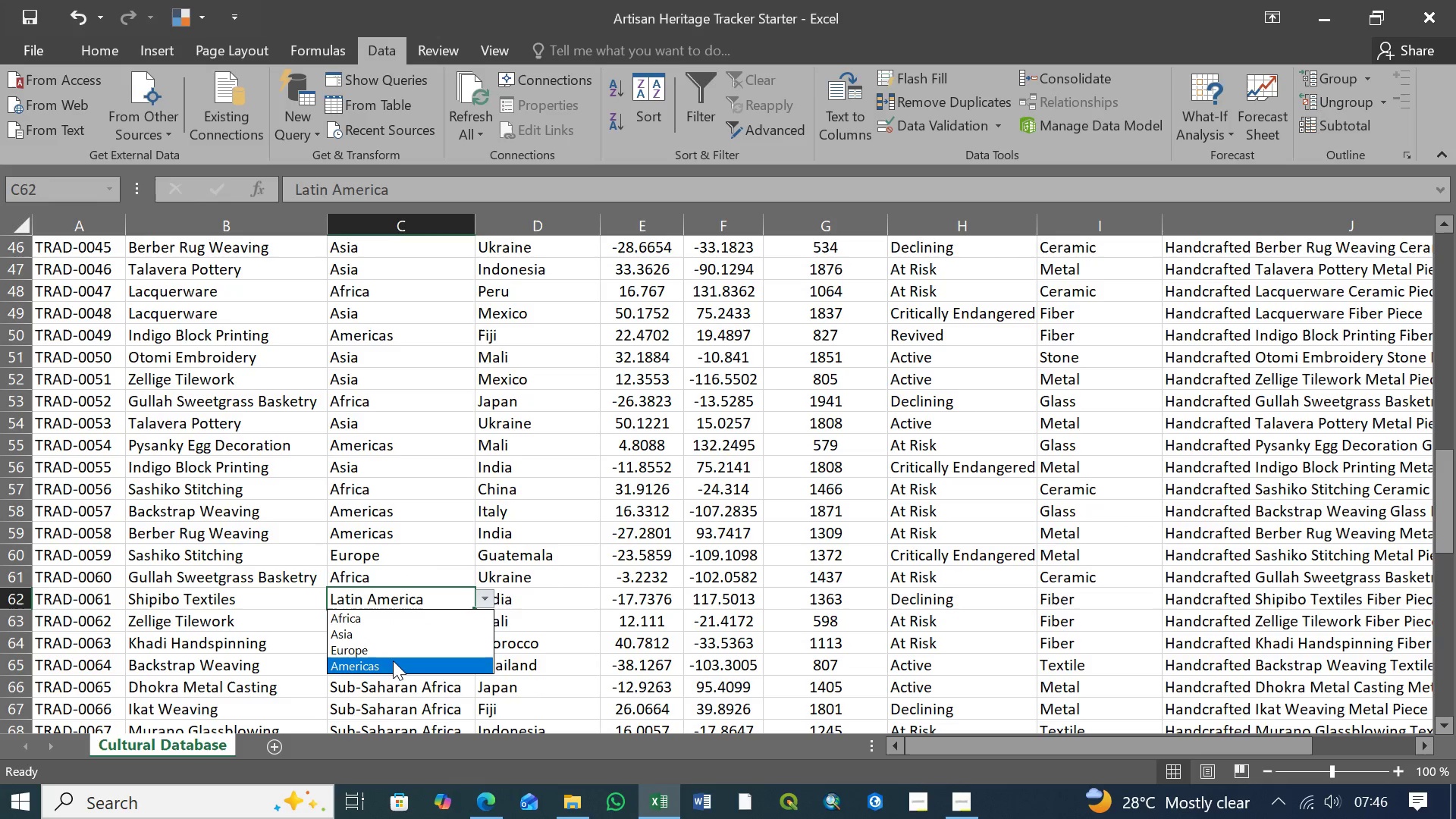 
left_click([394, 661])
 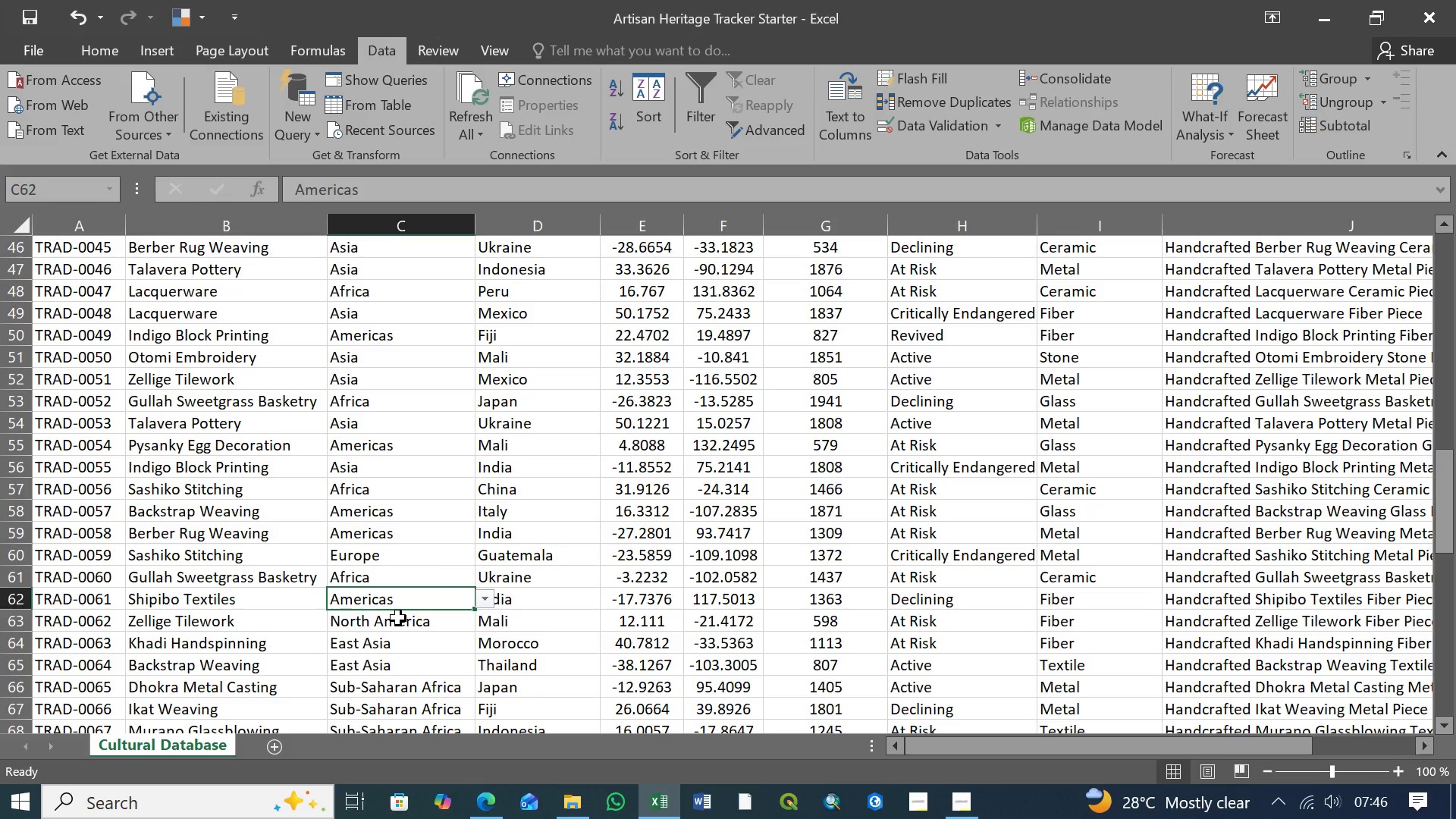 
left_click([401, 622])
 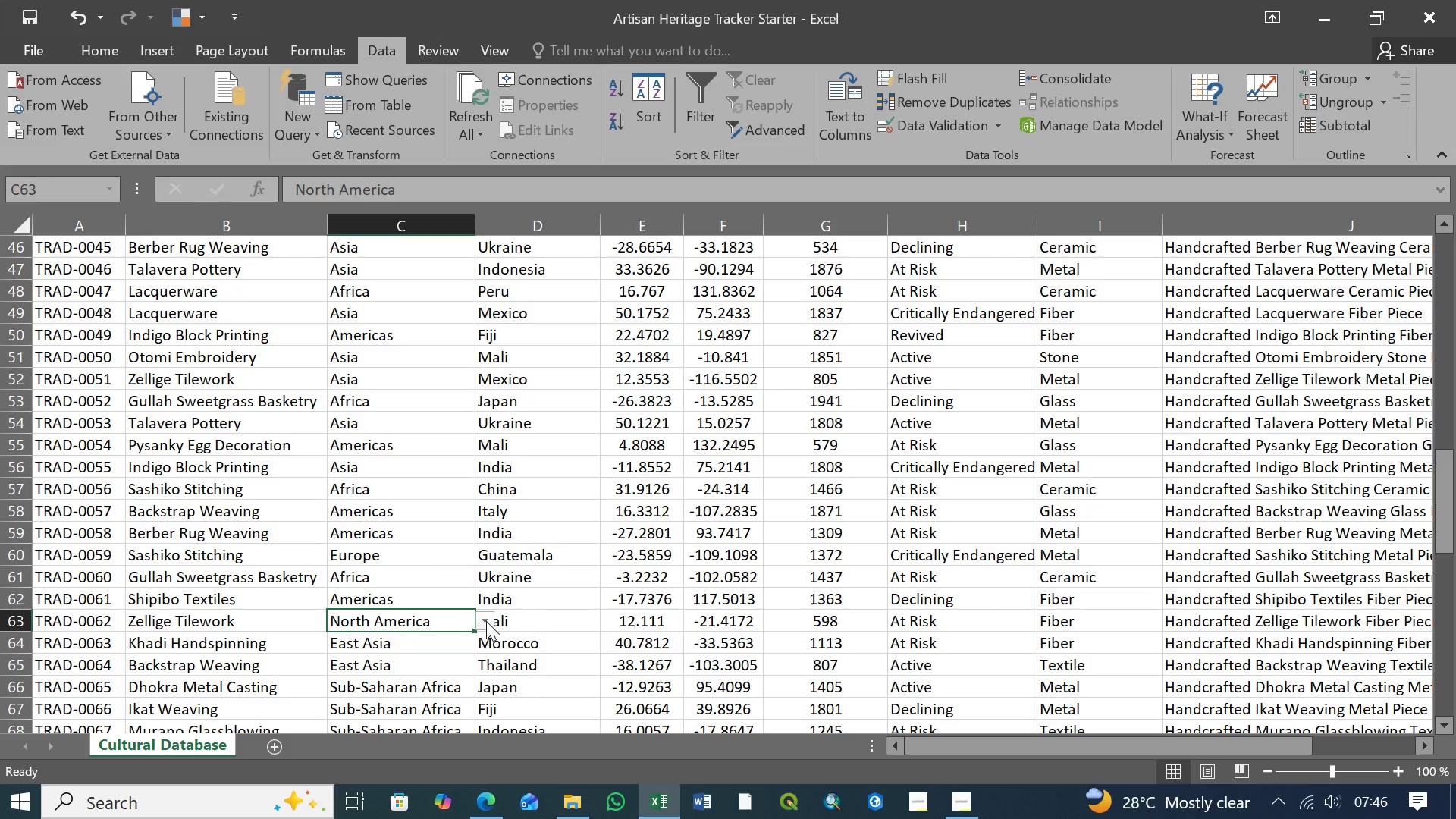 
left_click([487, 621])
 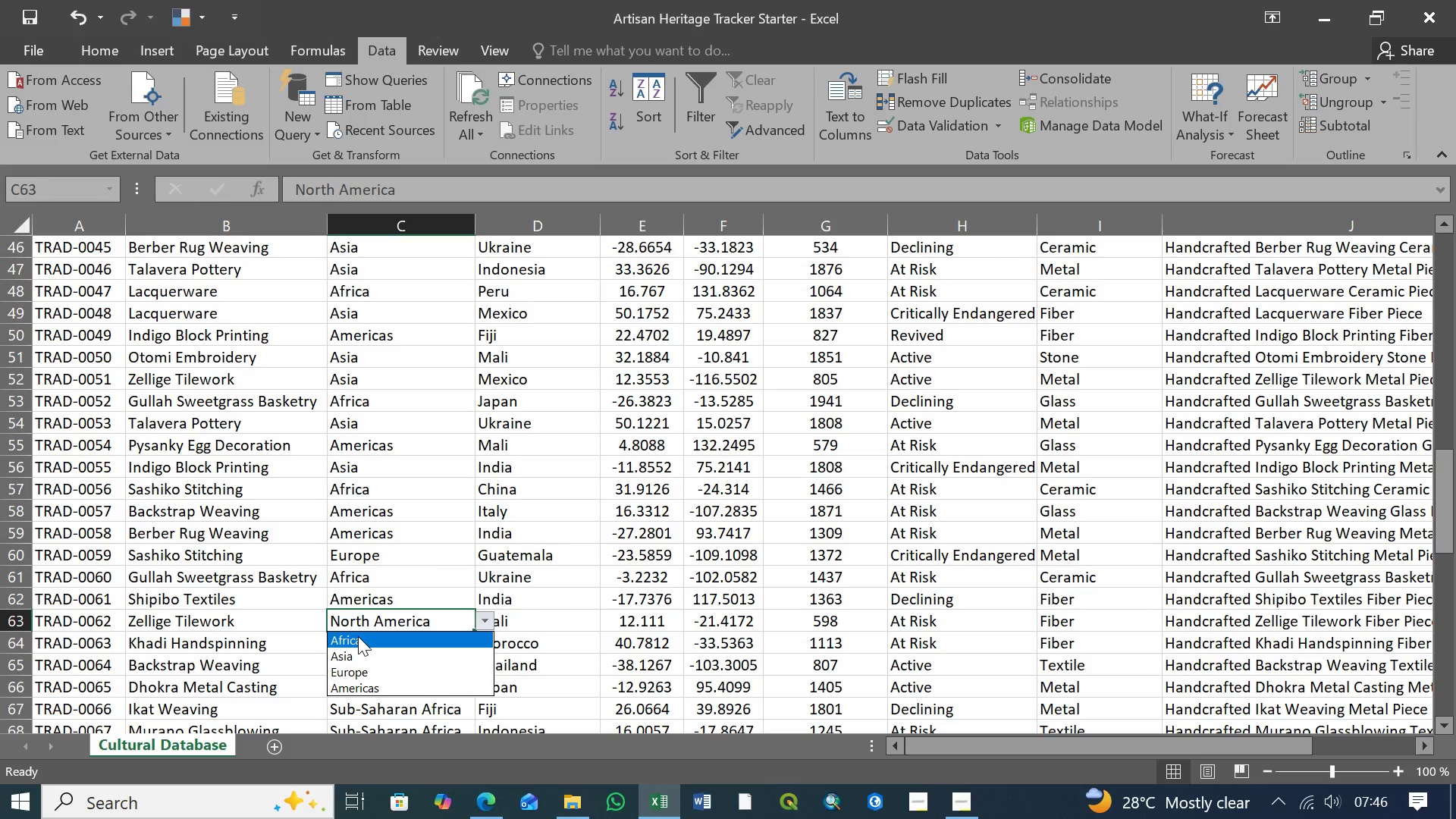 
left_click([366, 685])
 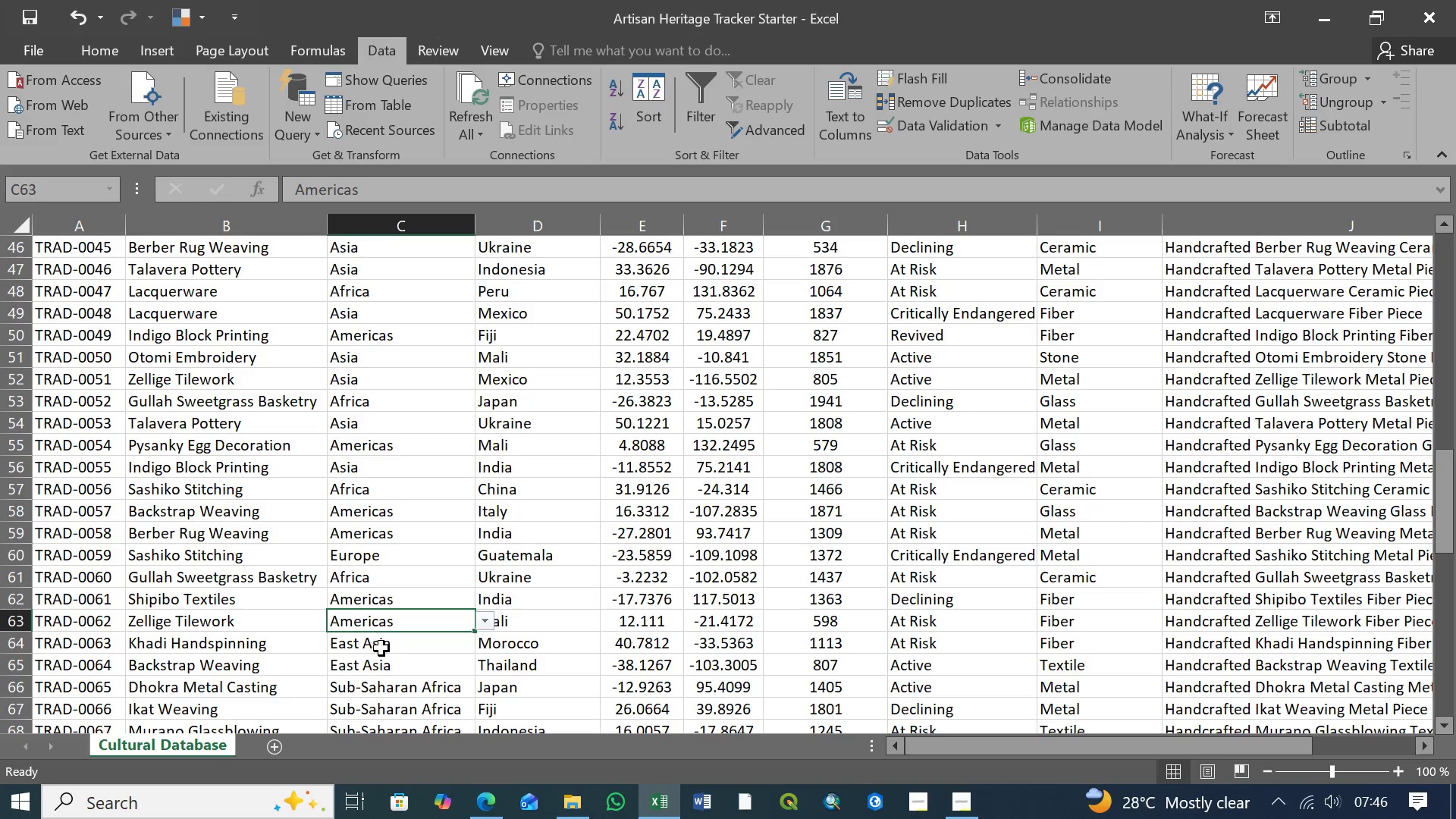 
left_click([381, 648])
 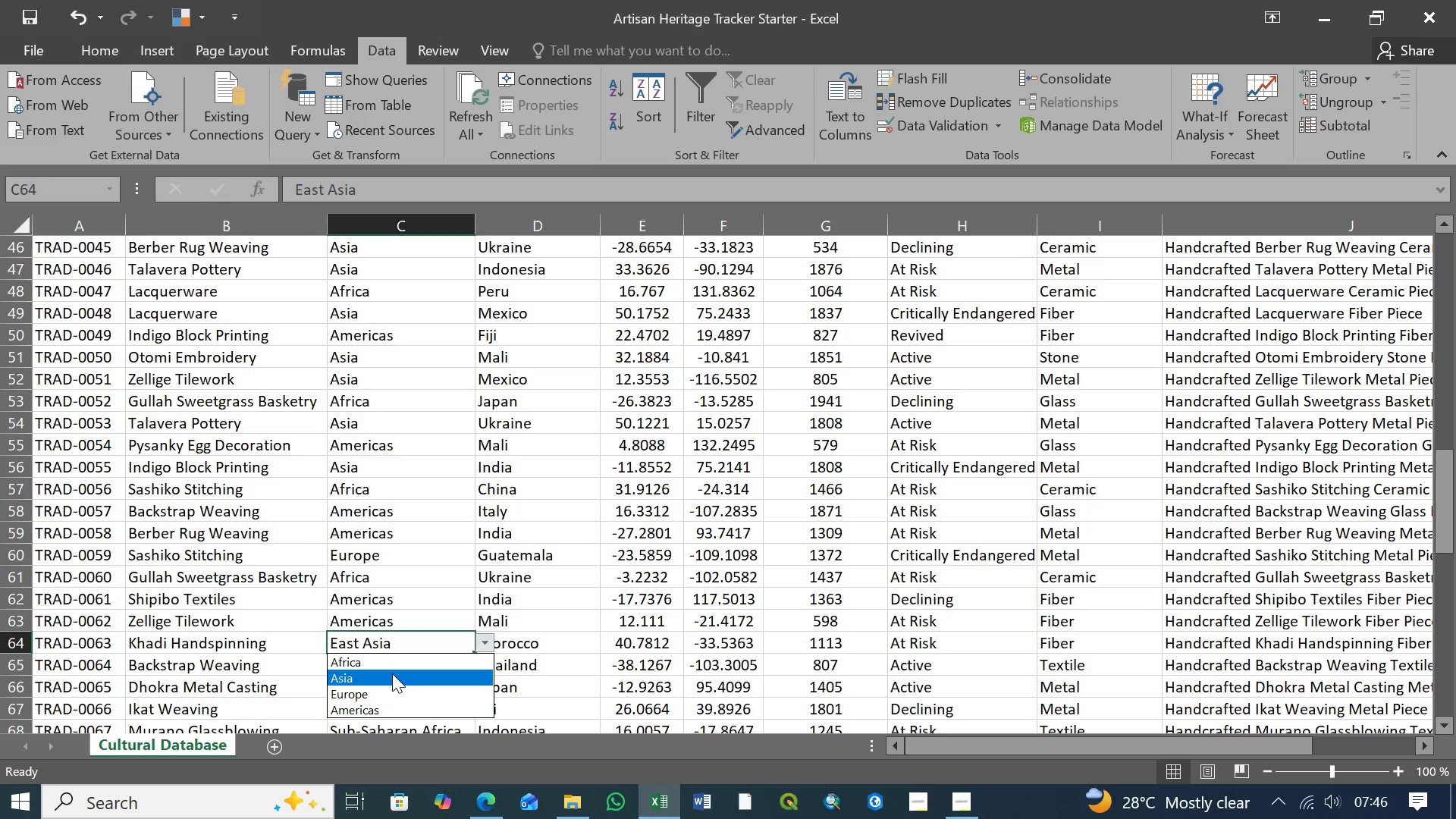 
left_click([390, 675])
 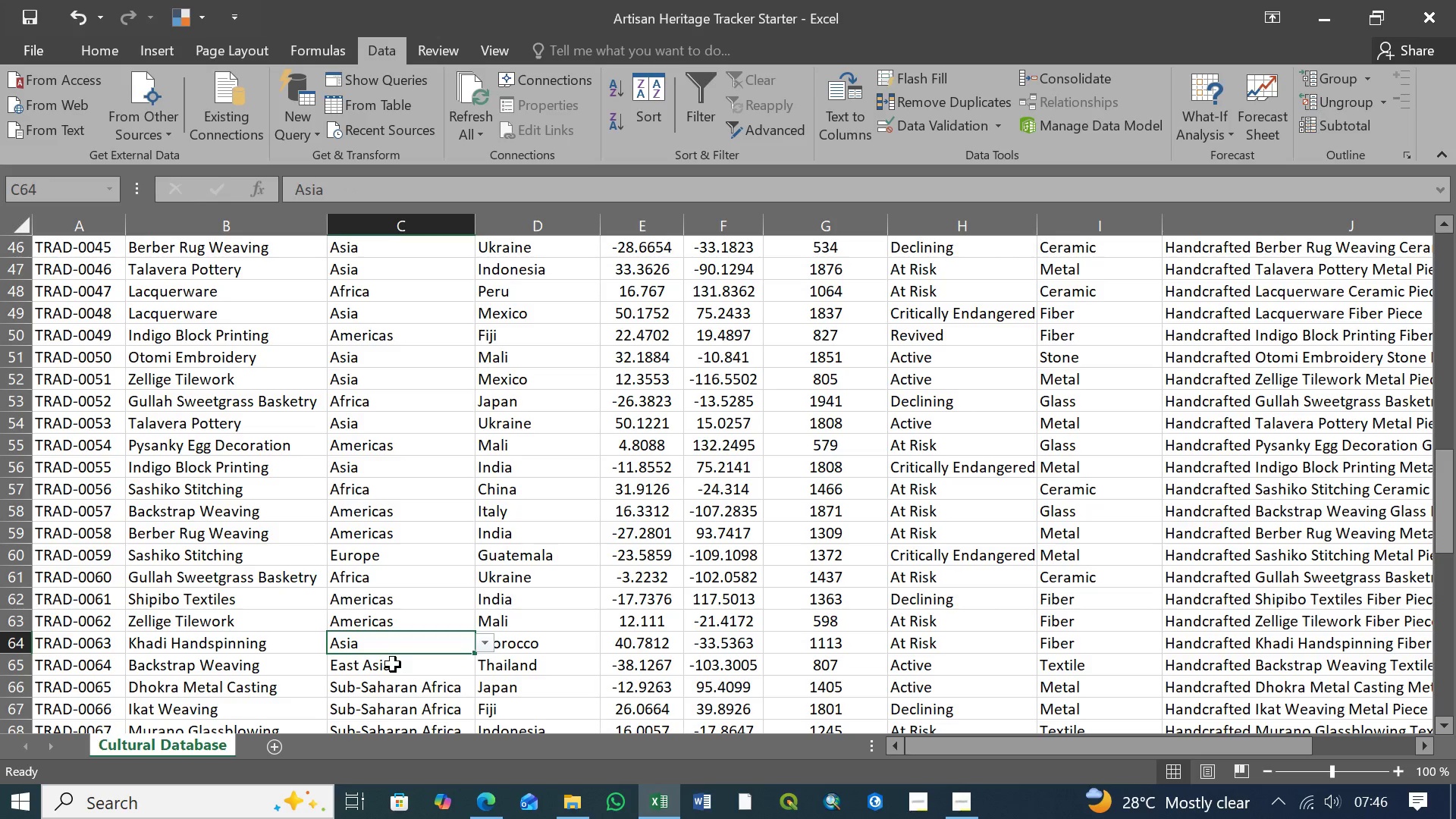 
double_click([393, 664])
 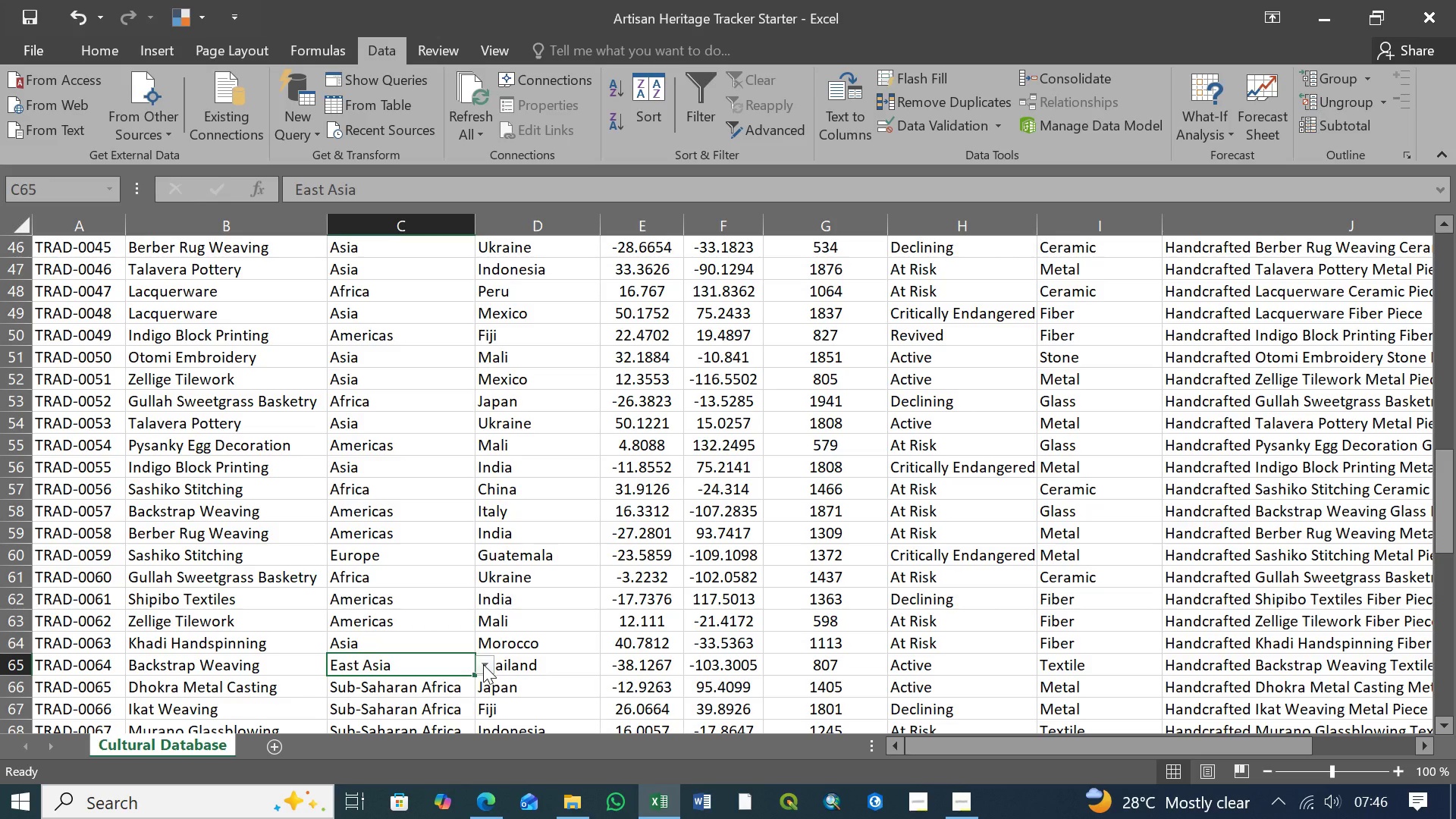 
left_click([483, 664])
 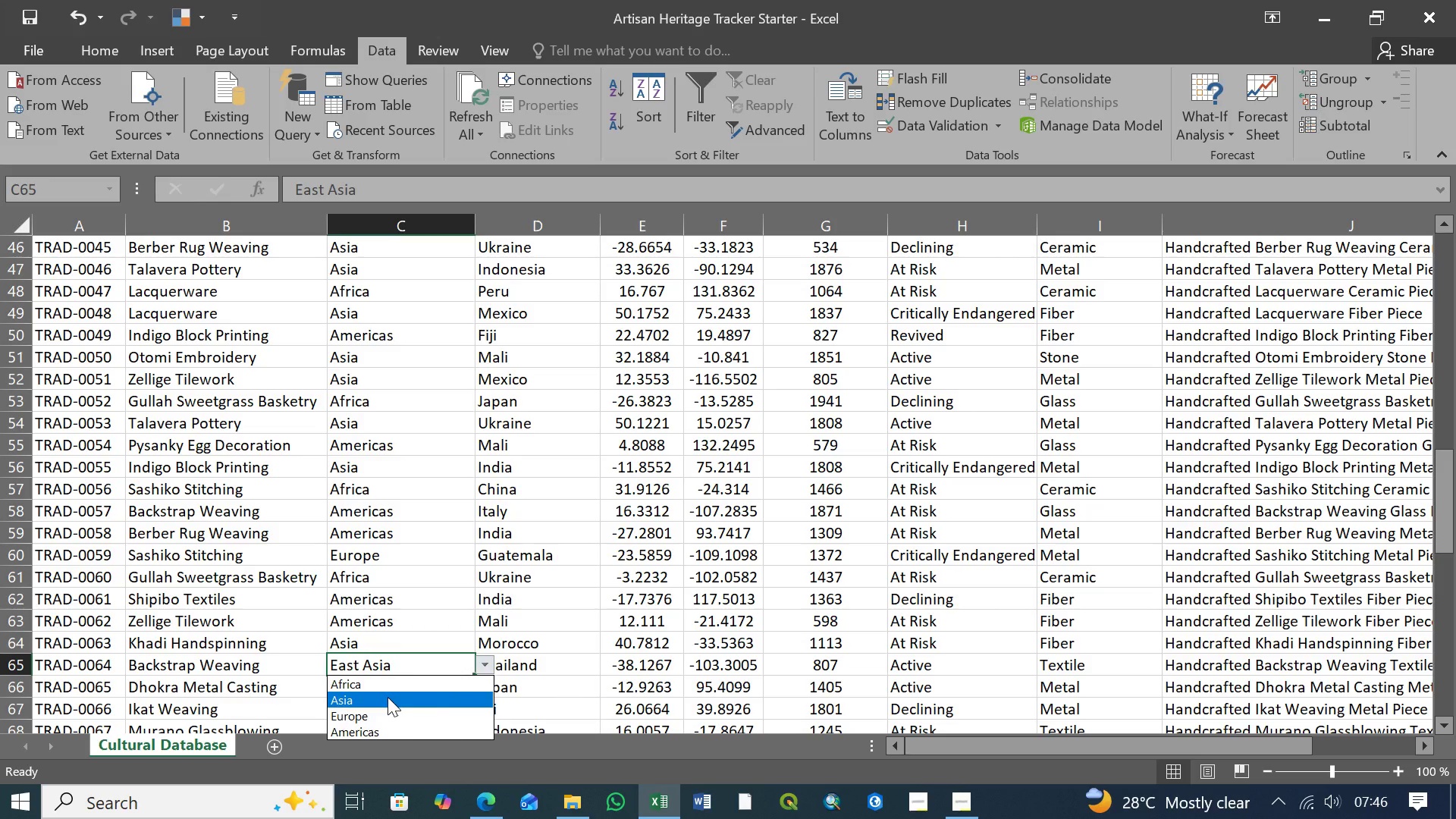 
left_click([387, 698])
 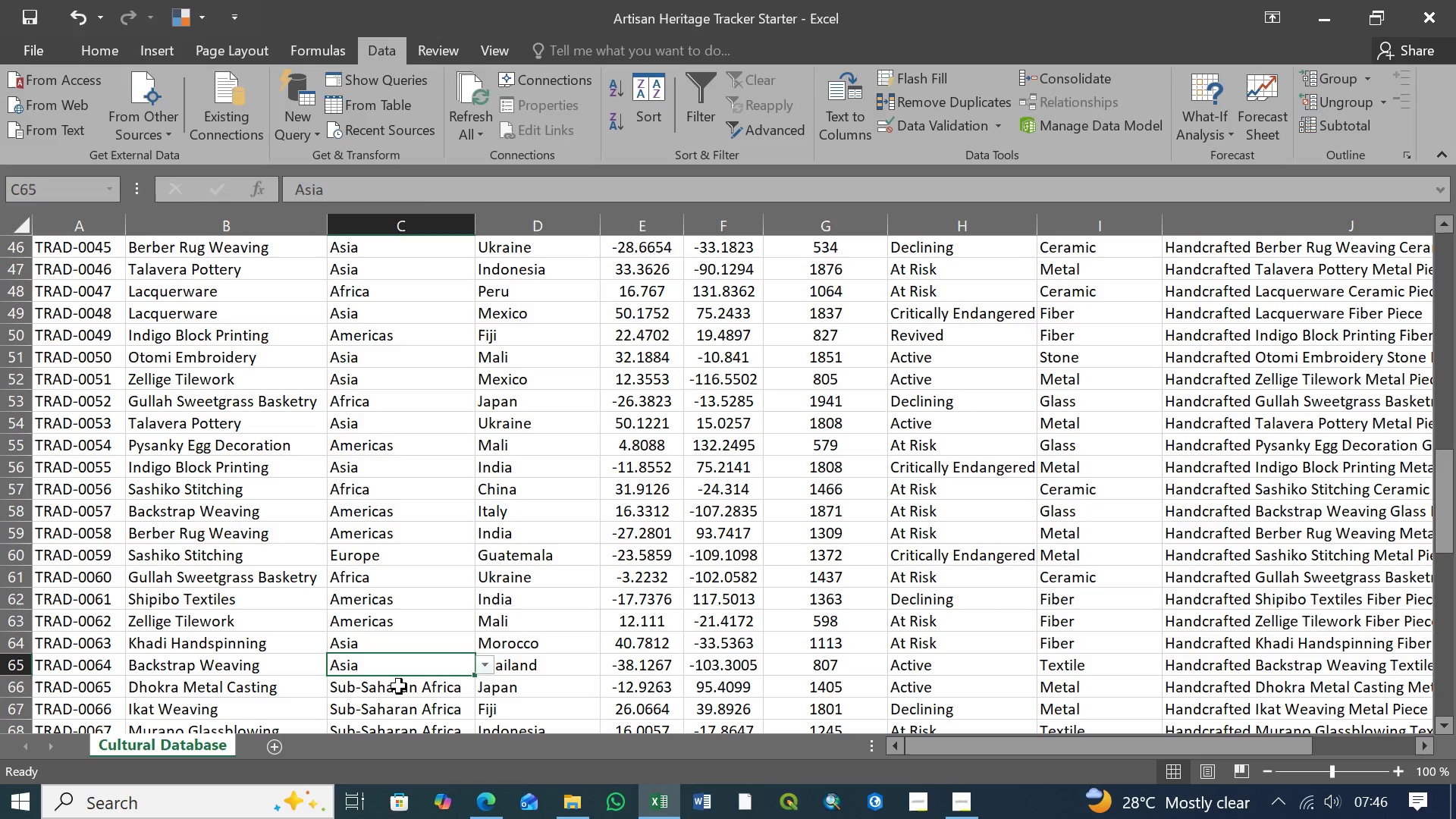 
left_click([401, 686])
 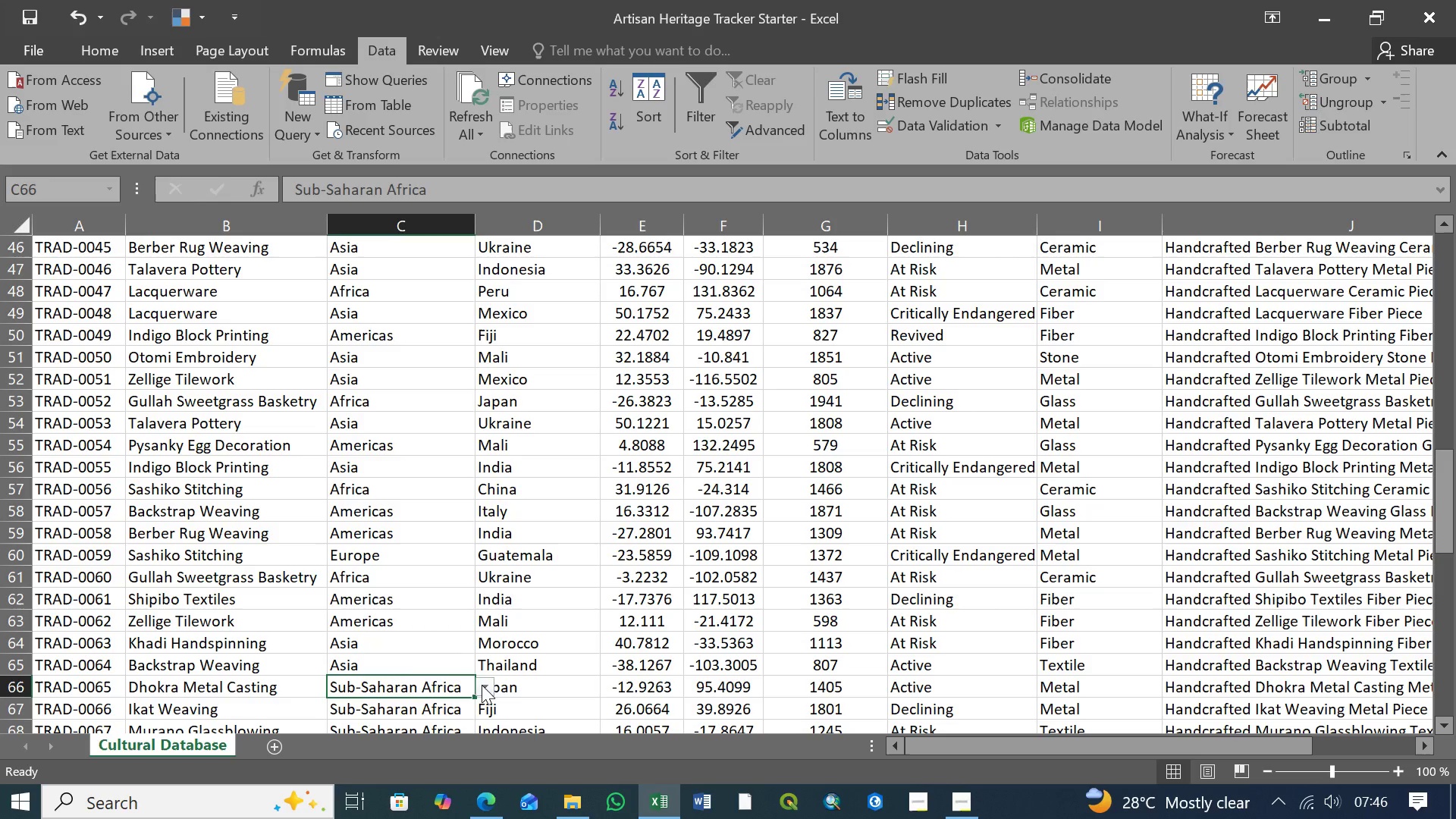 
left_click([482, 685])
 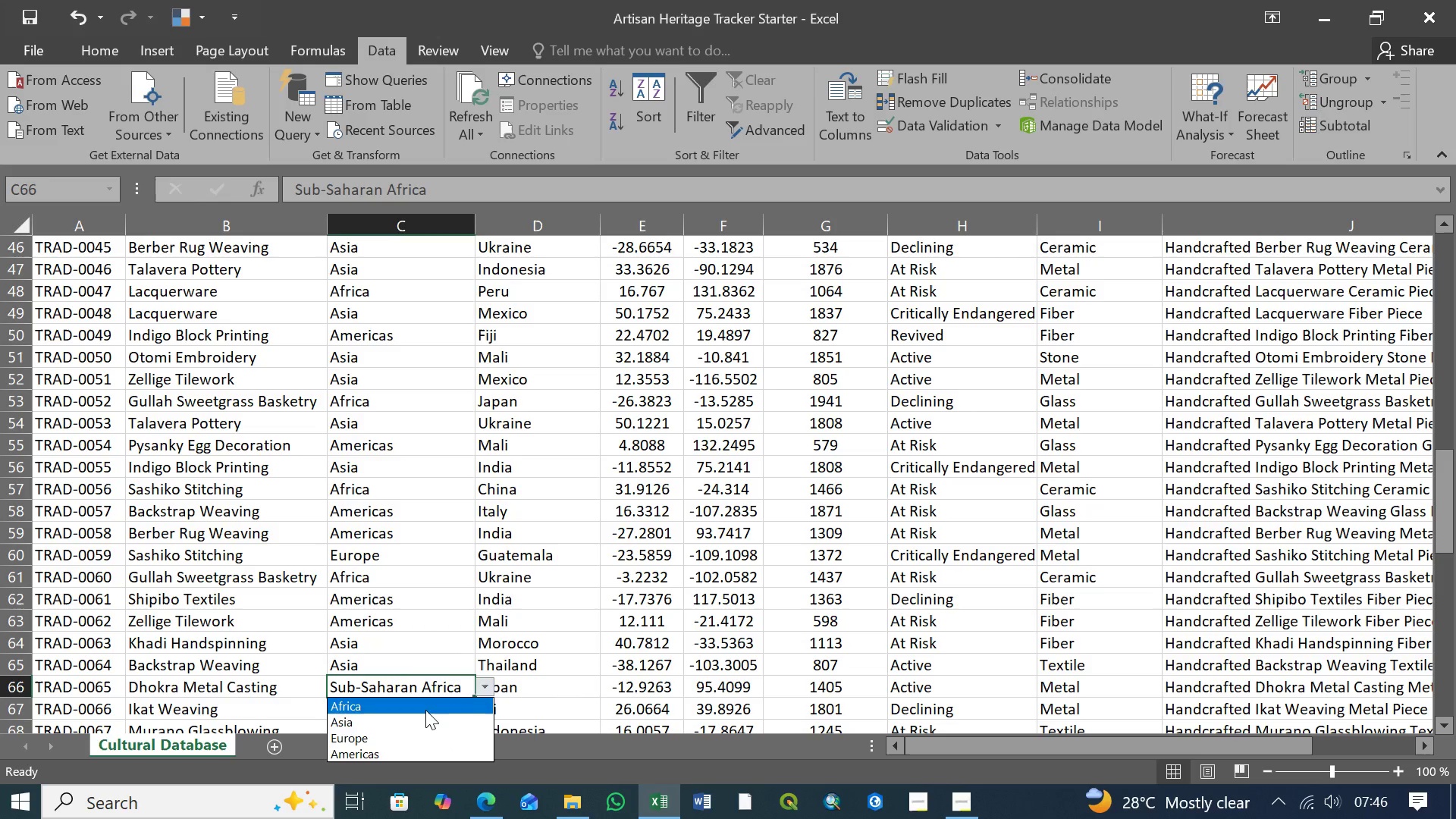 
left_click([425, 710])
 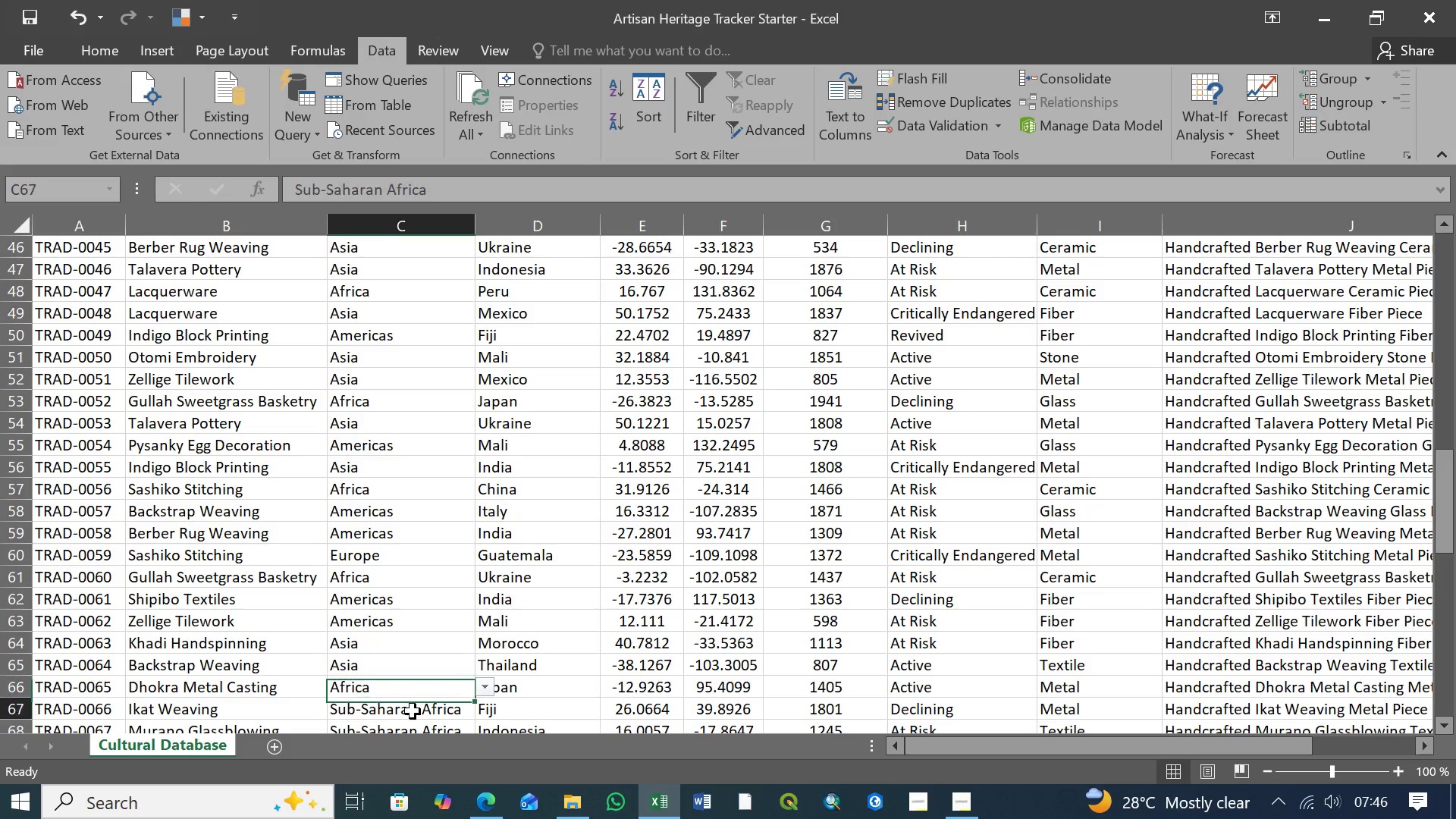 
left_click([413, 711])
 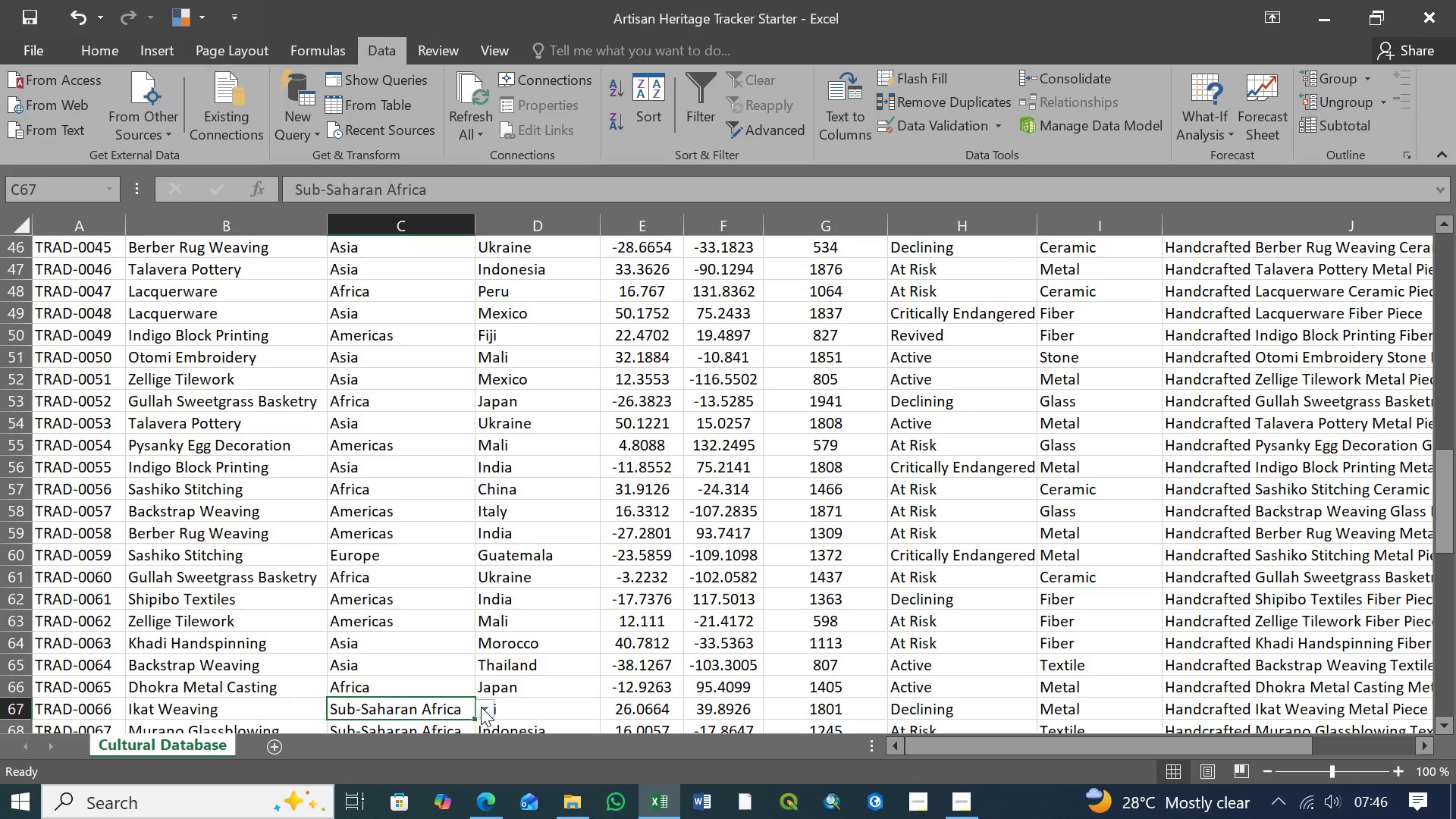 
left_click([481, 707])
 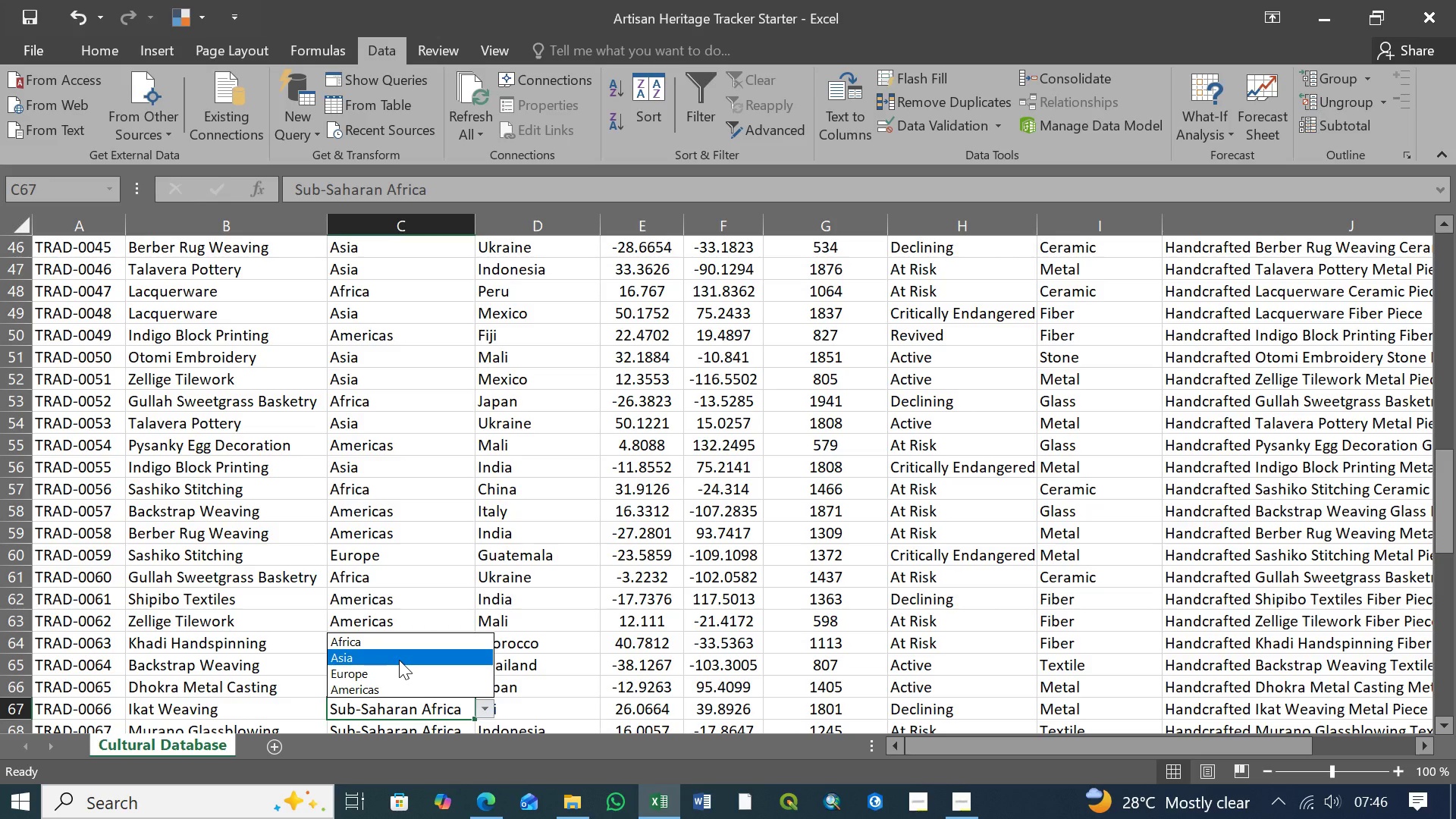 
left_click([399, 660])
 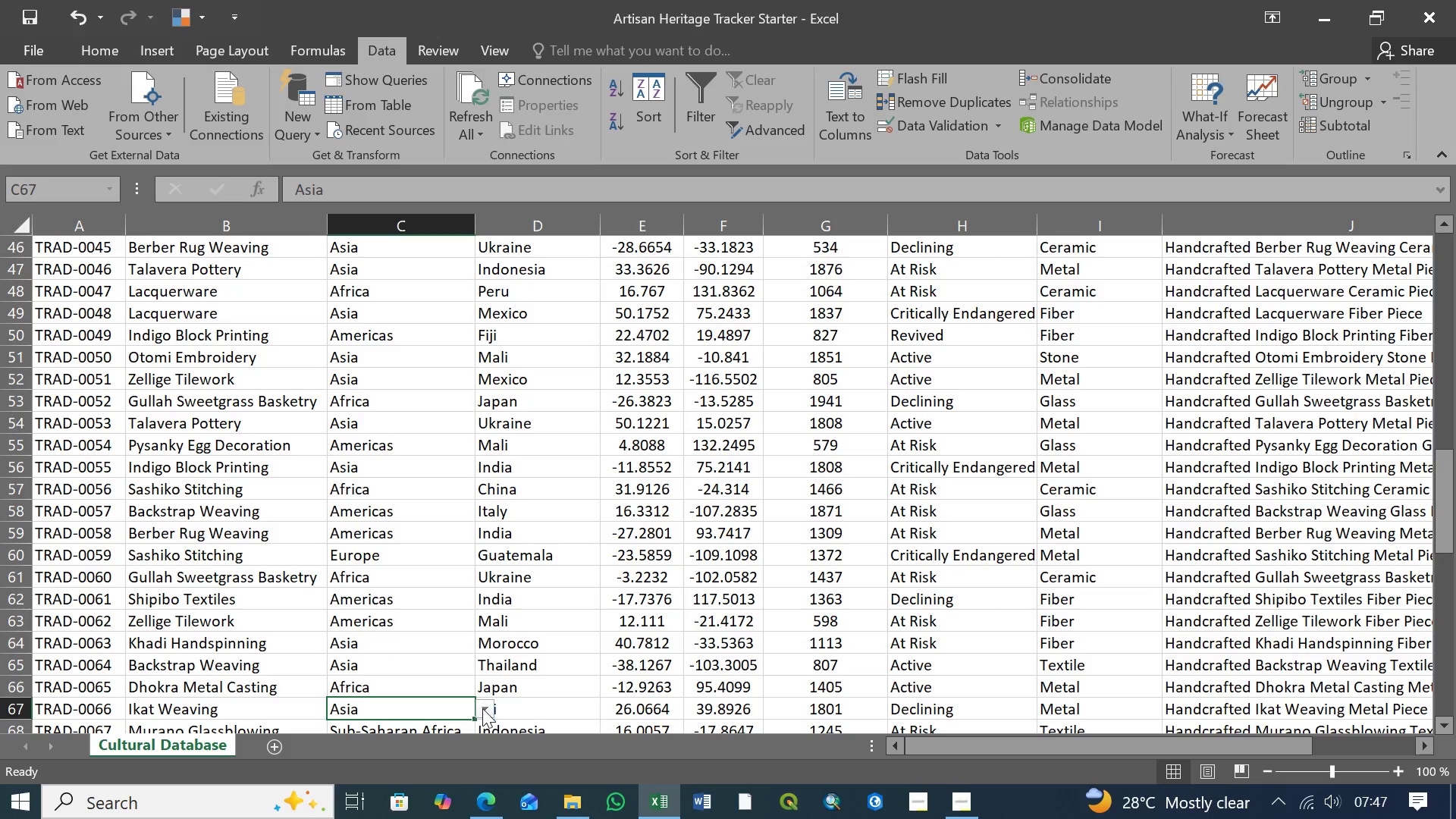 
left_click([482, 708])
 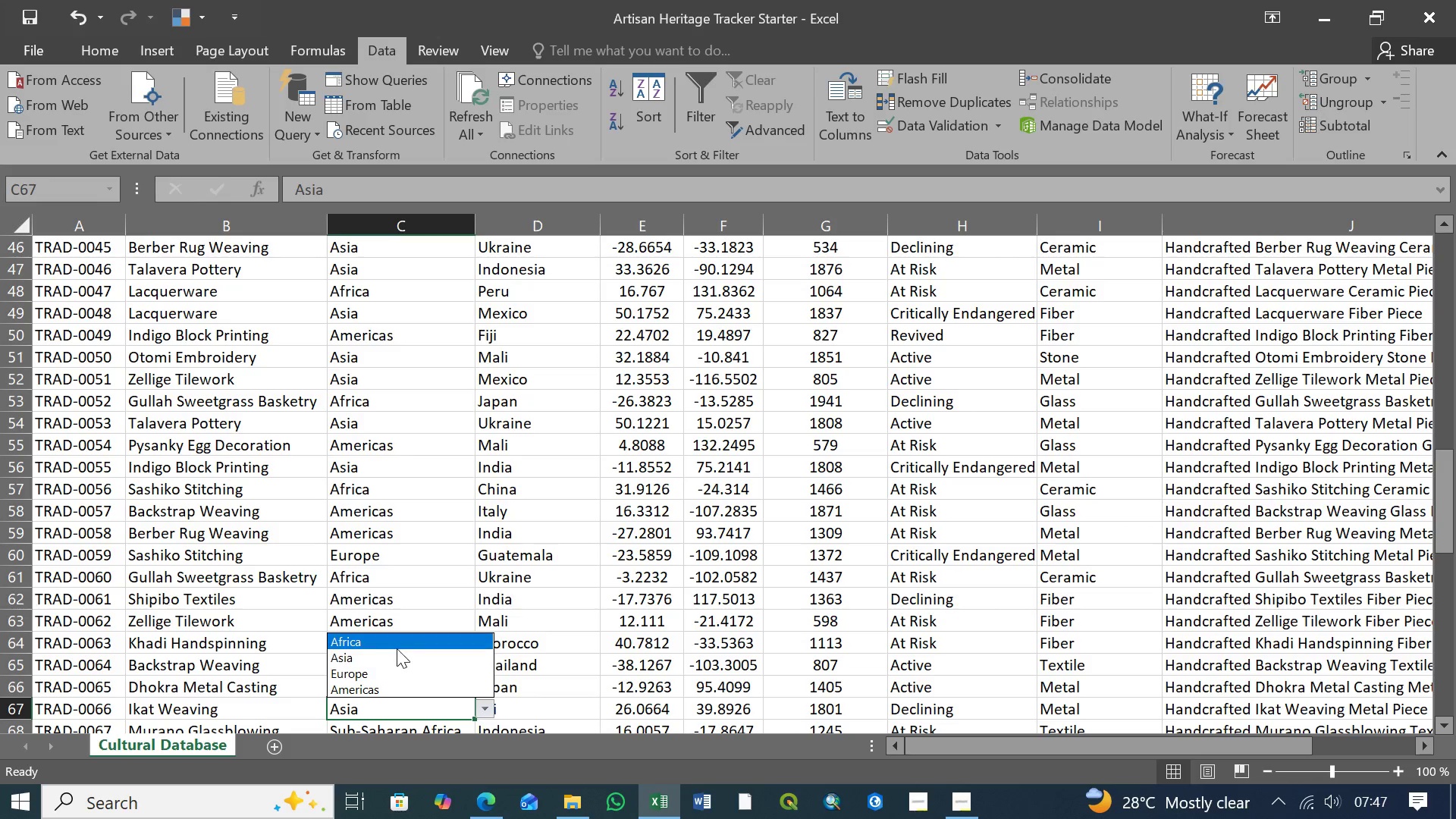 
left_click([397, 648])
 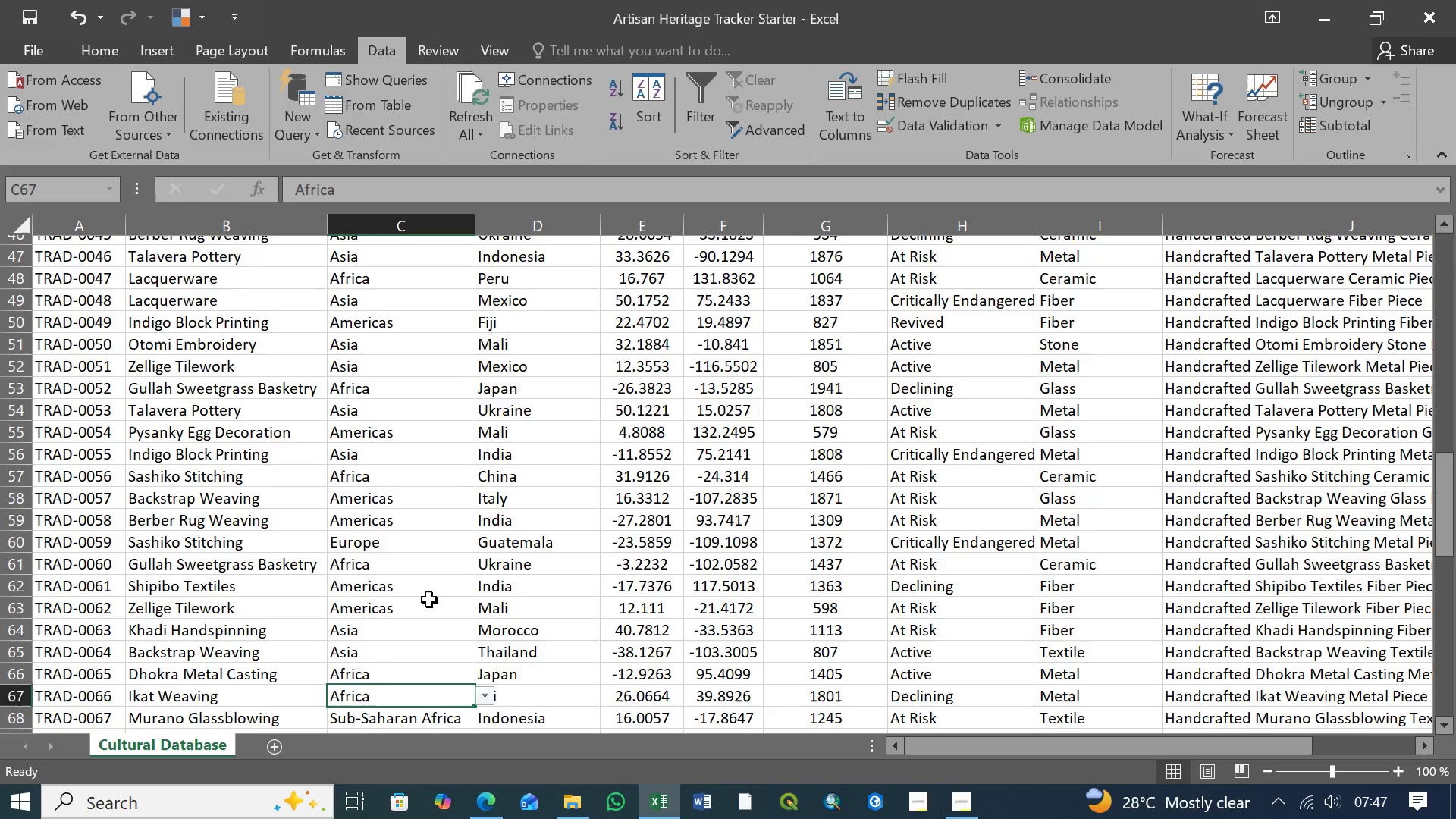 
scroll: coordinate [429, 600], scroll_direction: down, amount: 2.0
 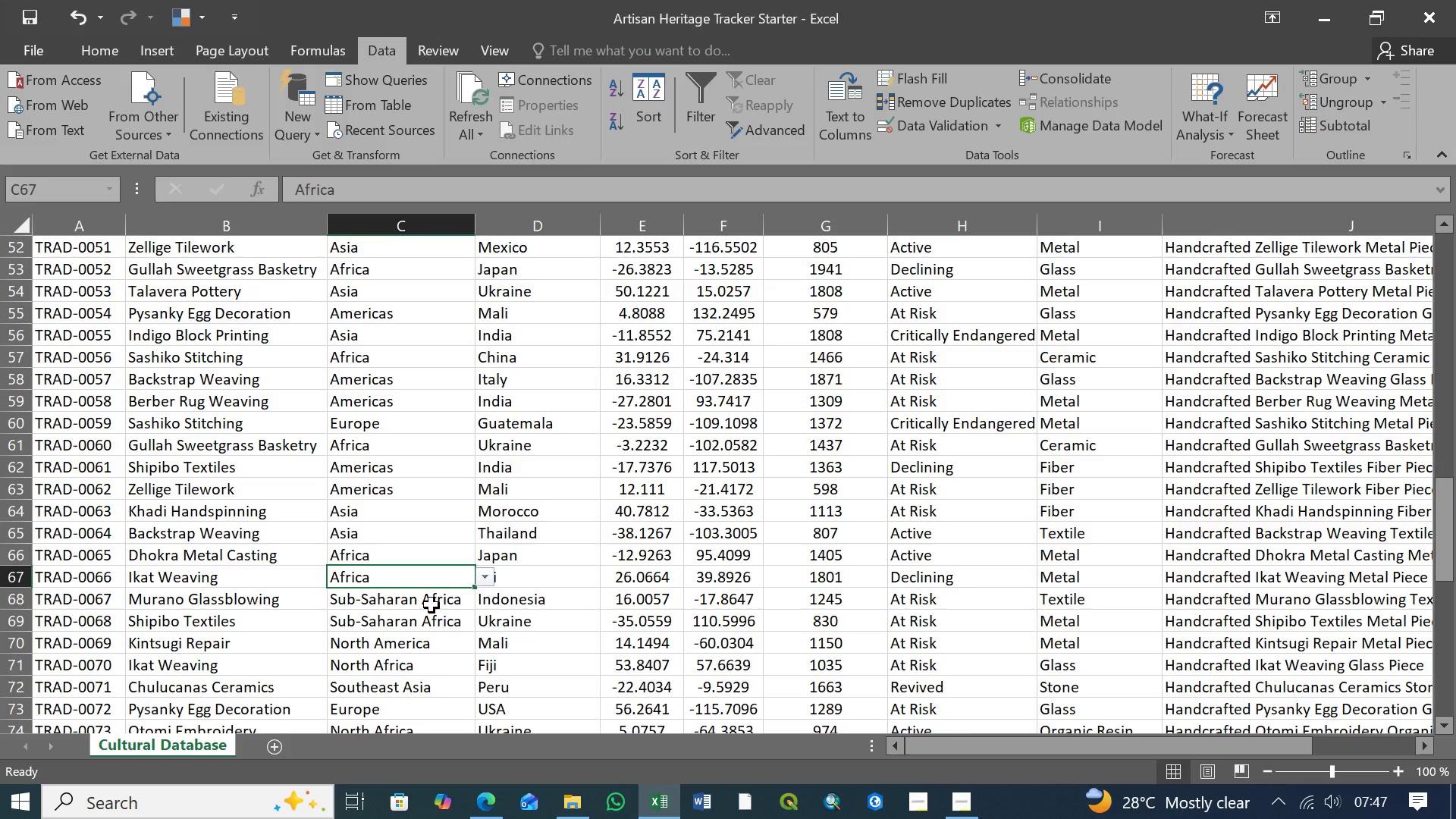 
left_click([437, 601])
 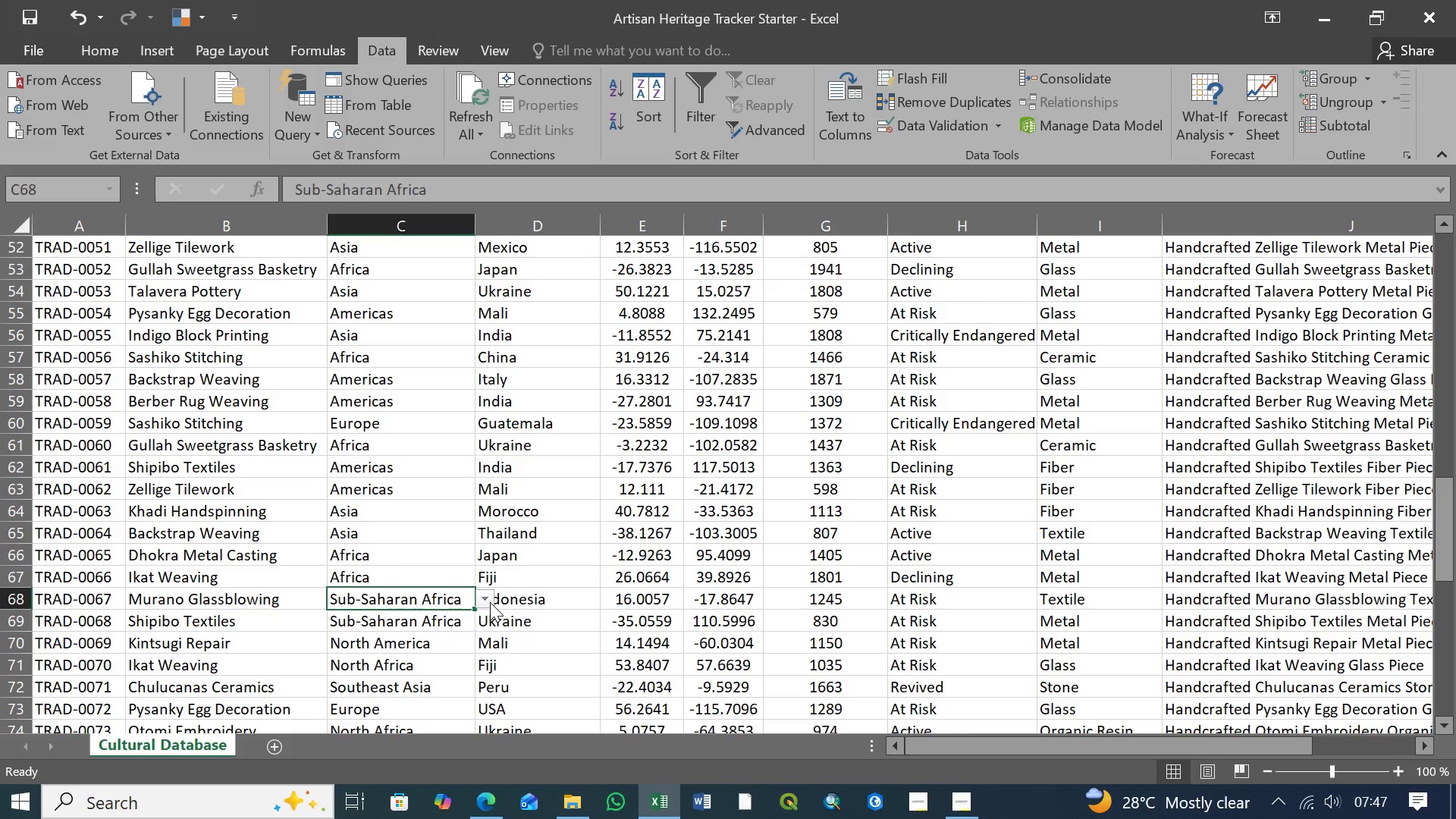 
left_click([483, 602])
 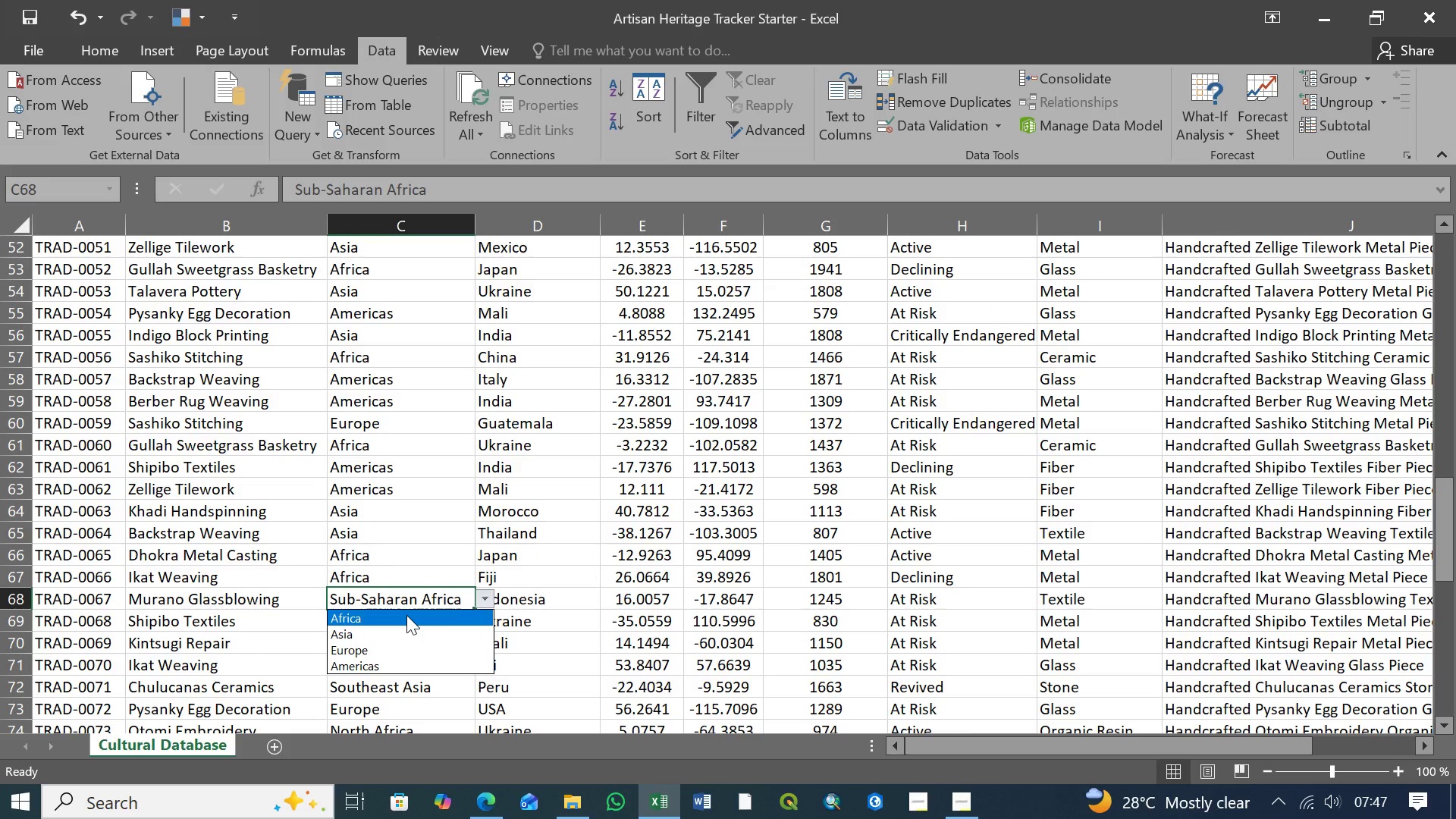 
left_click([406, 615])
 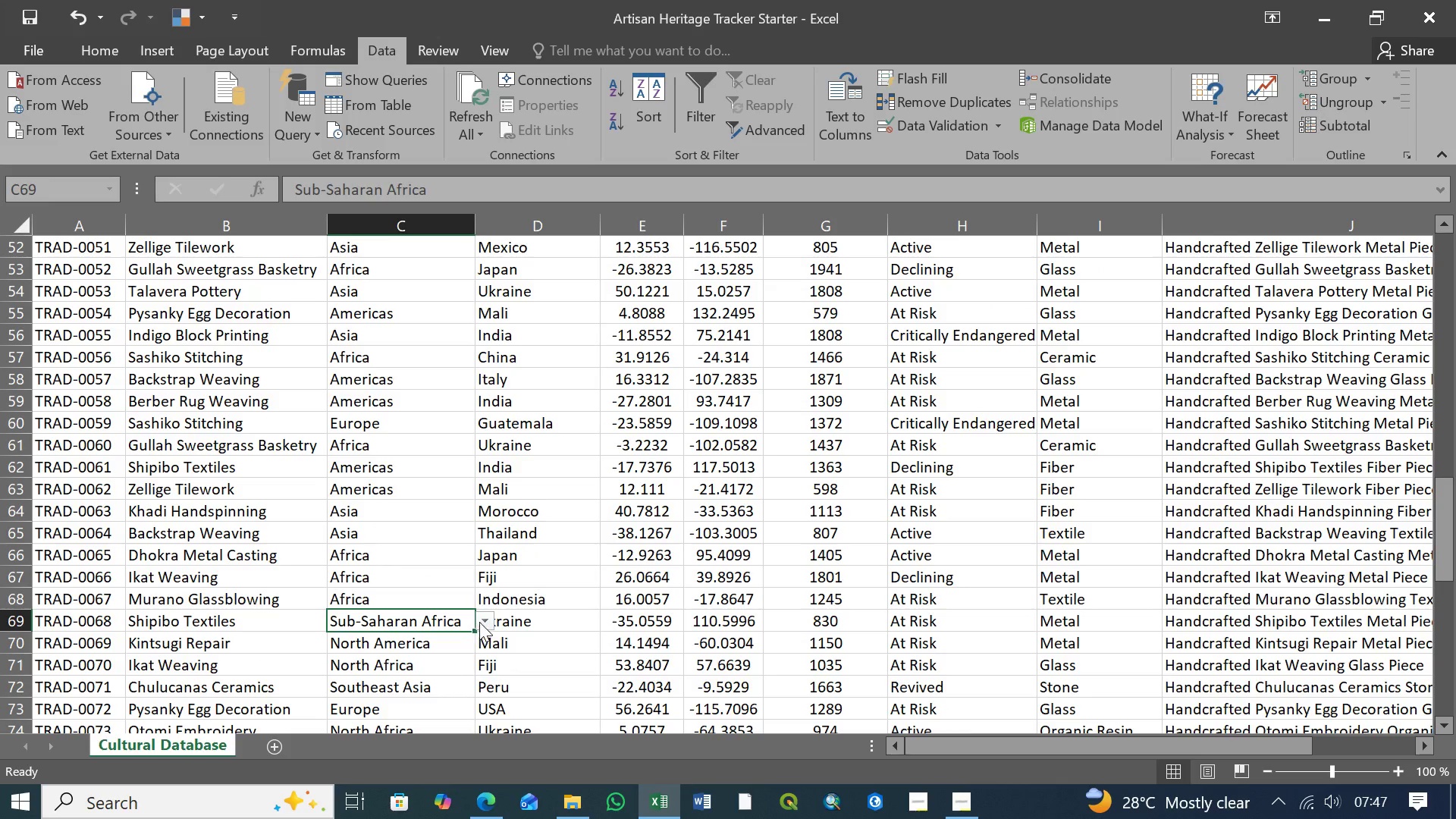 
left_click([479, 620])
 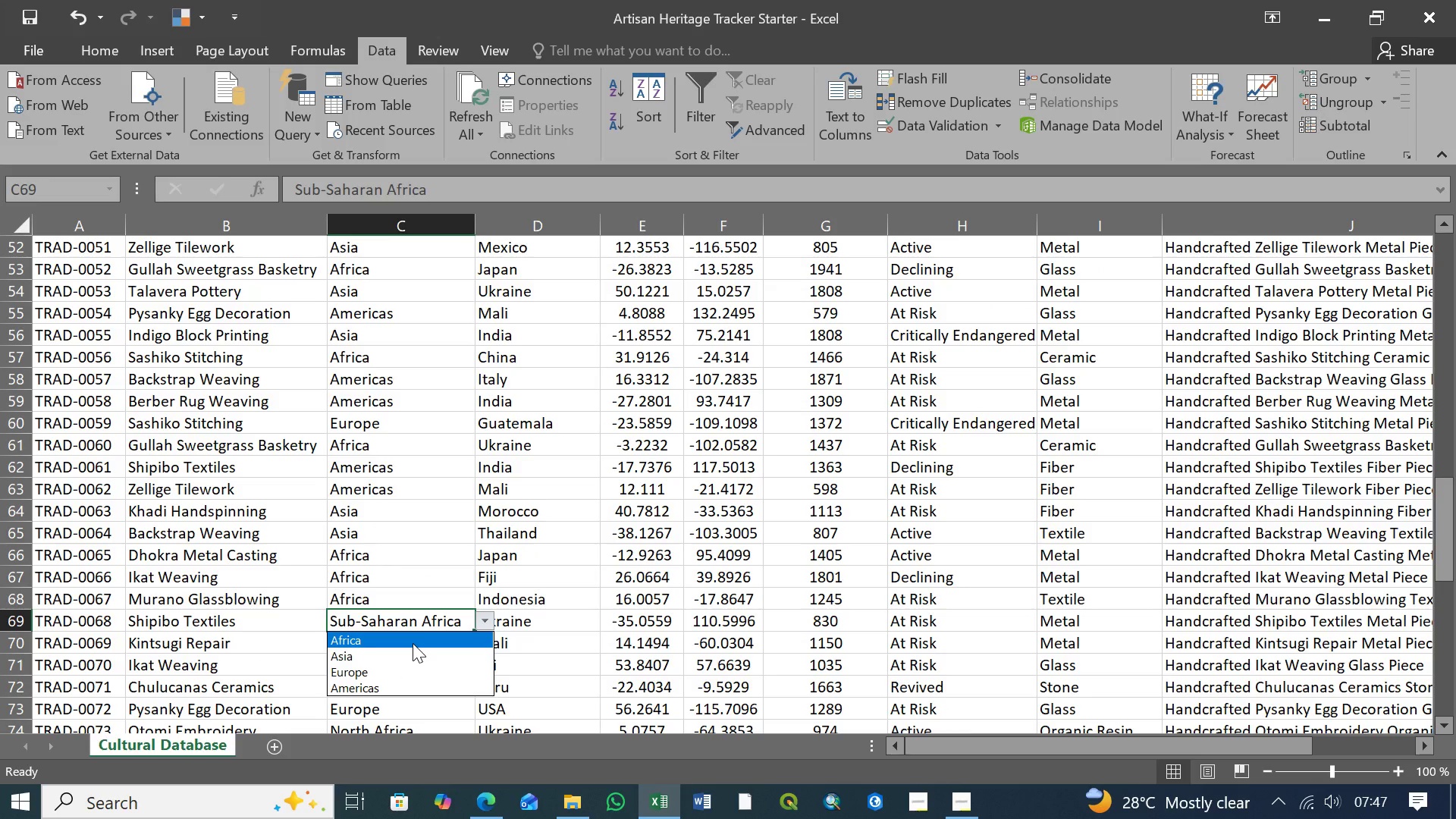 
left_click([413, 643])
 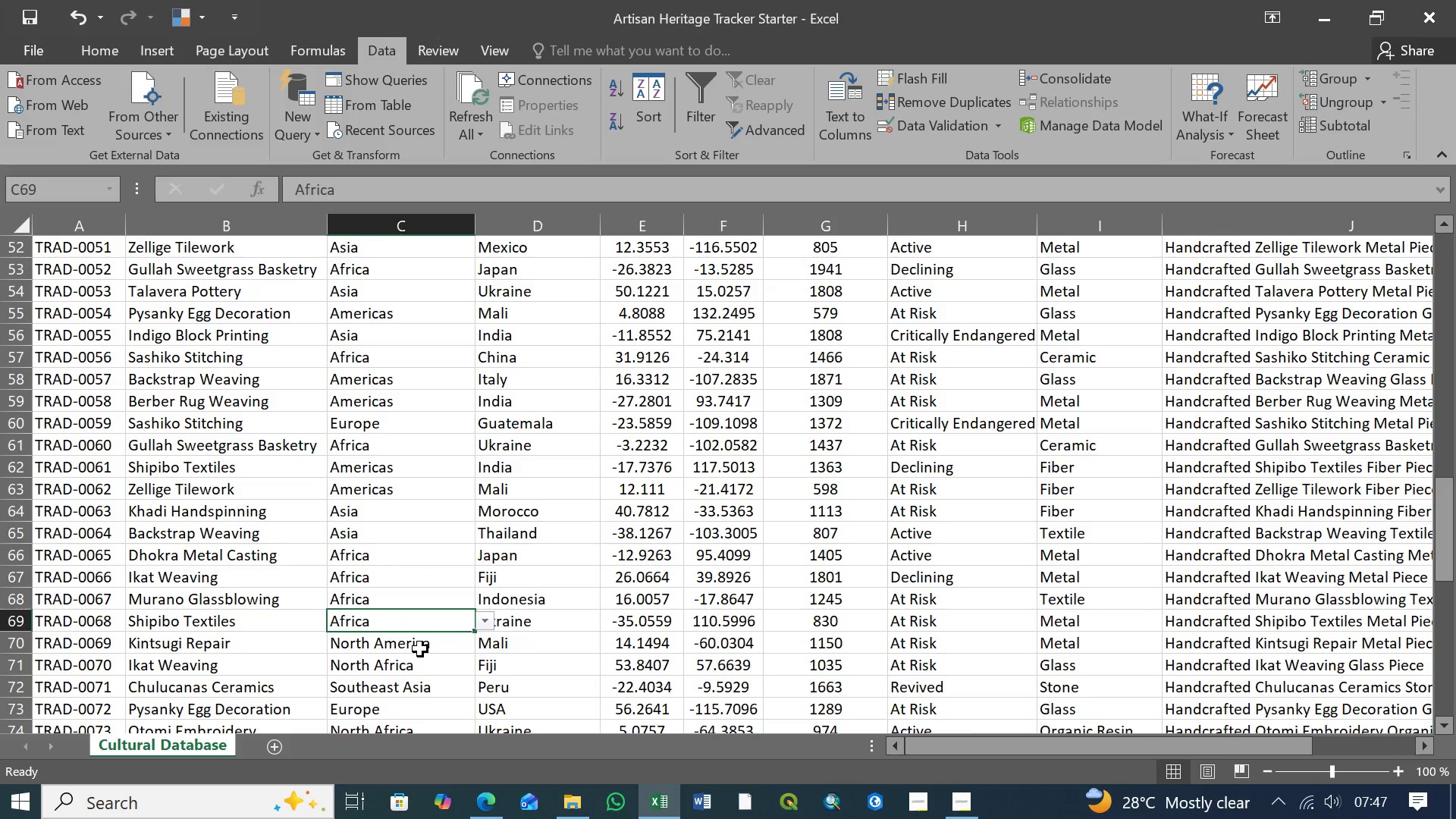 
left_click([420, 649])
 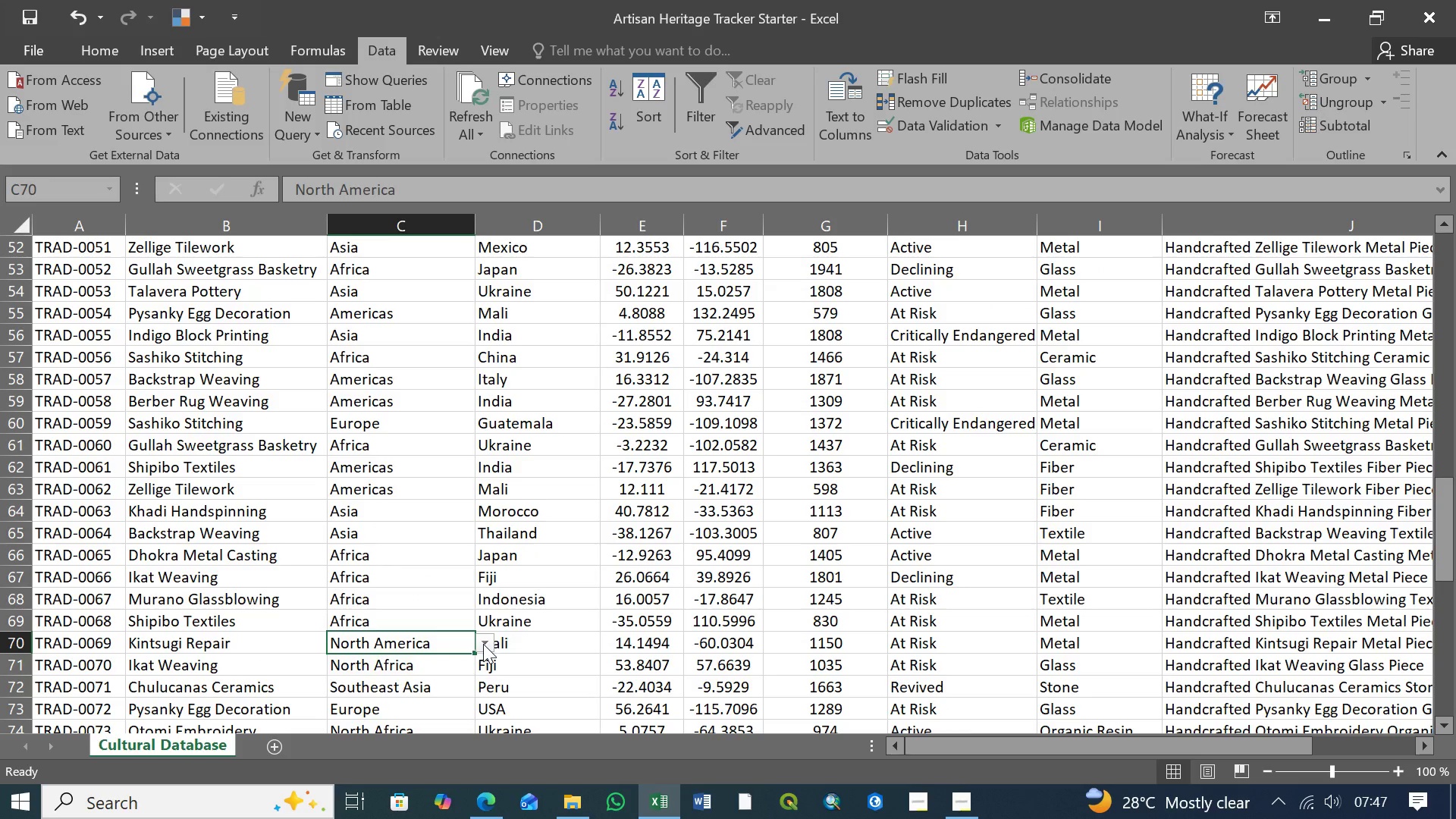 
left_click([483, 644])
 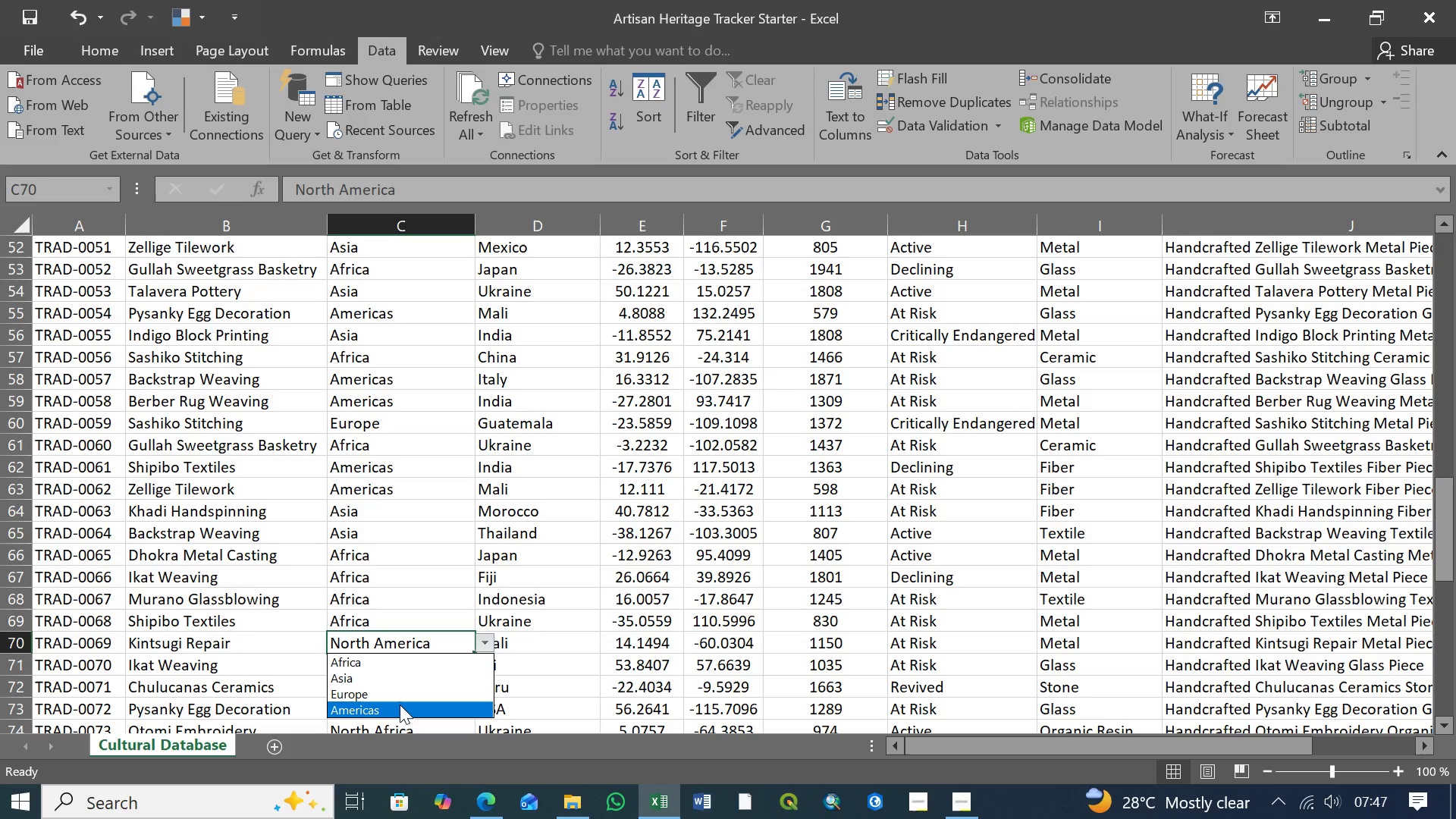 
left_click([400, 704])
 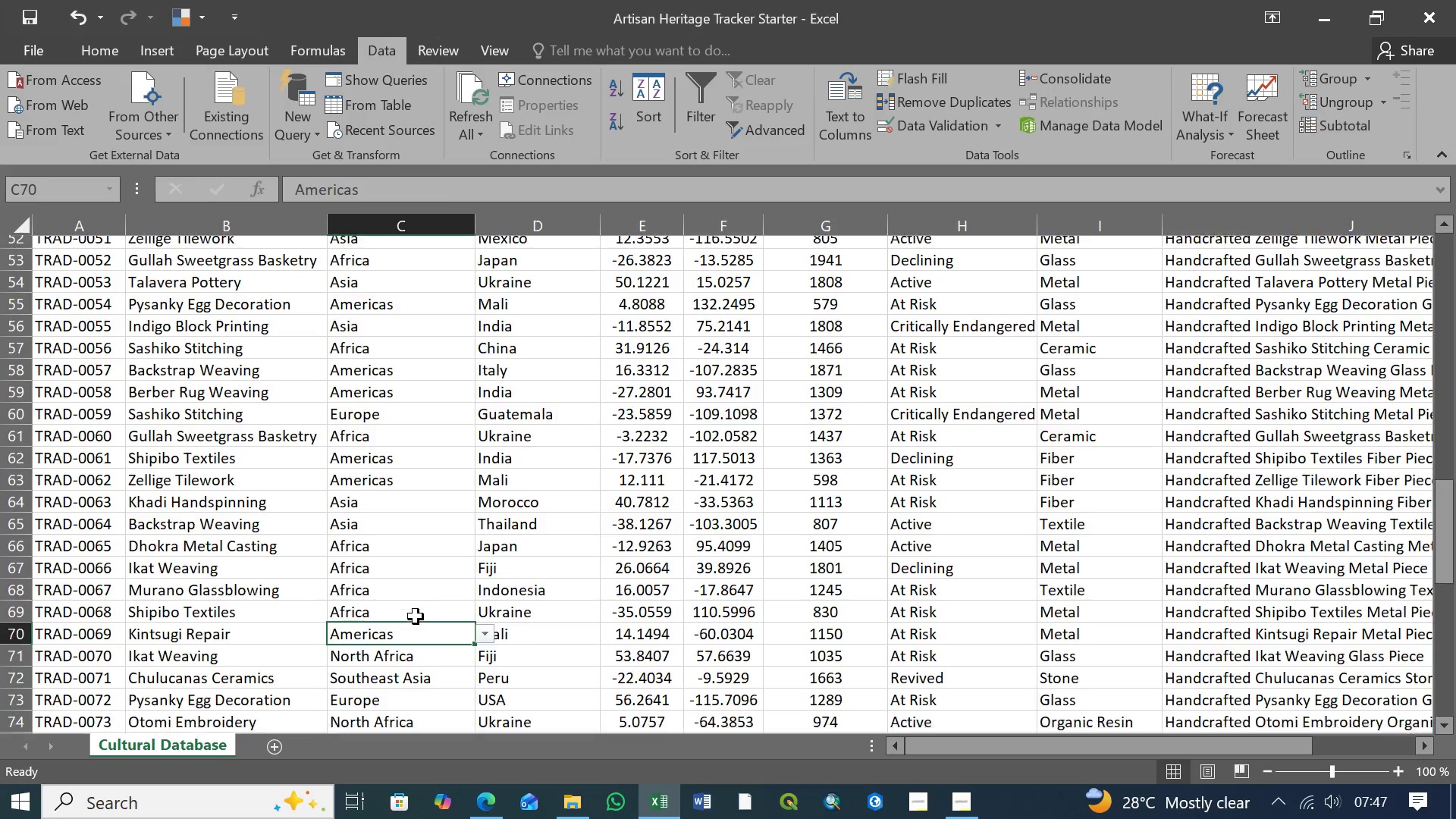 
scroll: coordinate [416, 617], scroll_direction: down, amount: 1.0
 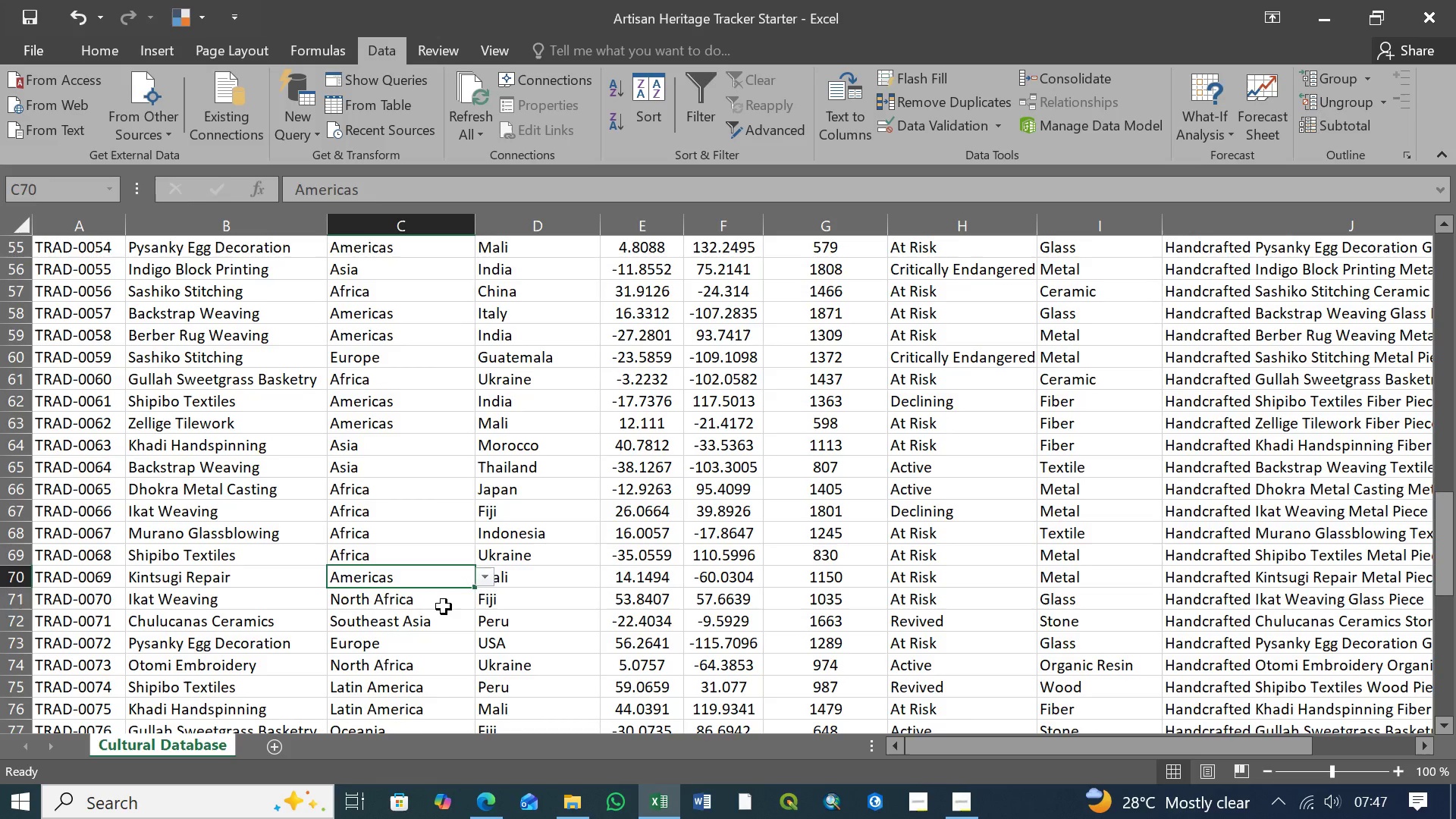 
left_click([444, 607])
 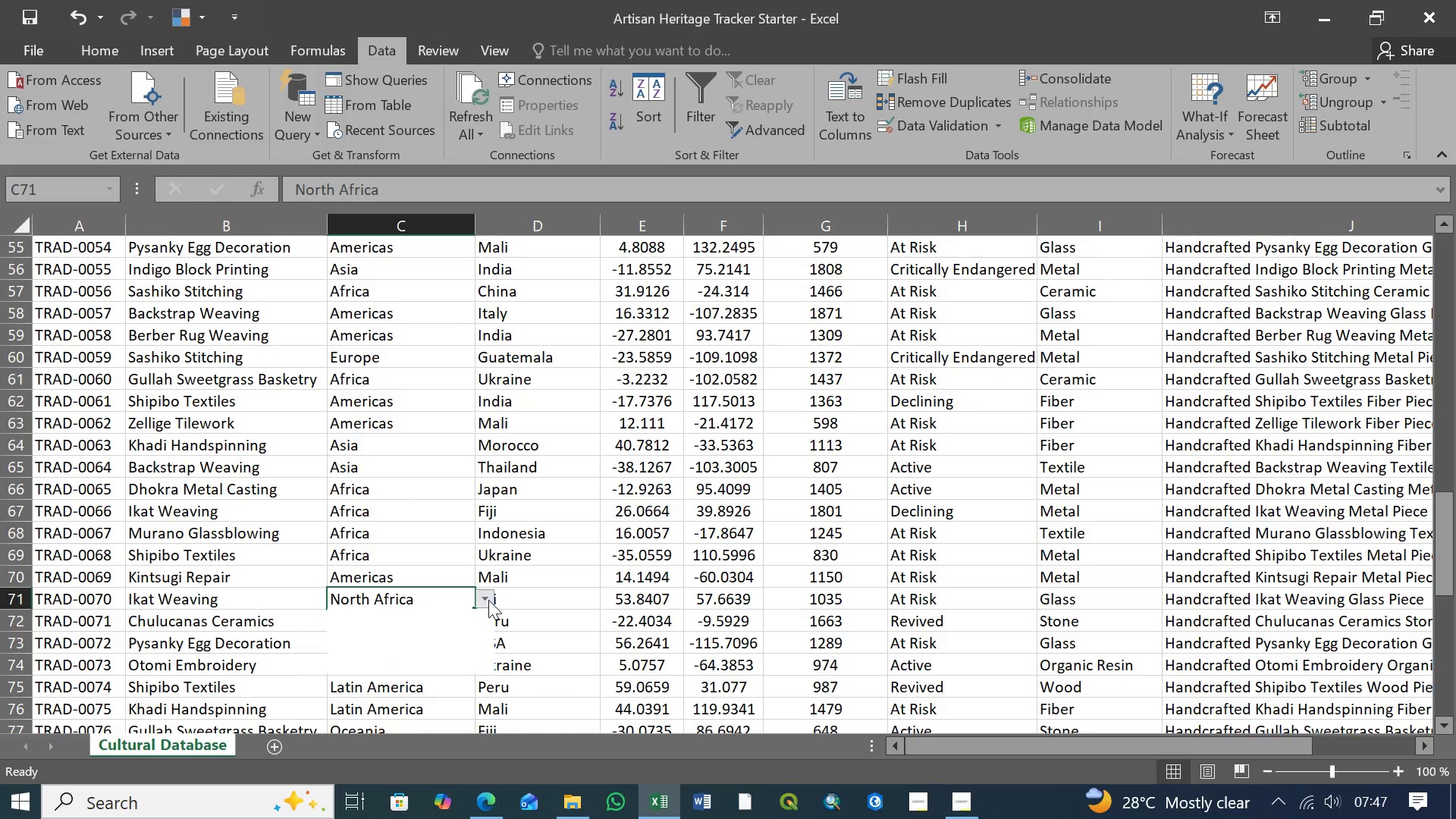 
left_click([488, 600])
 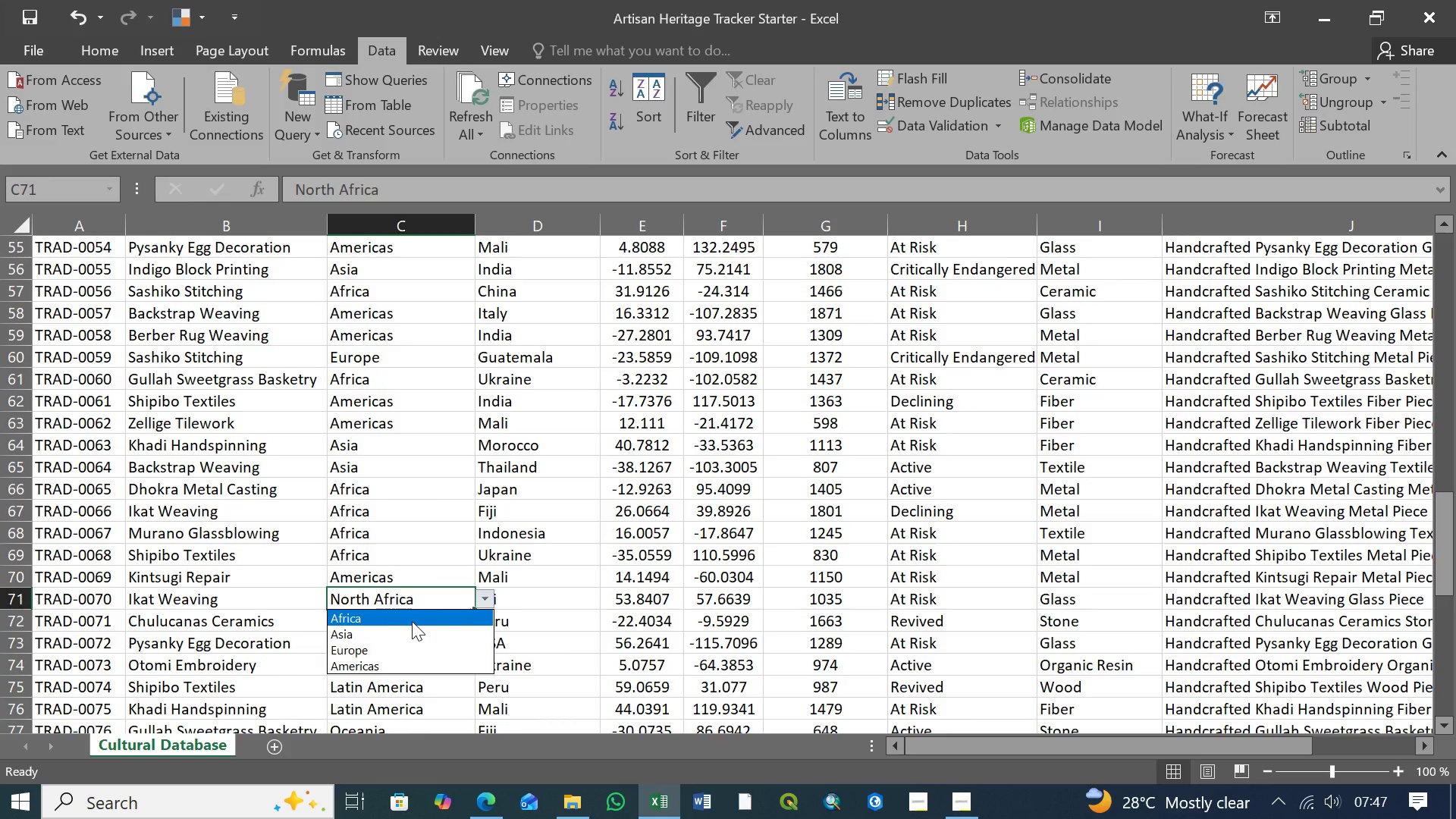 
left_click([412, 621])
 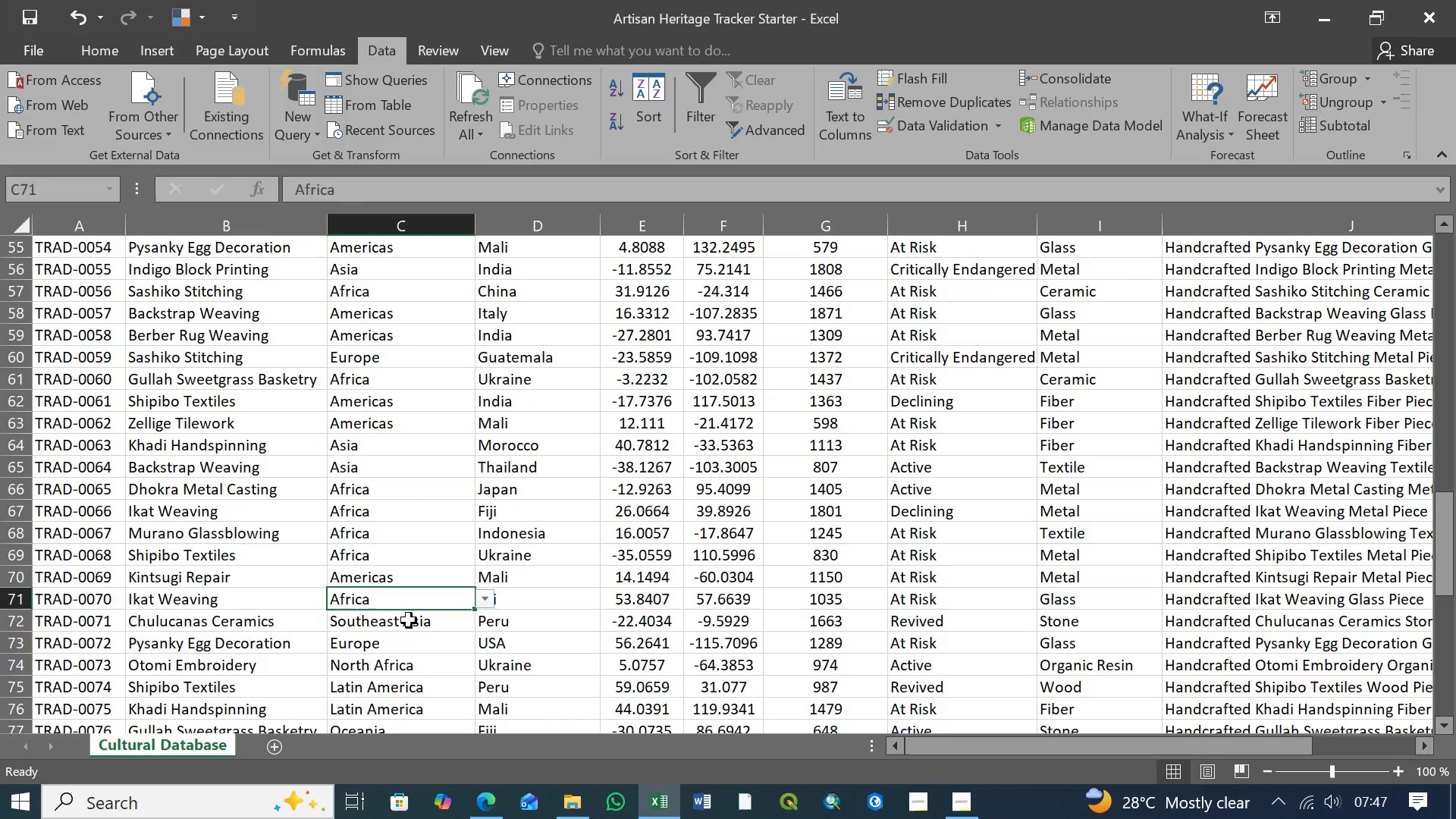 
left_click([409, 620])
 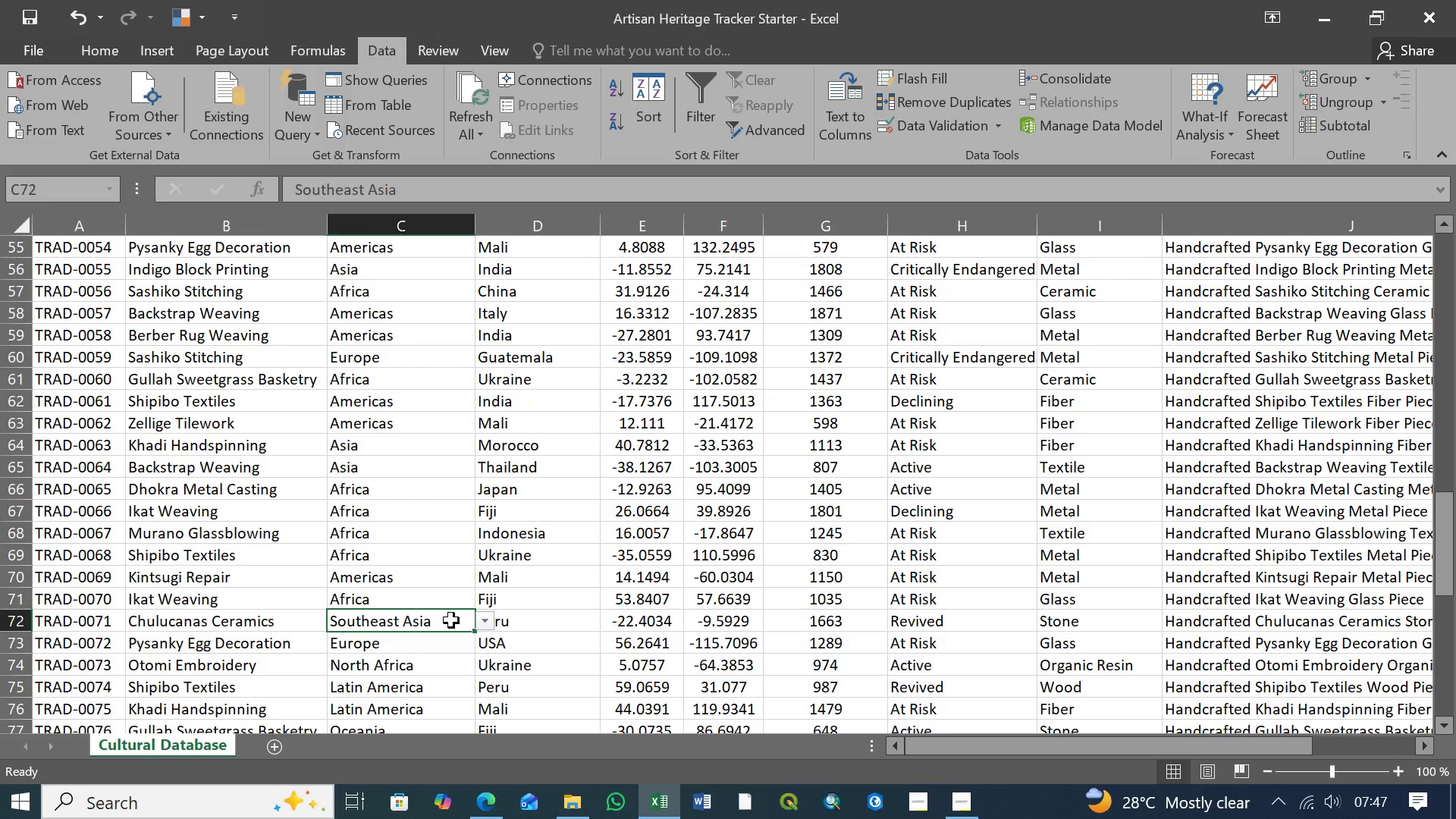 
left_click([484, 620])
 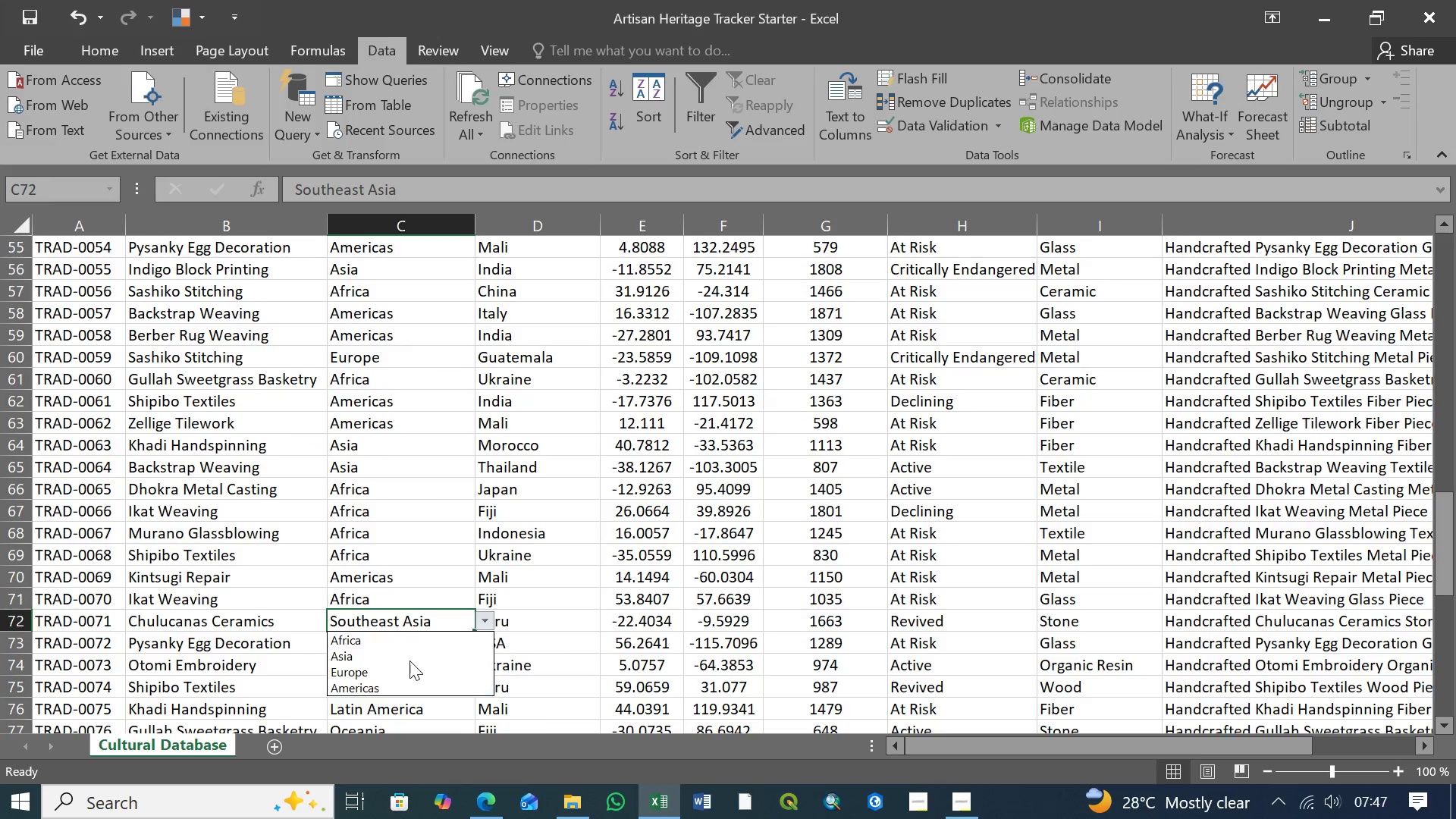 
left_click([406, 651])
 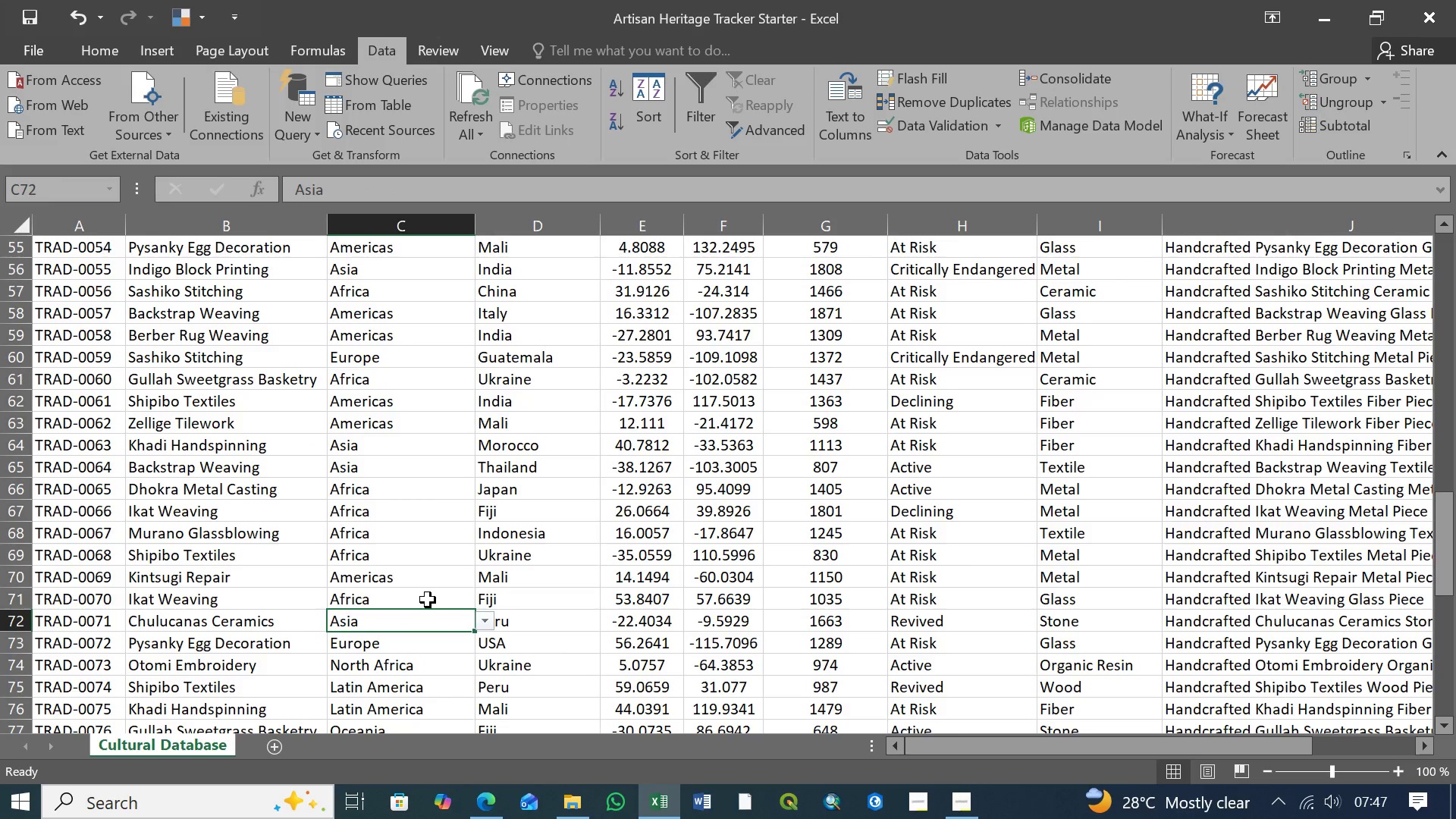 
scroll: coordinate [431, 585], scroll_direction: down, amount: 4.0
 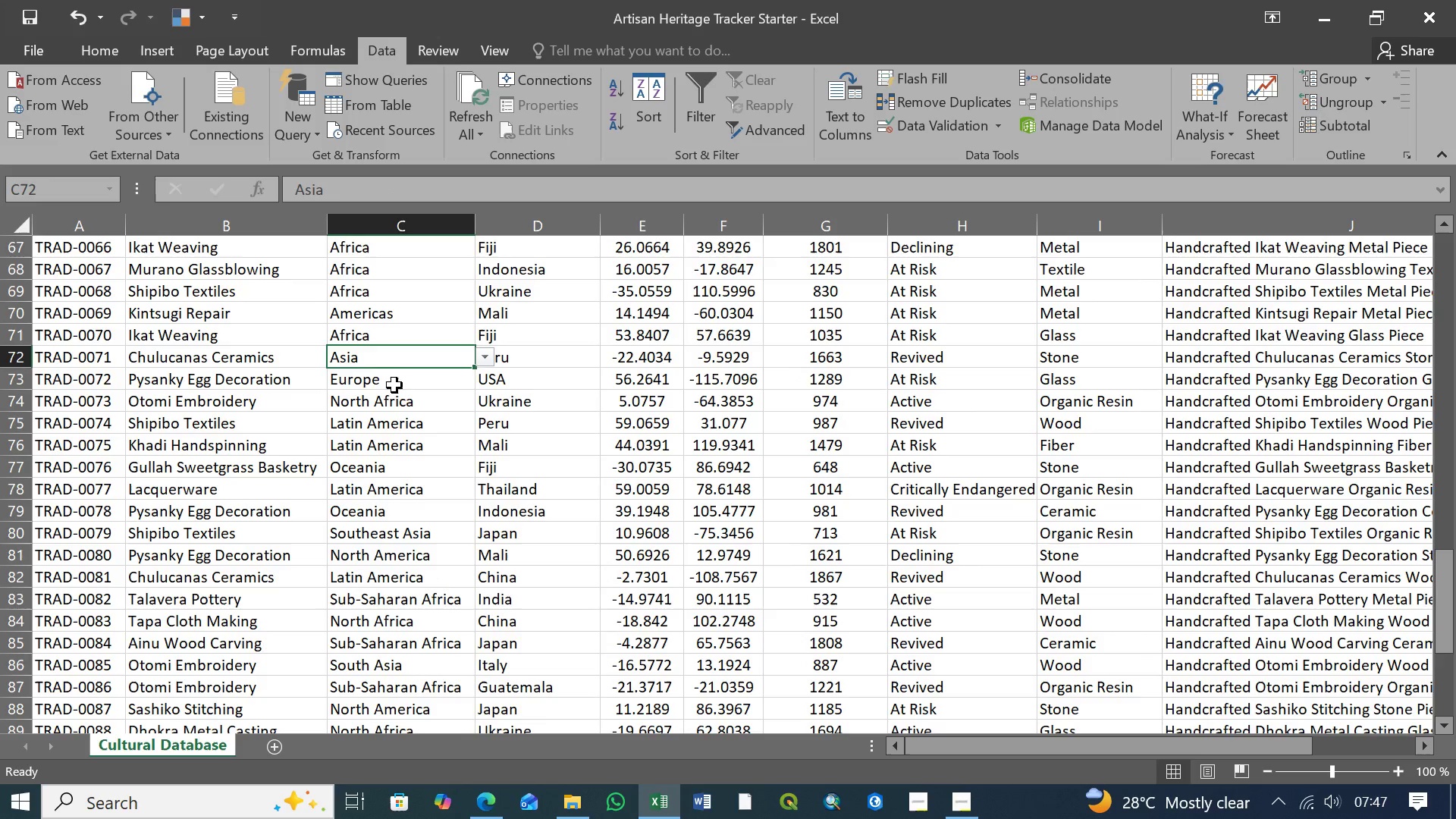 
left_click([405, 384])
 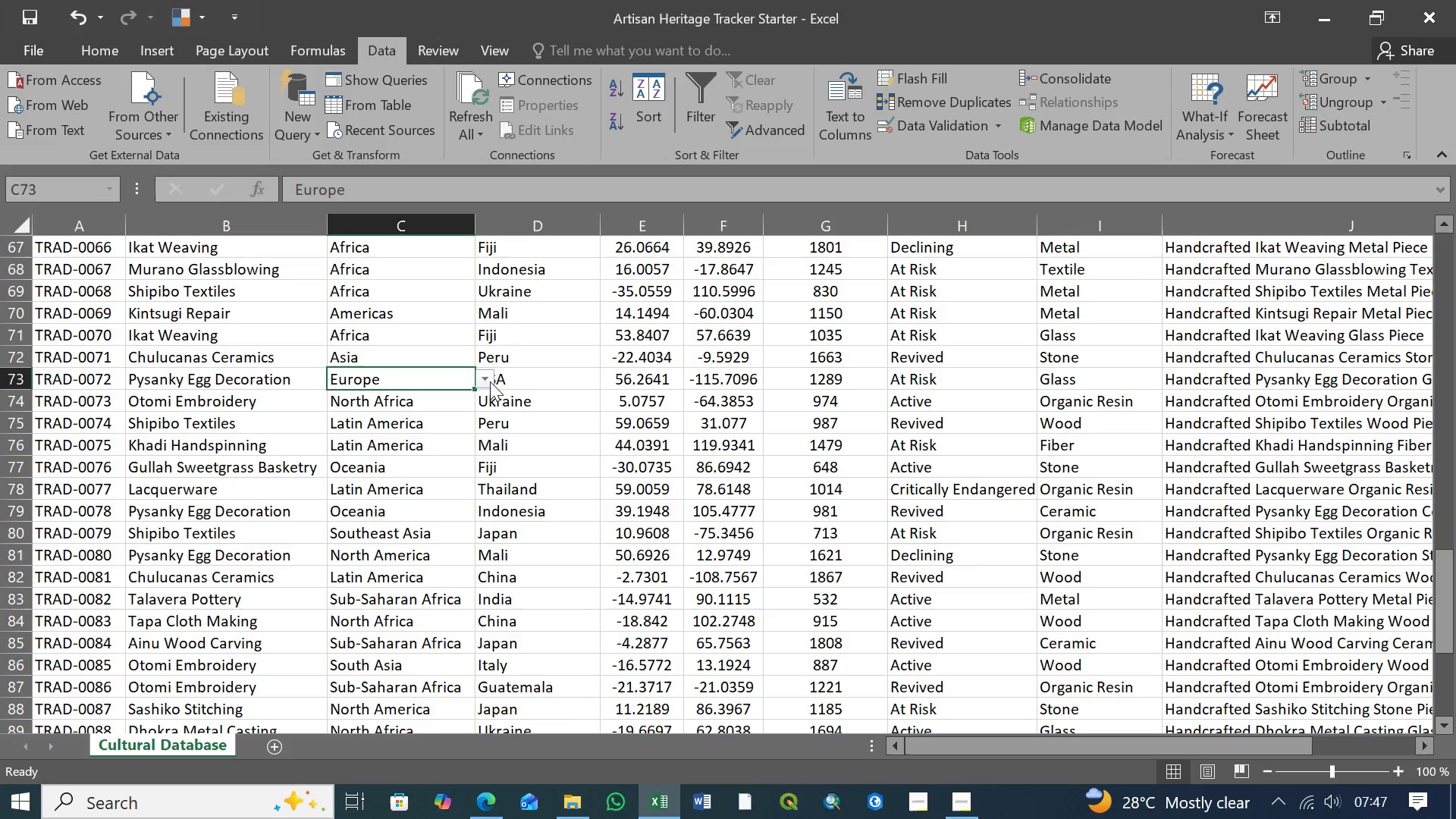 
left_click([490, 380])
 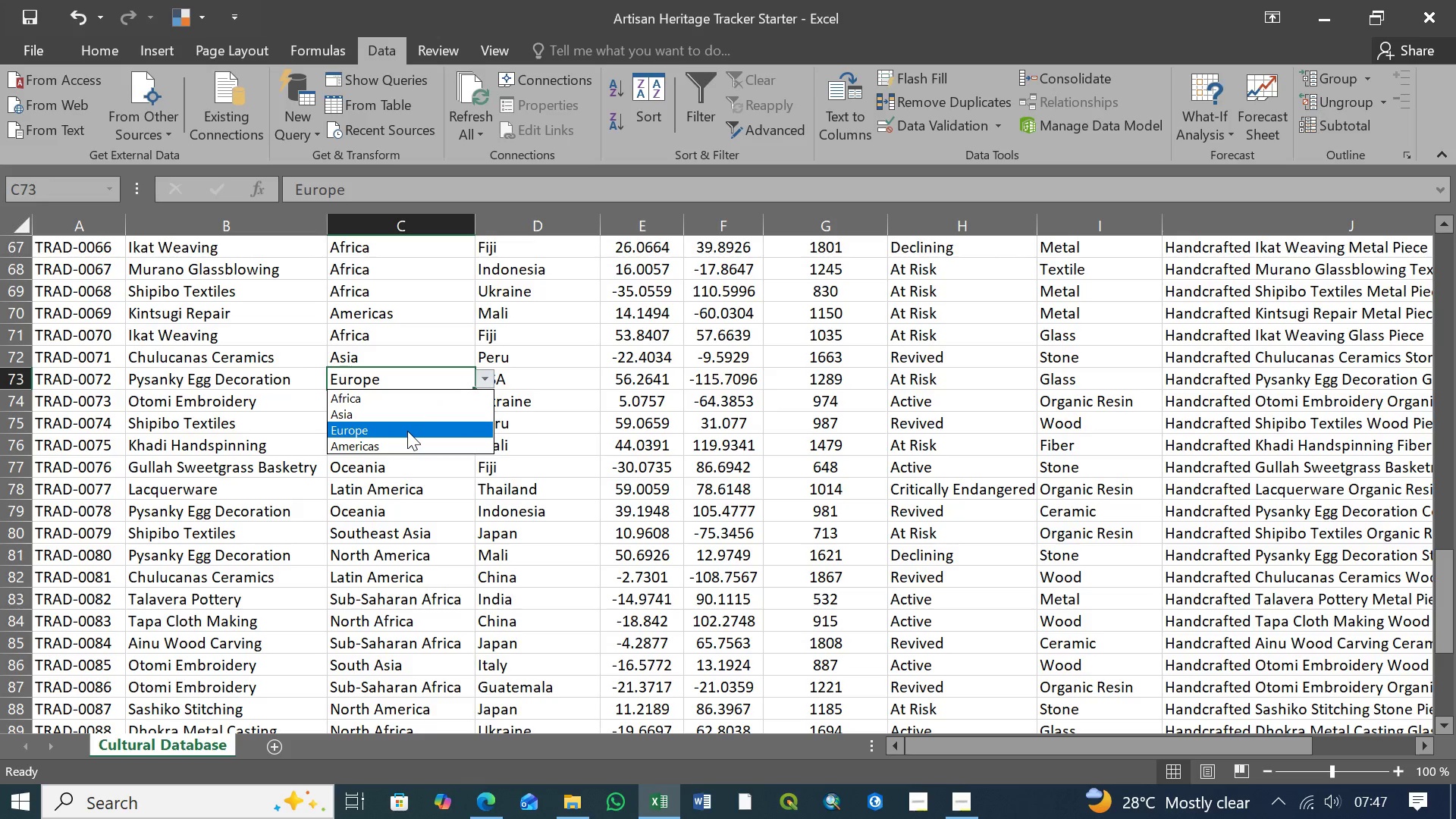 
left_click([407, 431])
 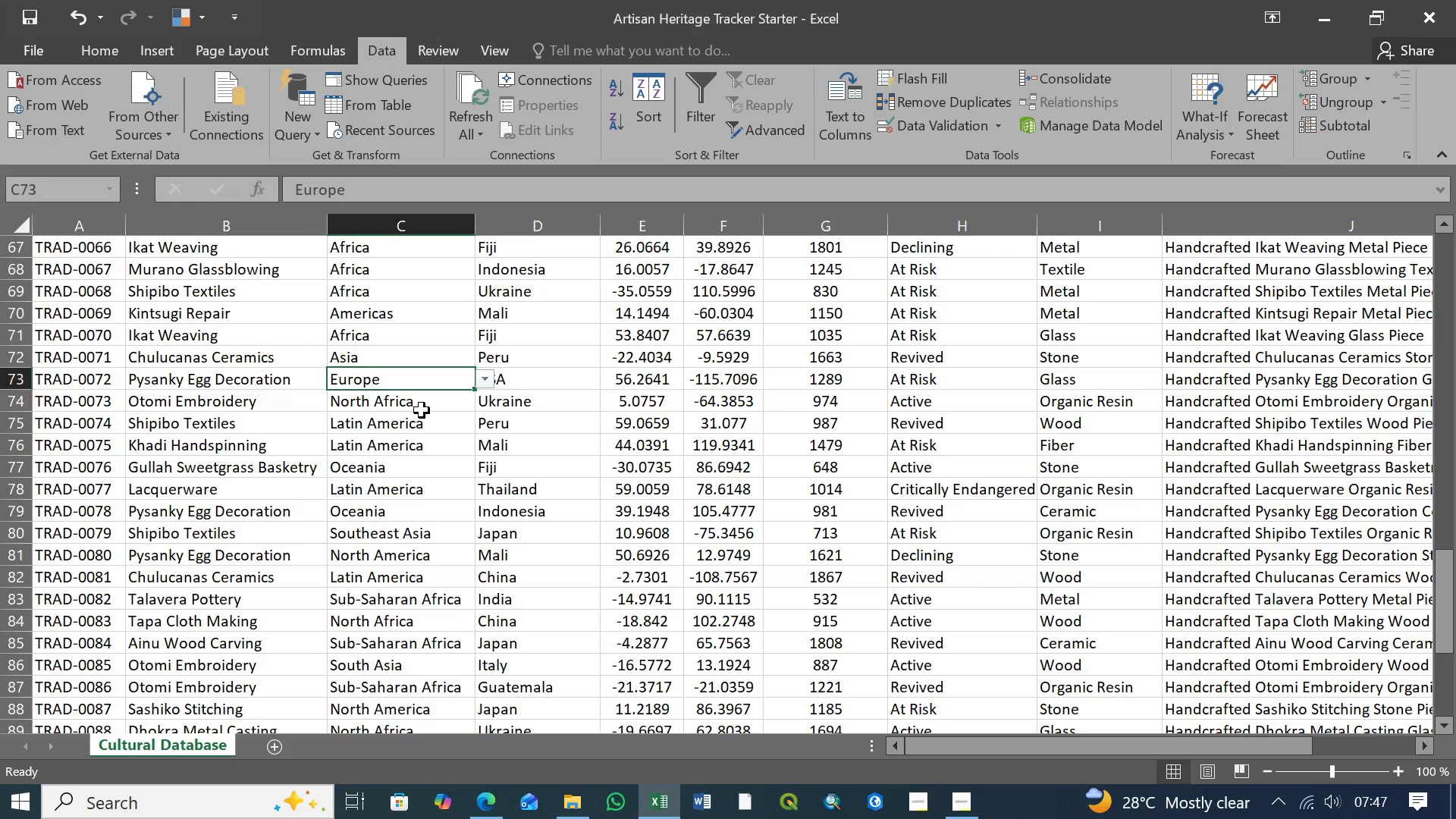 
left_click([423, 407])
 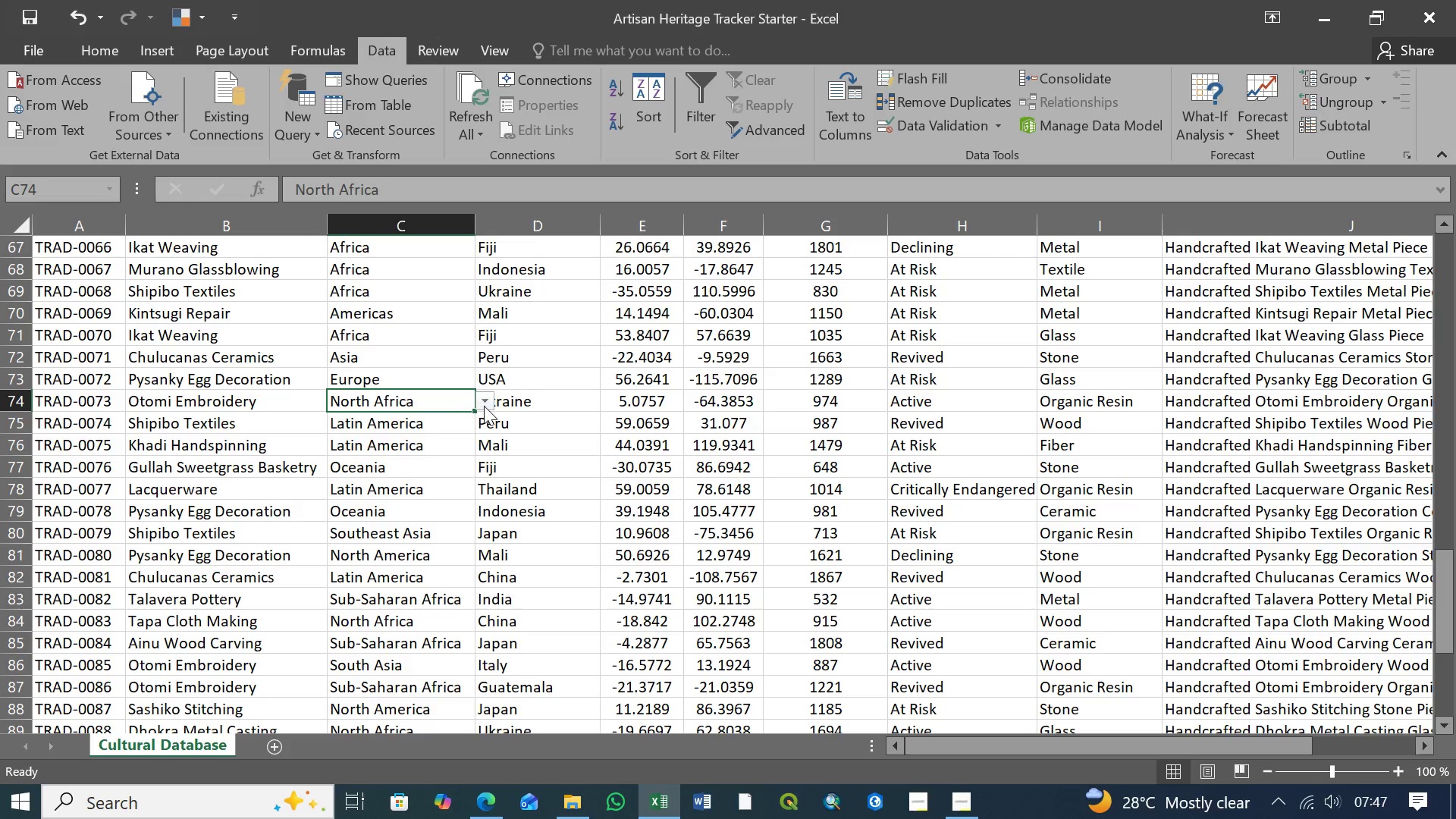 
left_click([484, 405])
 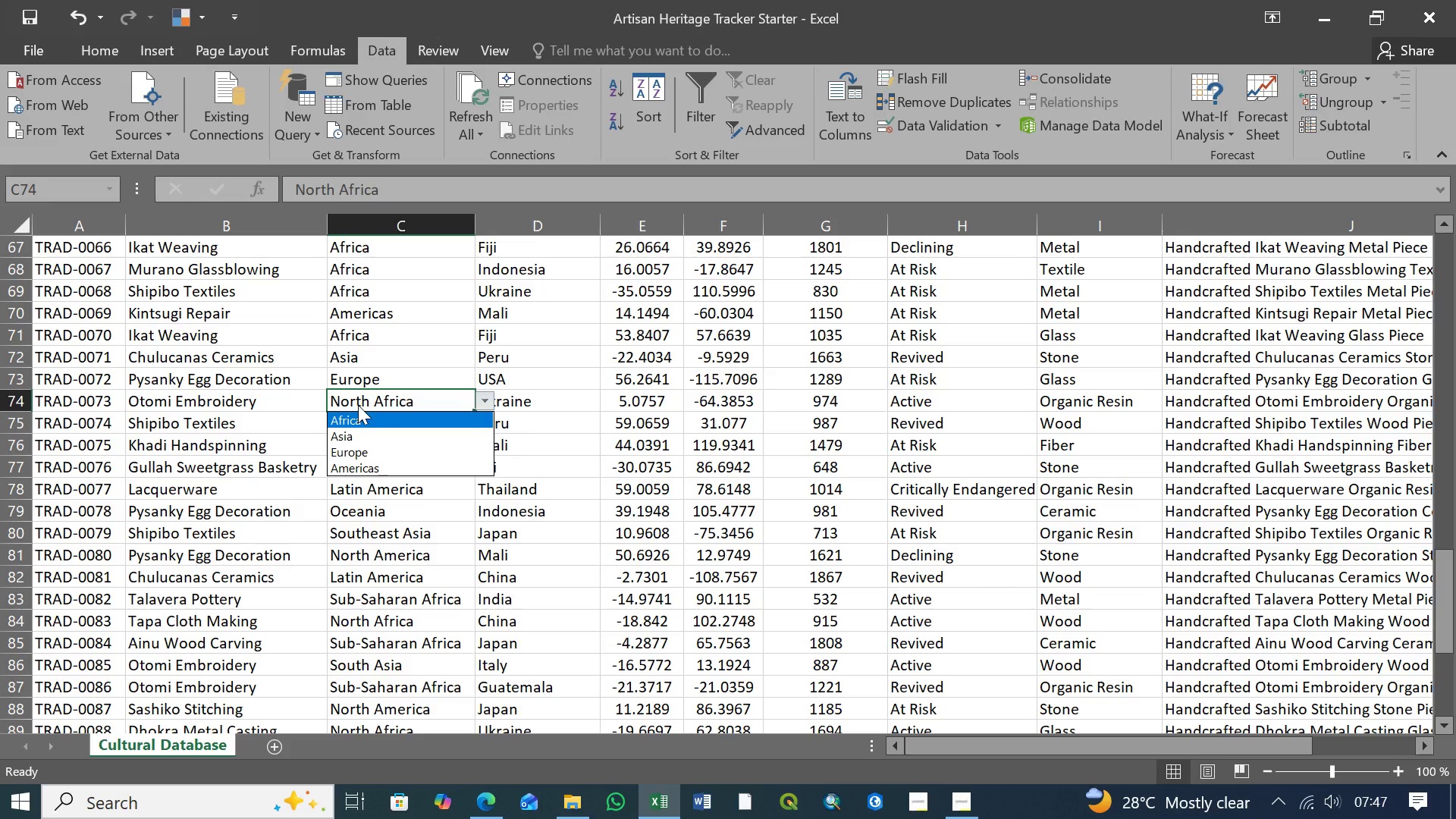 
wait(20.02)
 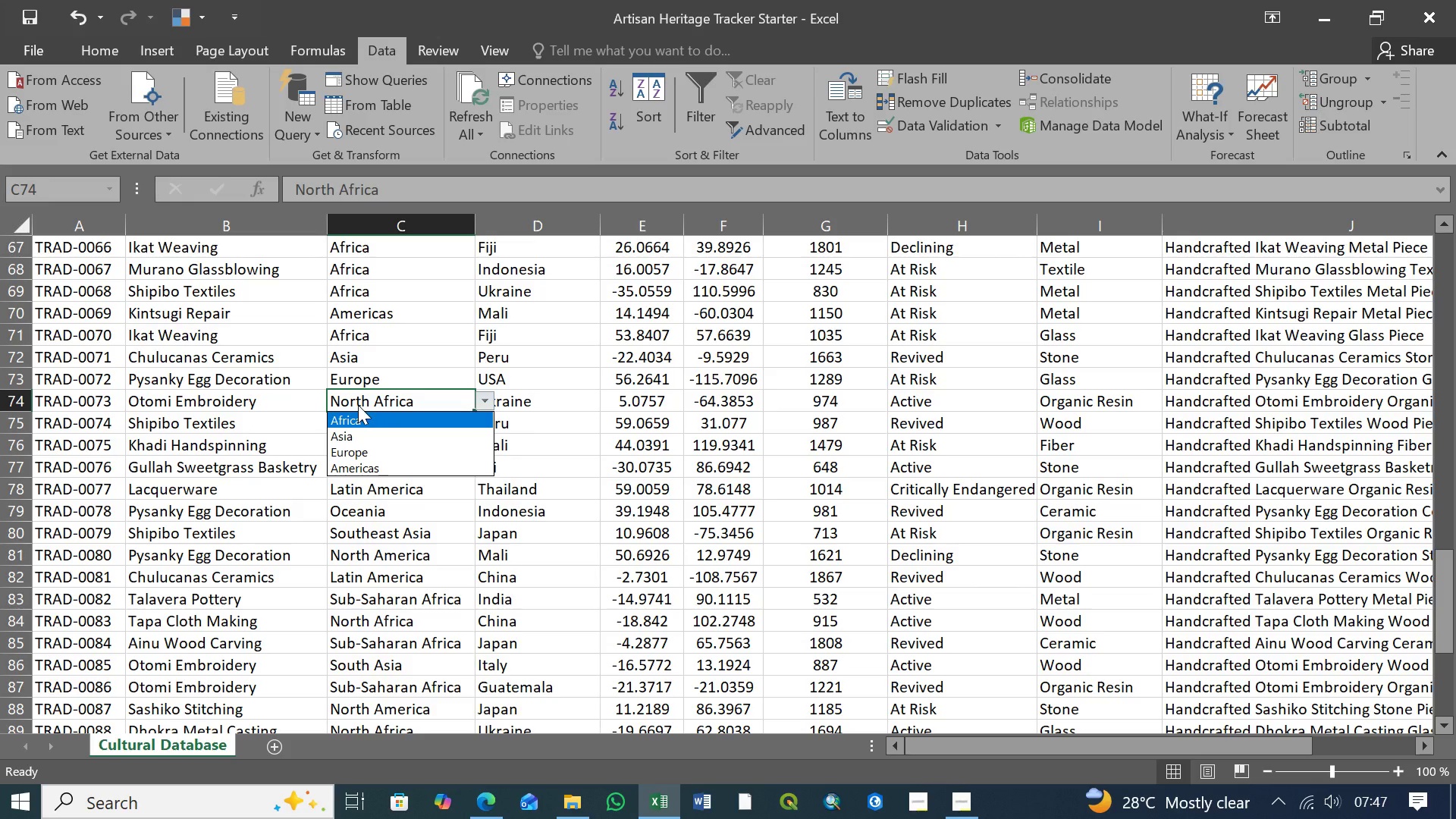 
left_click([391, 412])
 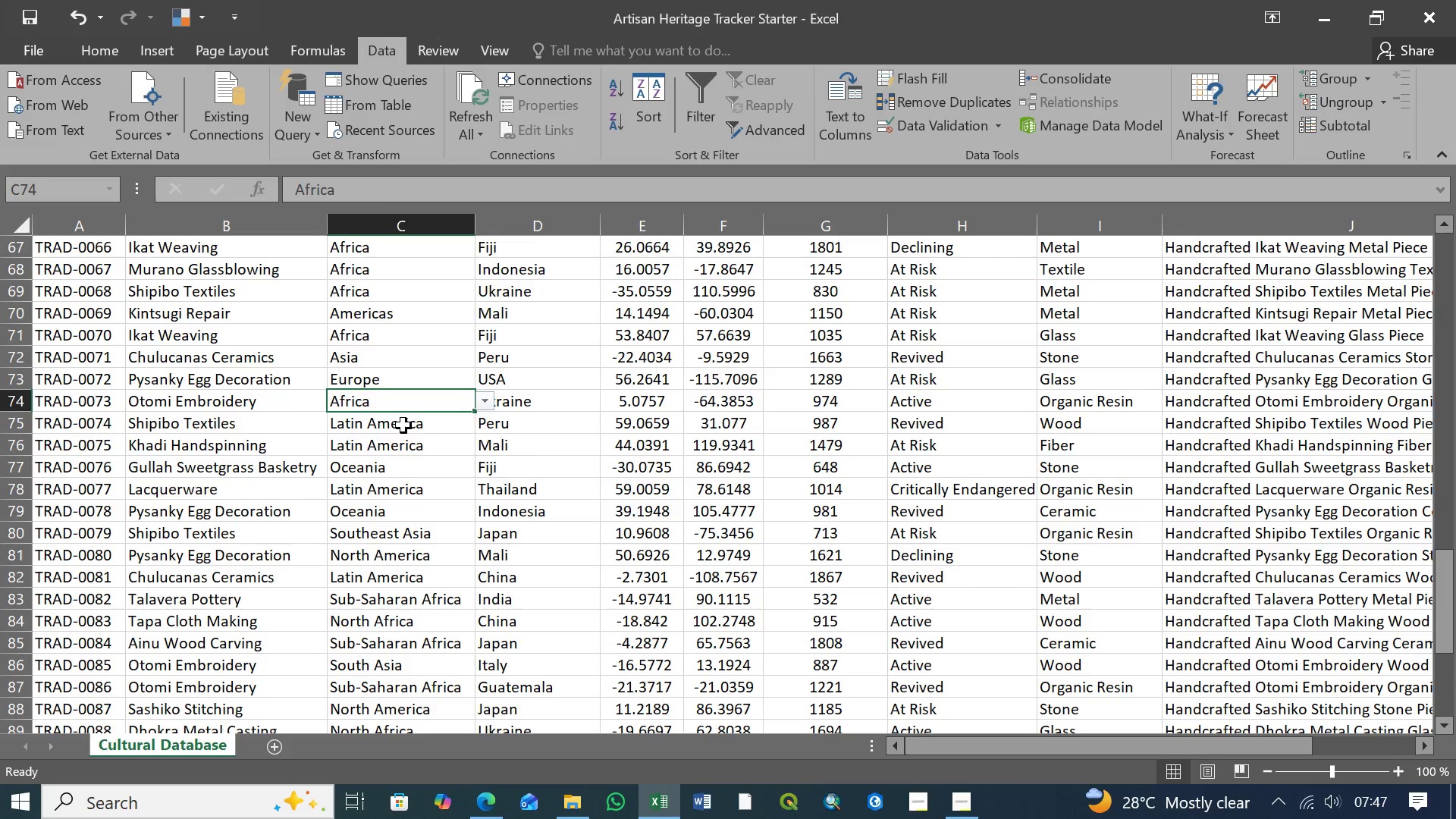 
left_click([409, 425])
 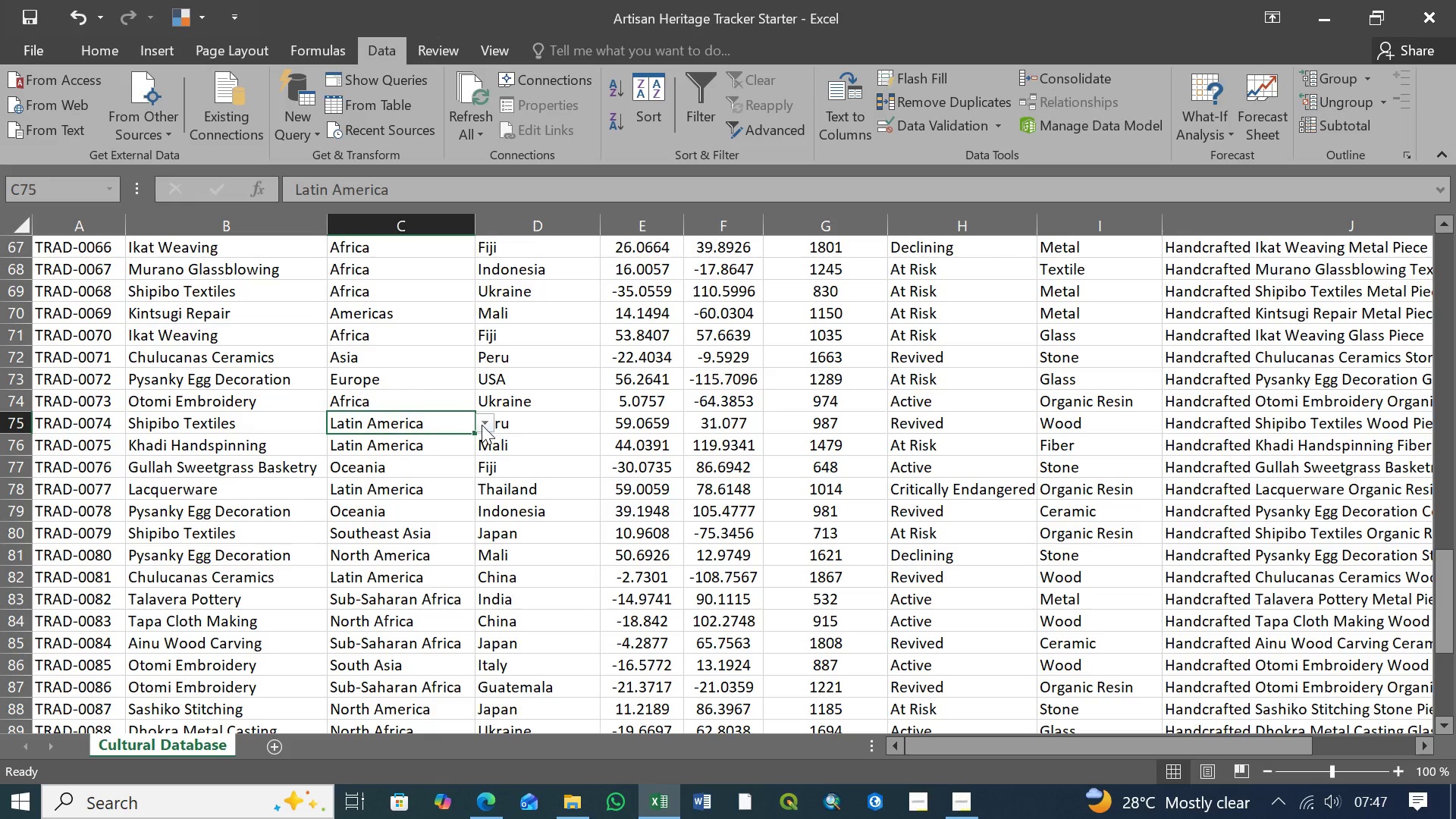 
left_click([483, 425])
 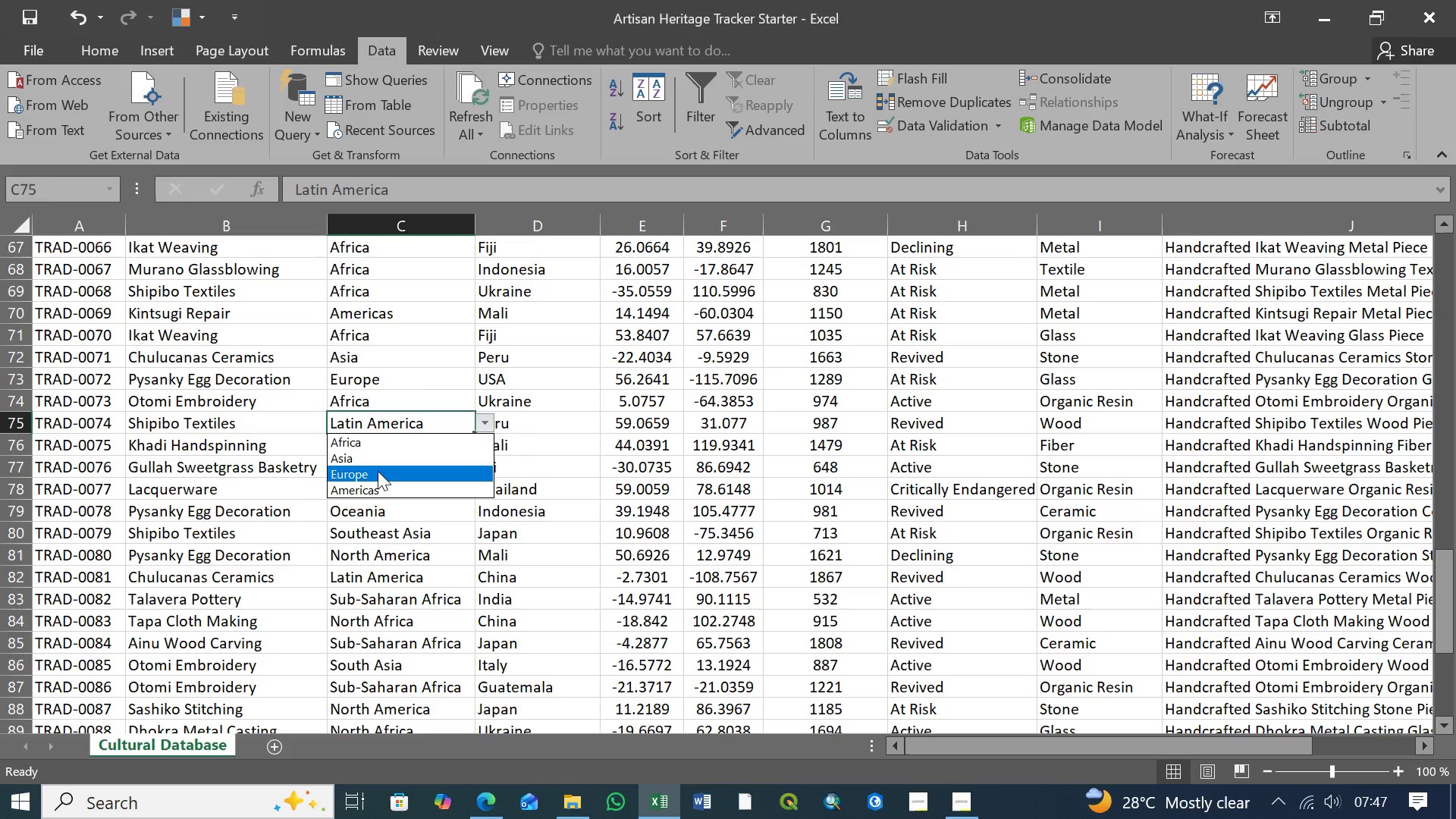 
left_click([376, 491])
 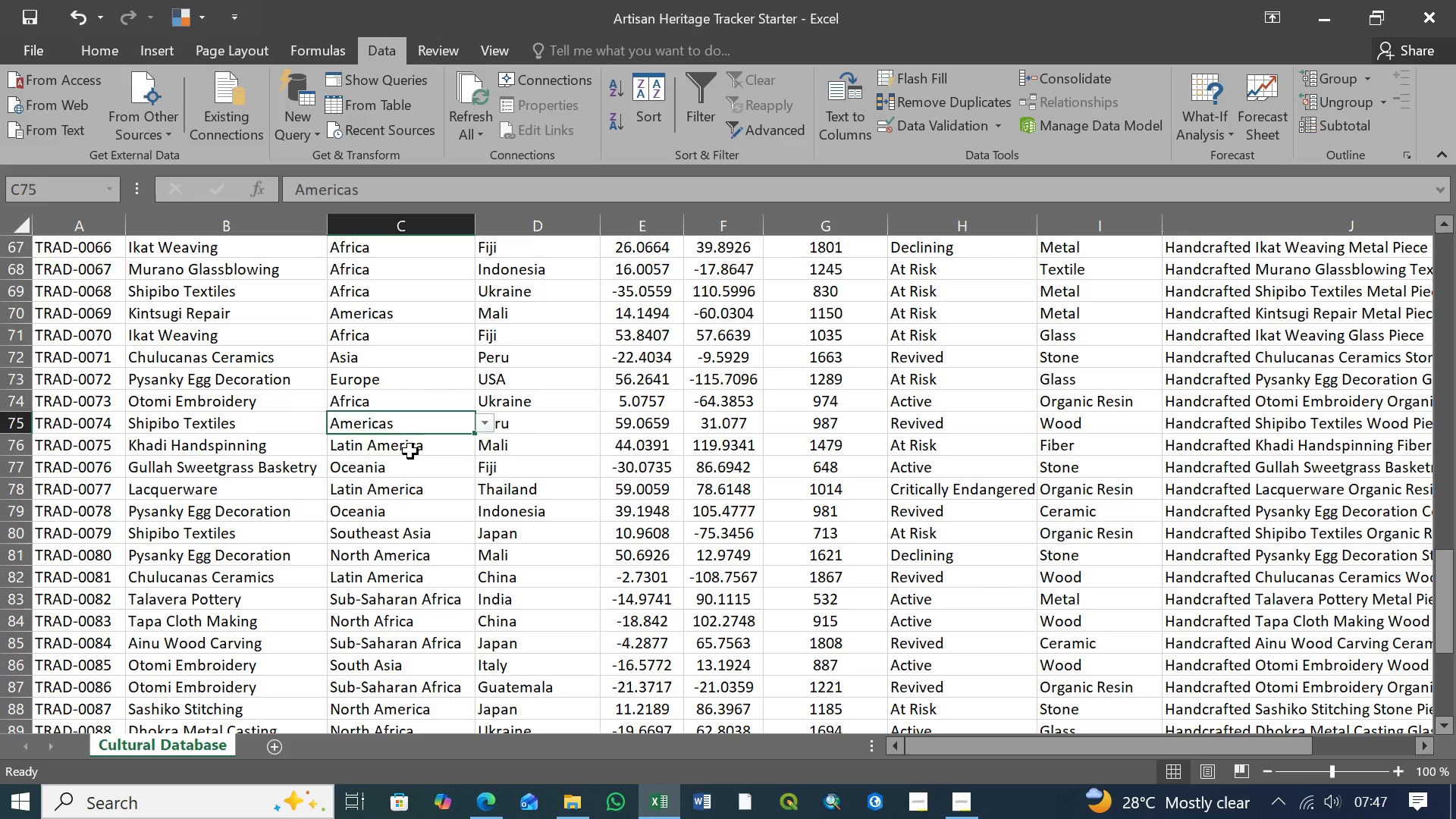 
left_click([411, 450])
 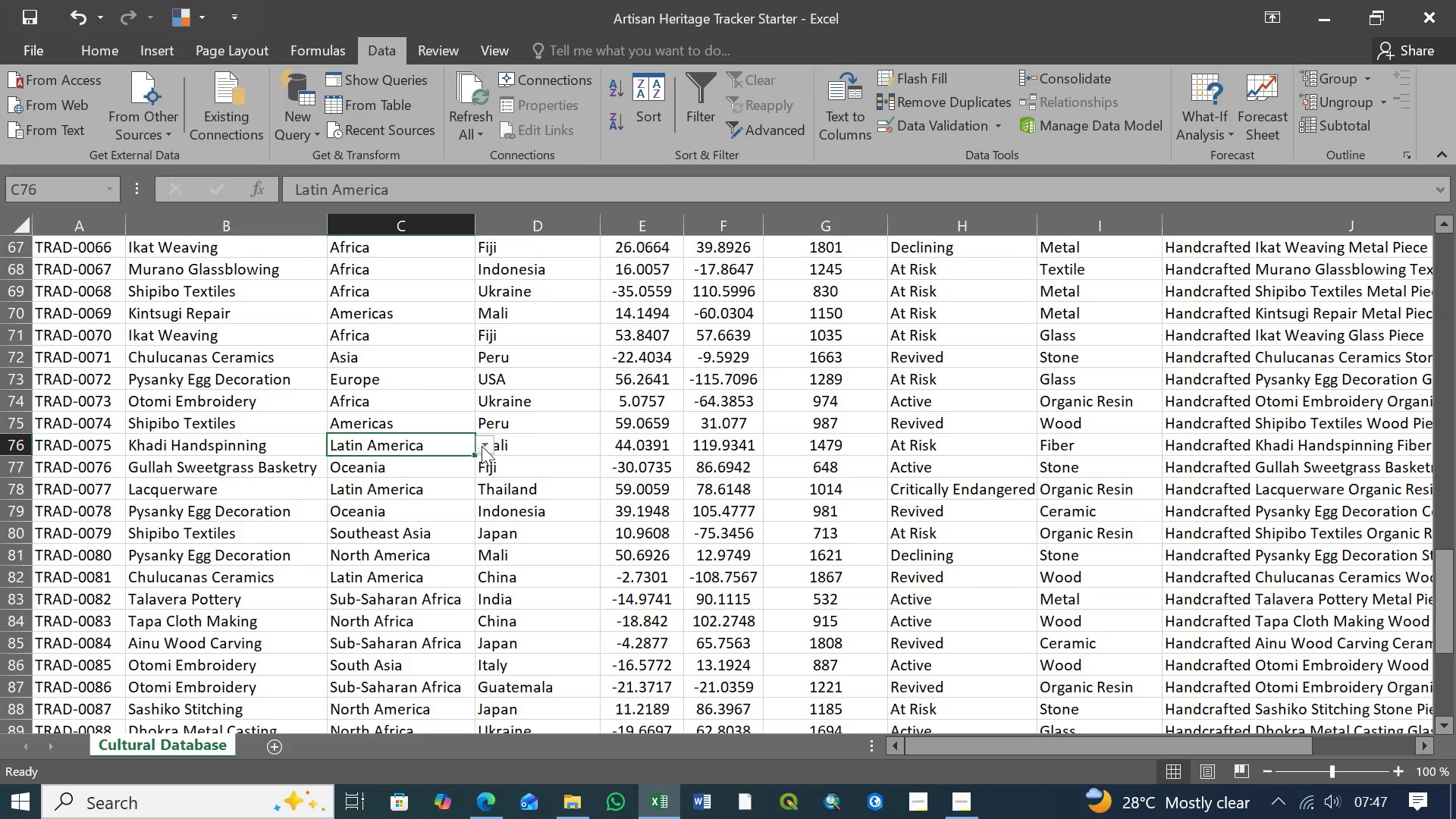 
left_click([482, 445])
 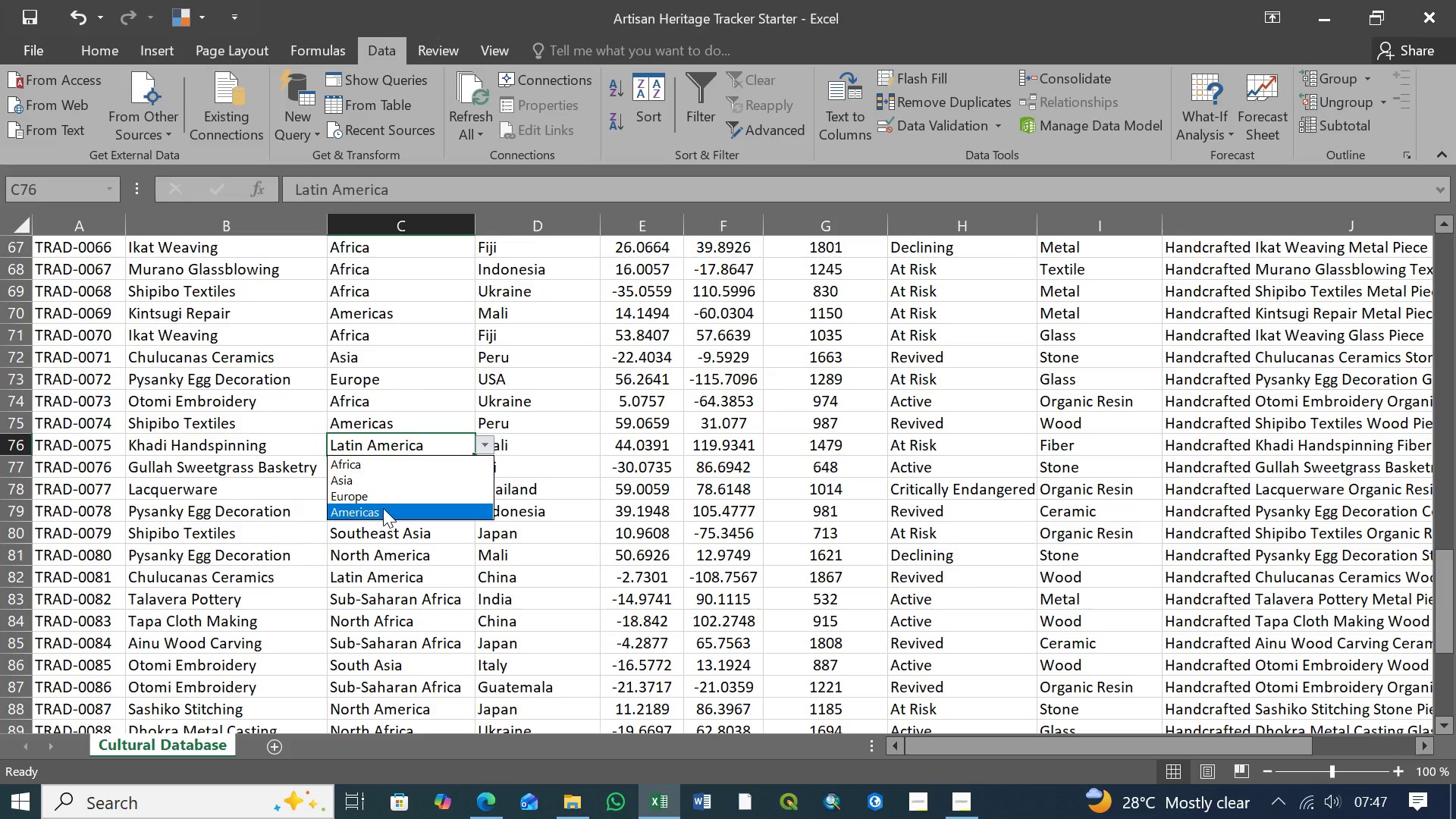 
left_click([383, 508])
 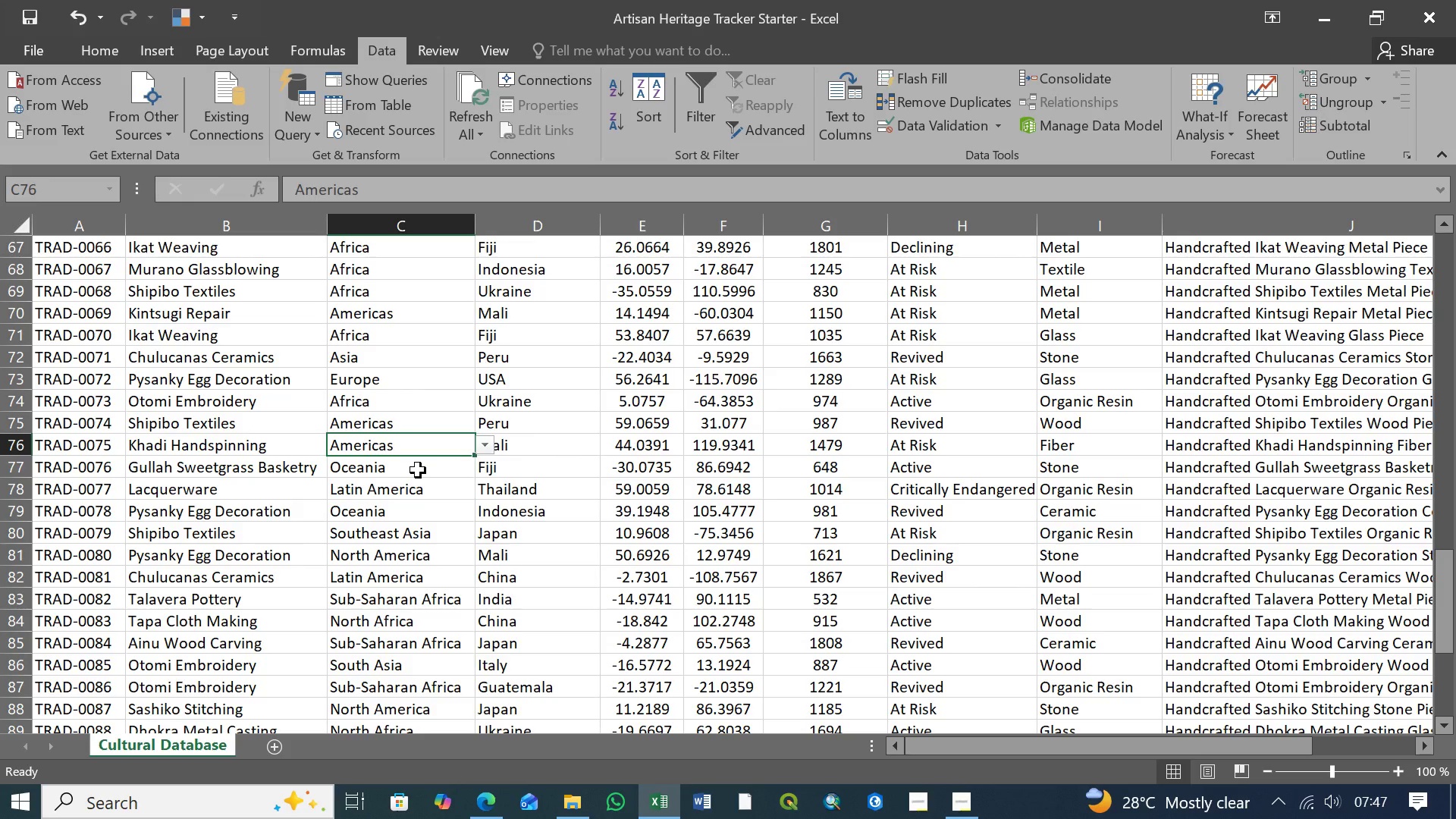 
left_click([411, 465])
 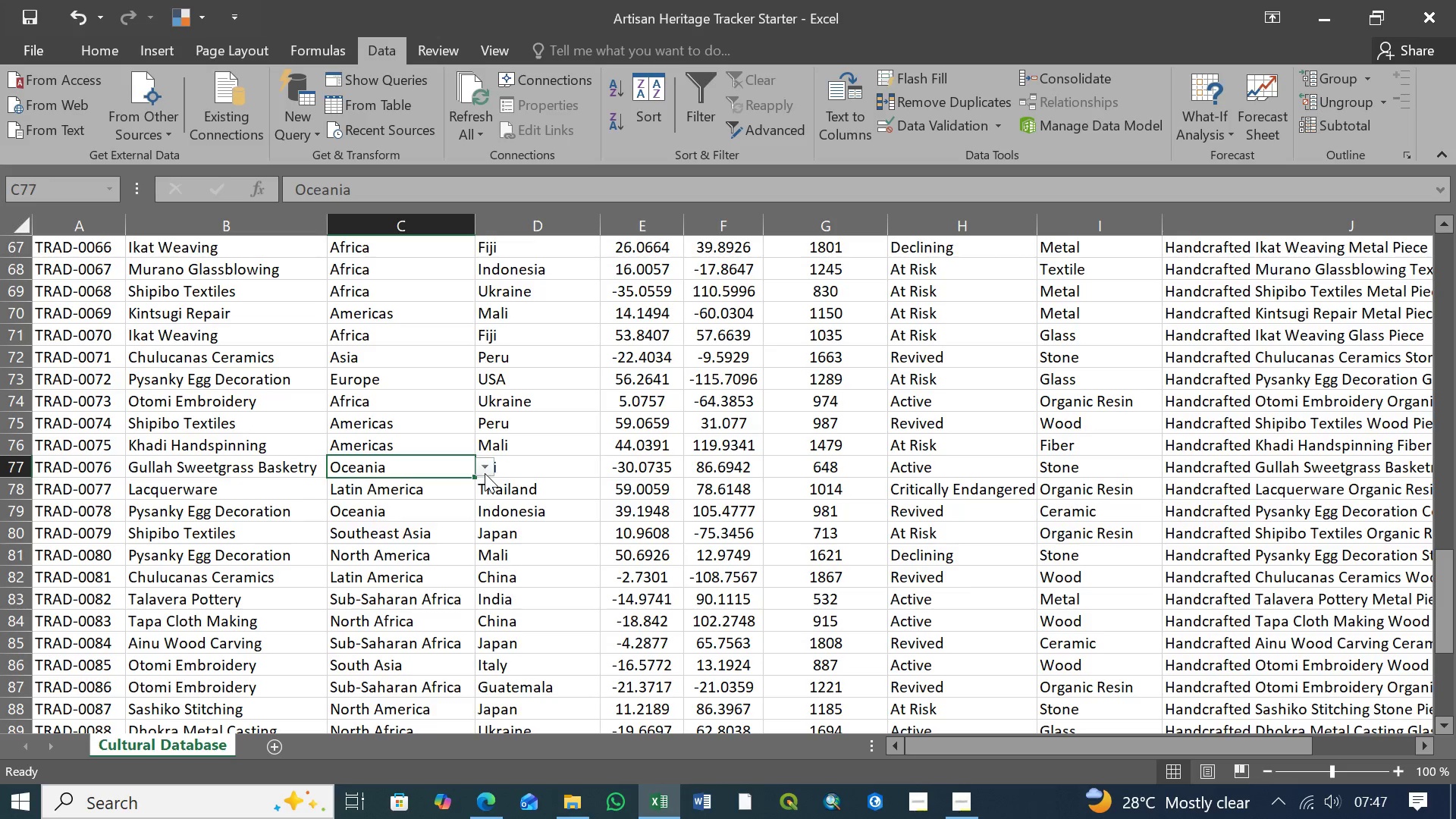 
left_click([485, 472])
 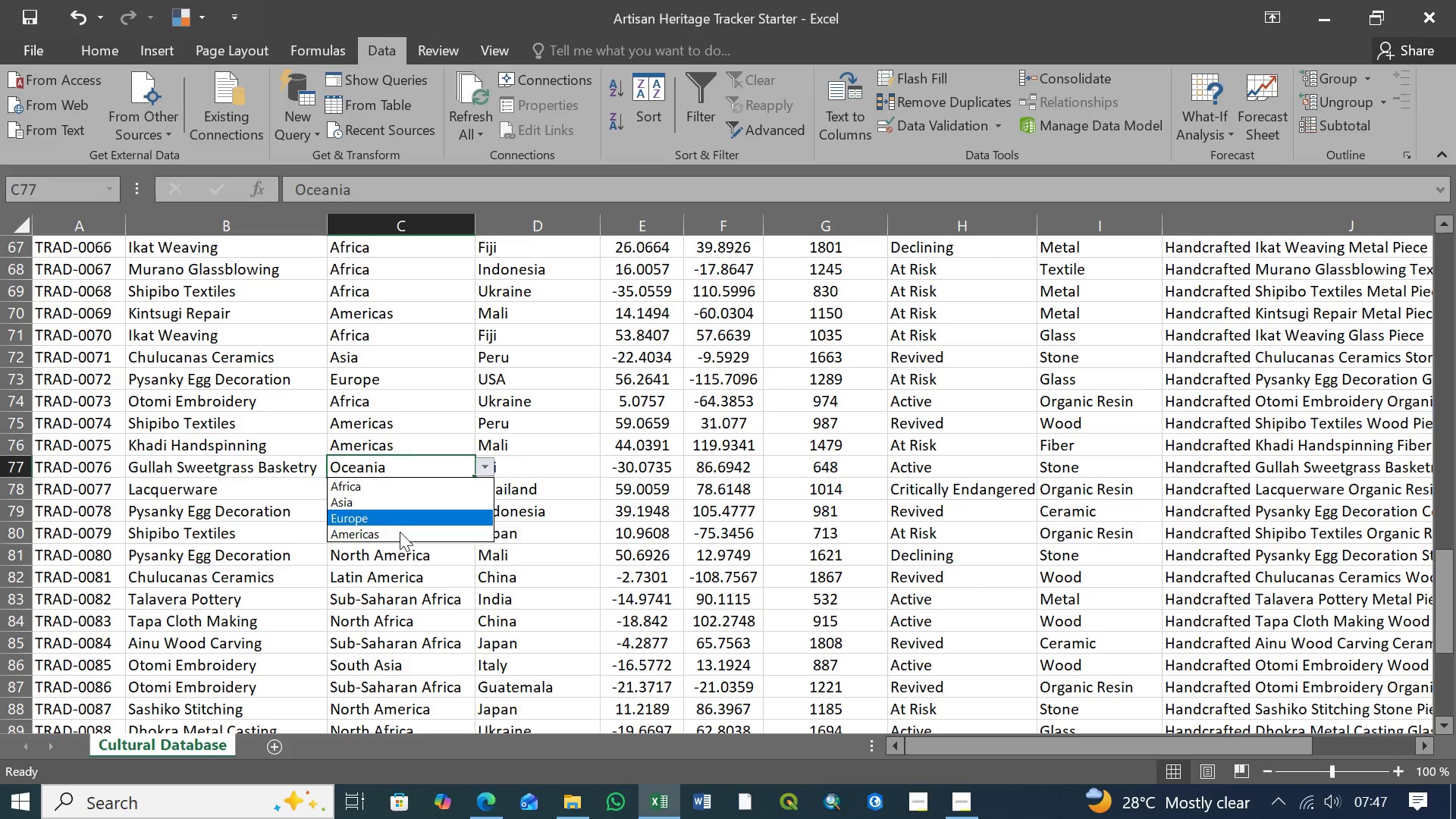 
left_click([402, 517])
 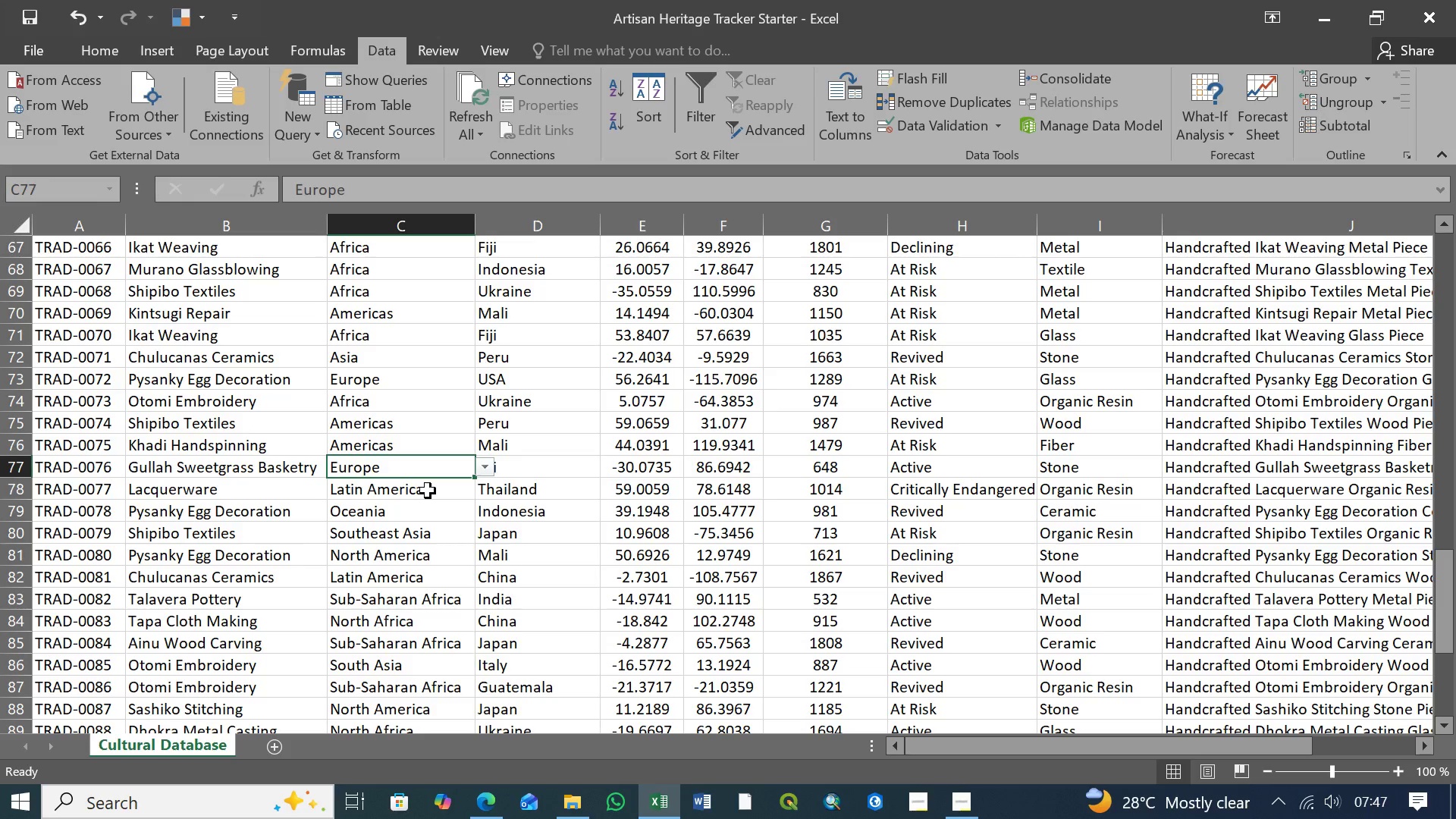 
left_click([428, 491])
 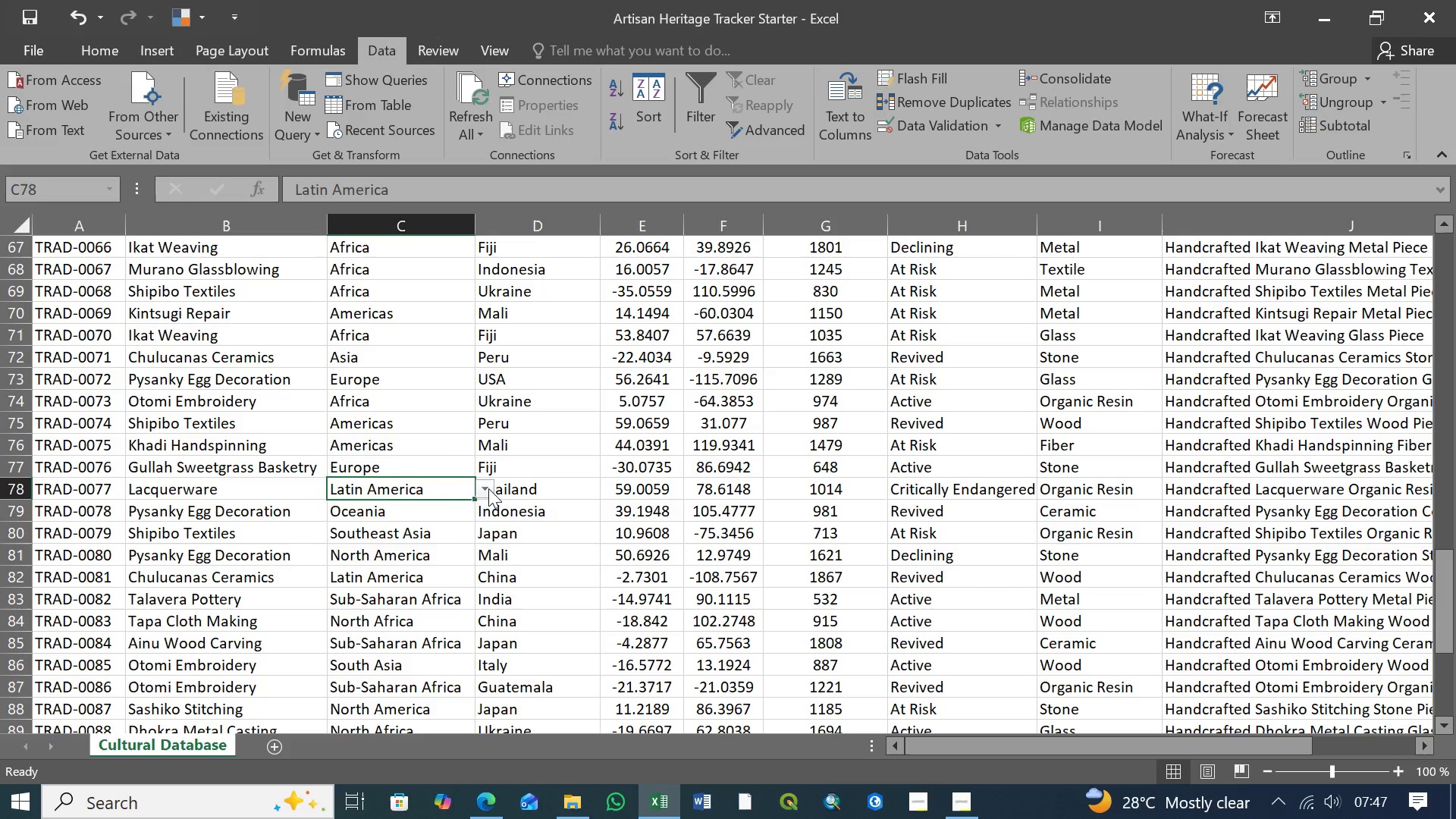 
left_click([485, 488])
 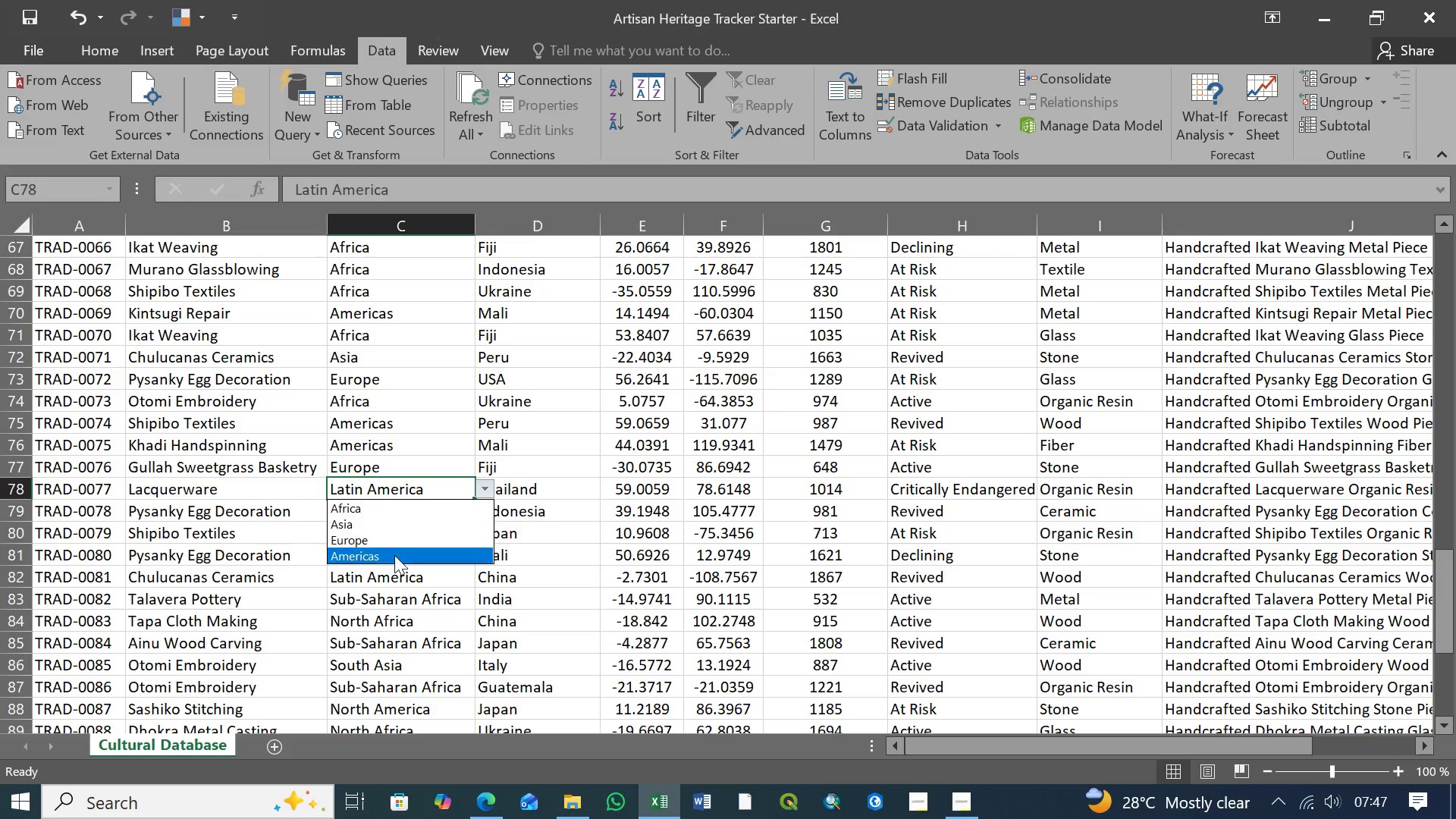 
left_click([394, 555])
 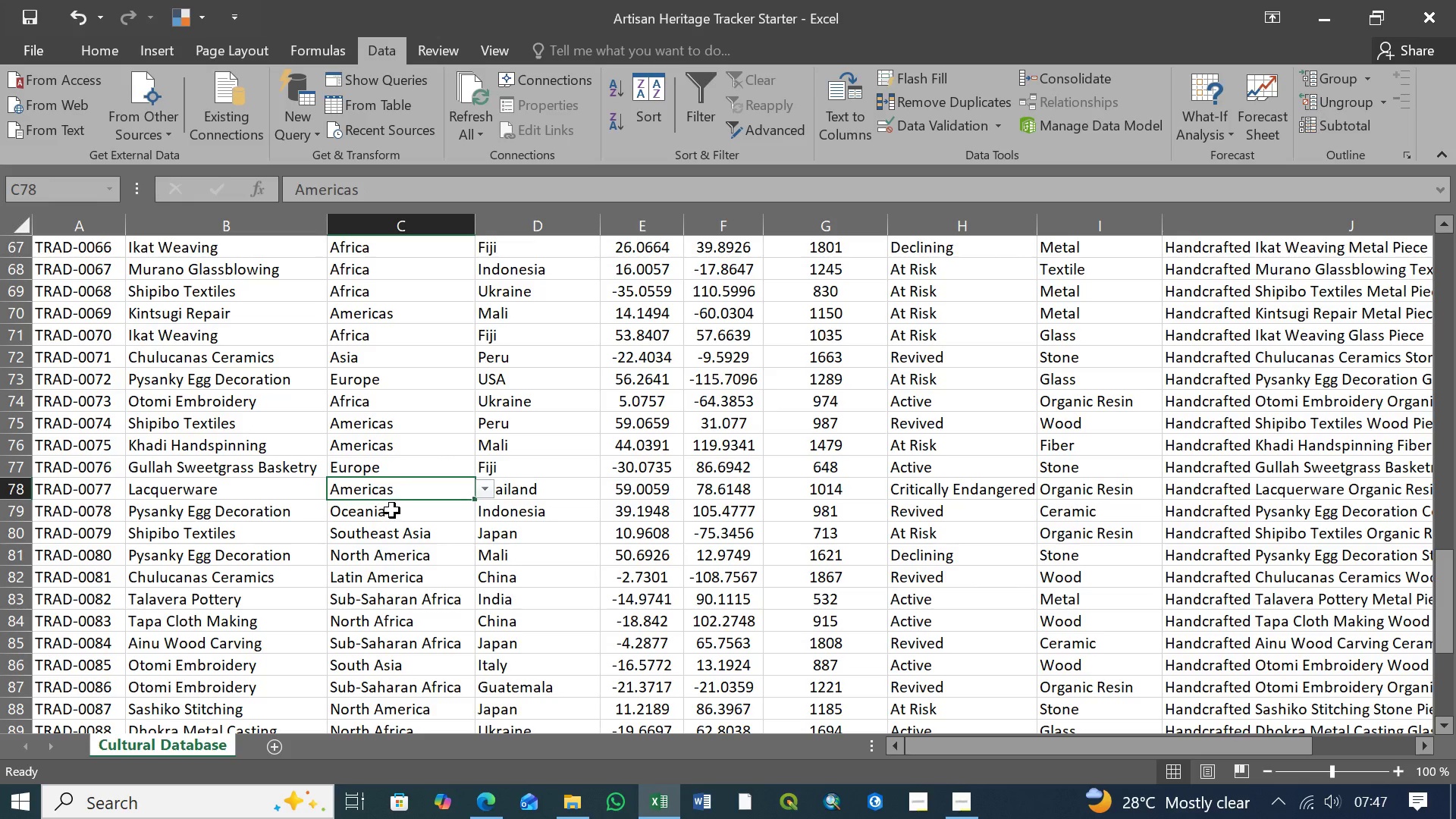 
left_click([392, 510])
 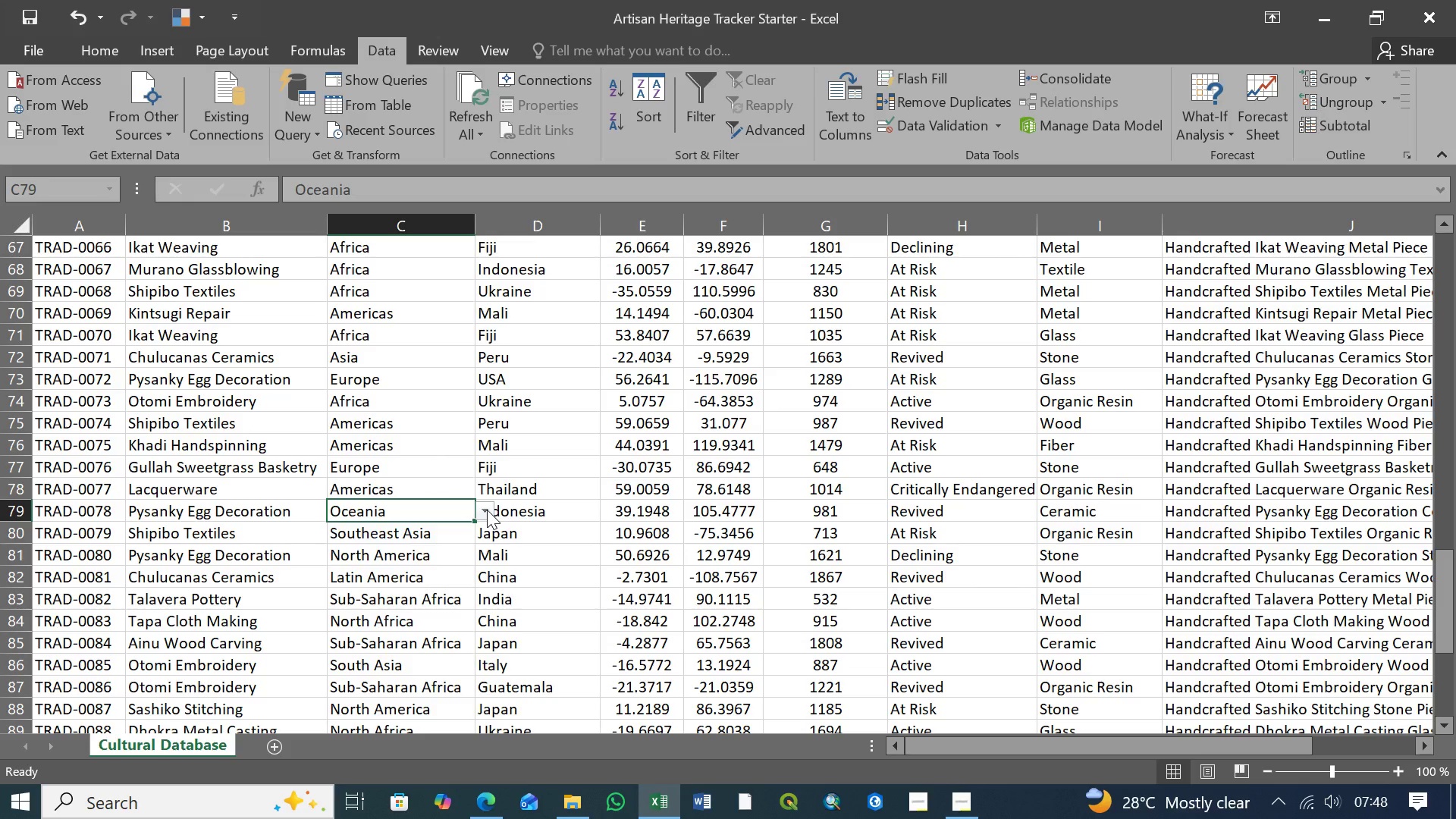 
left_click([487, 510])
 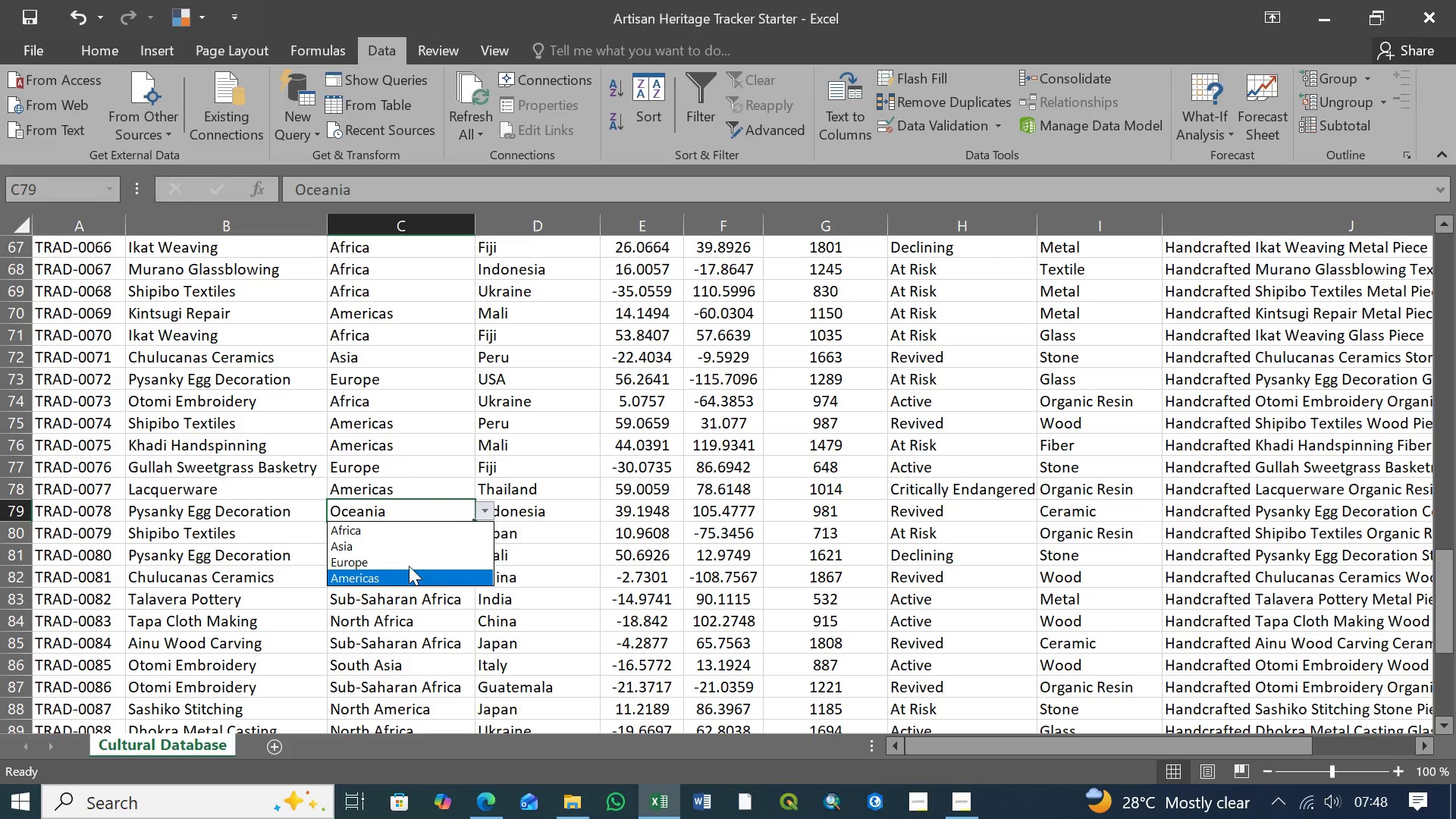 
left_click([409, 564])
 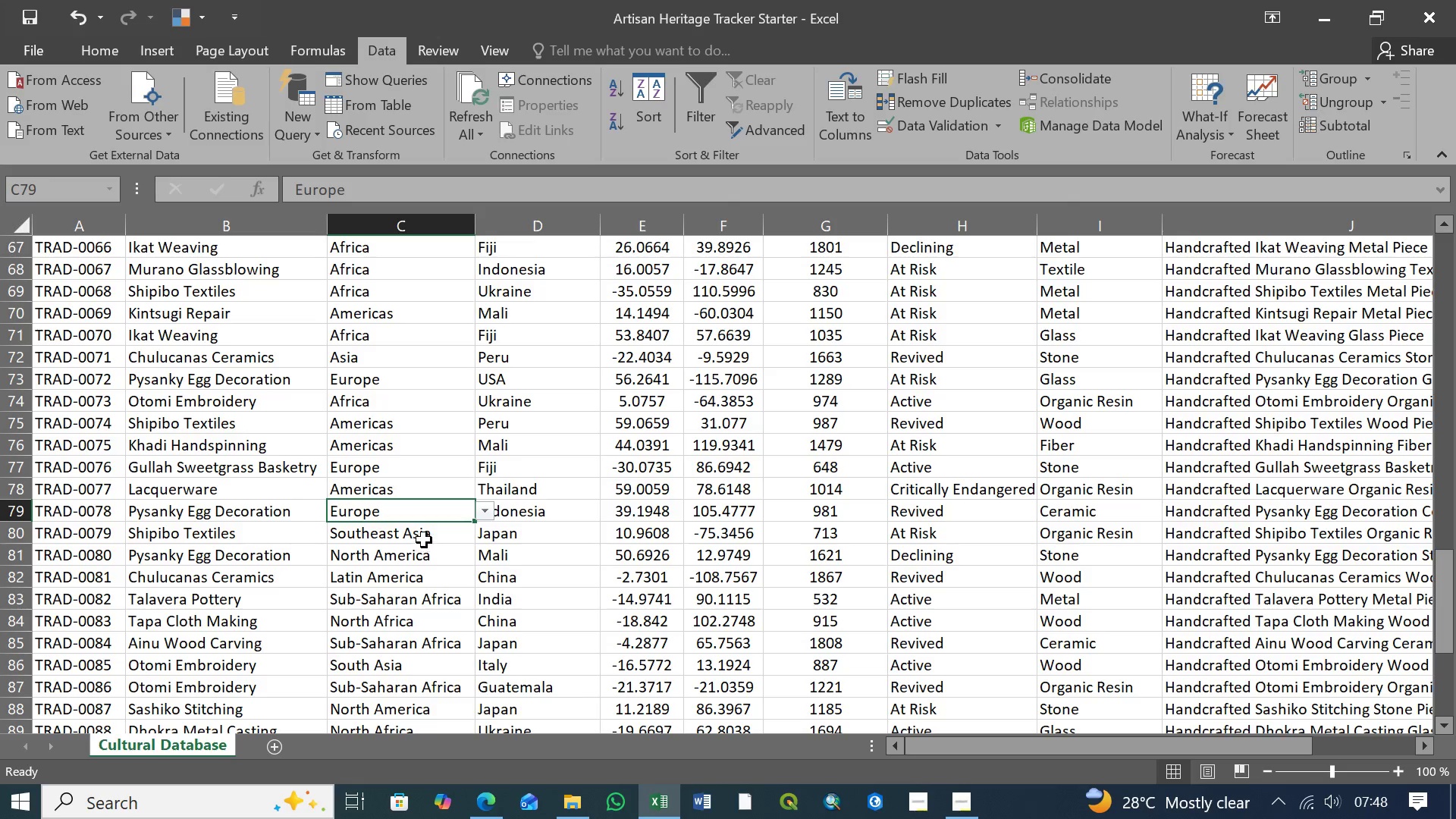 
left_click([424, 540])
 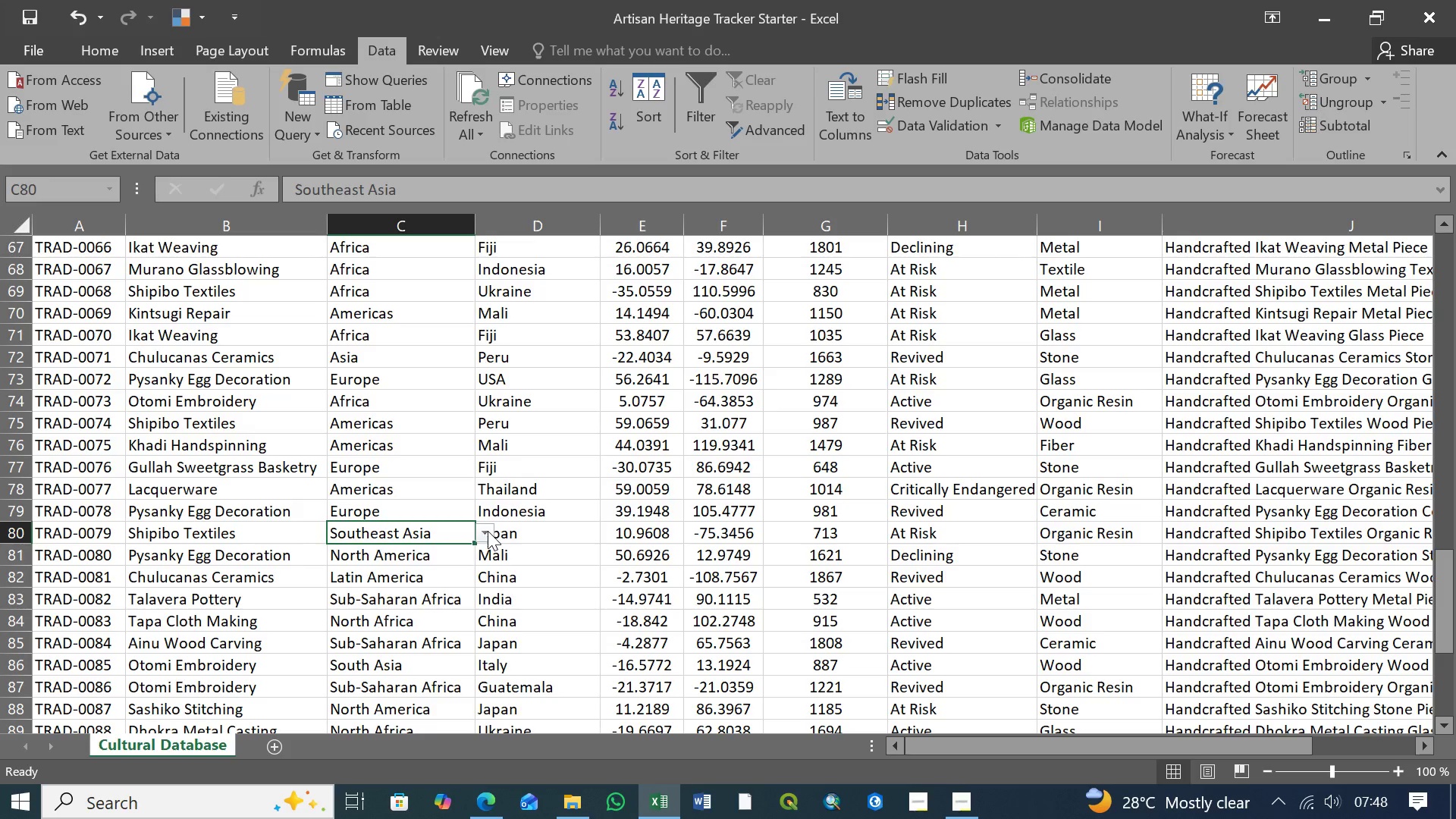 
left_click([488, 531])
 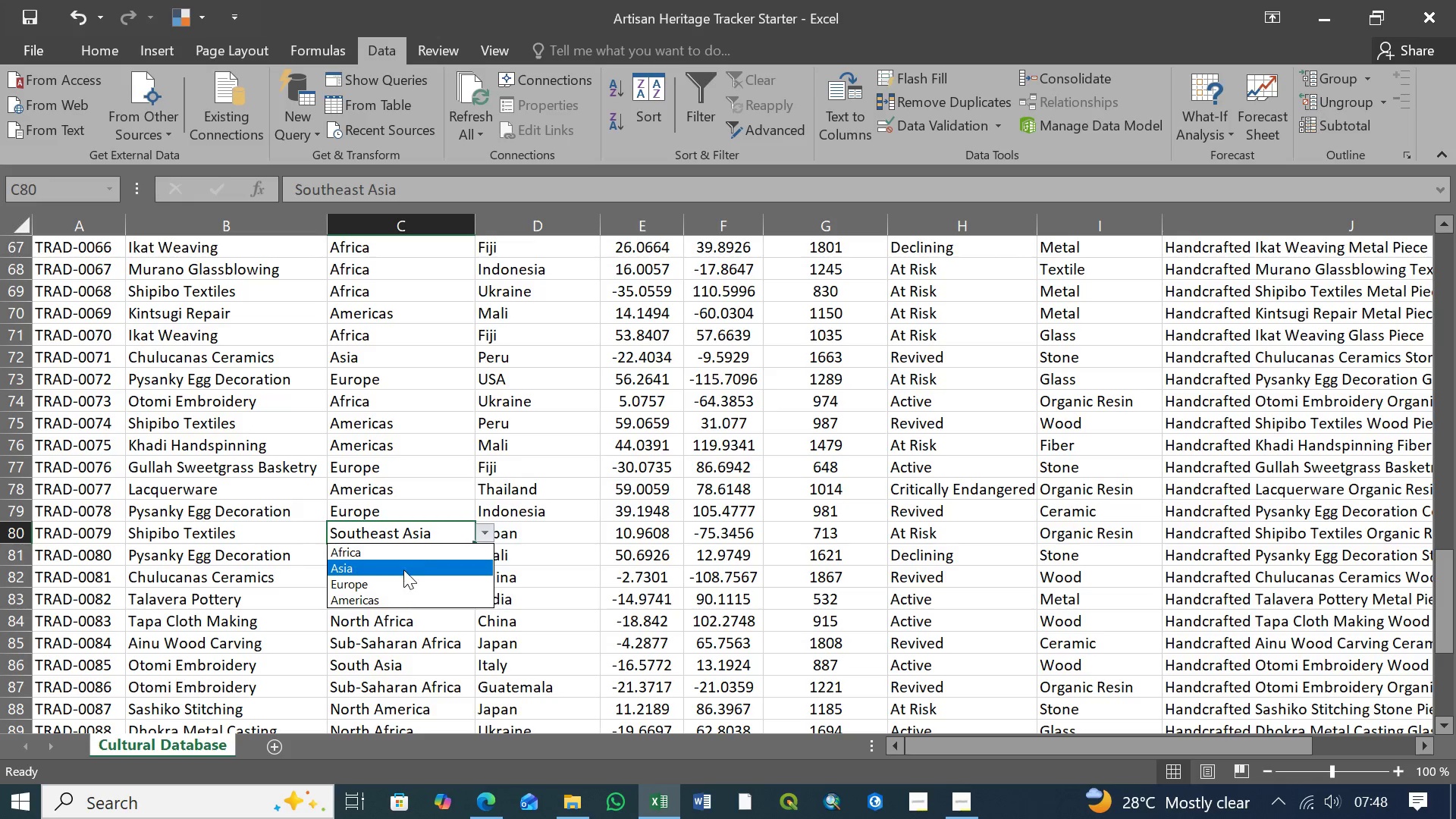 
left_click([403, 570])
 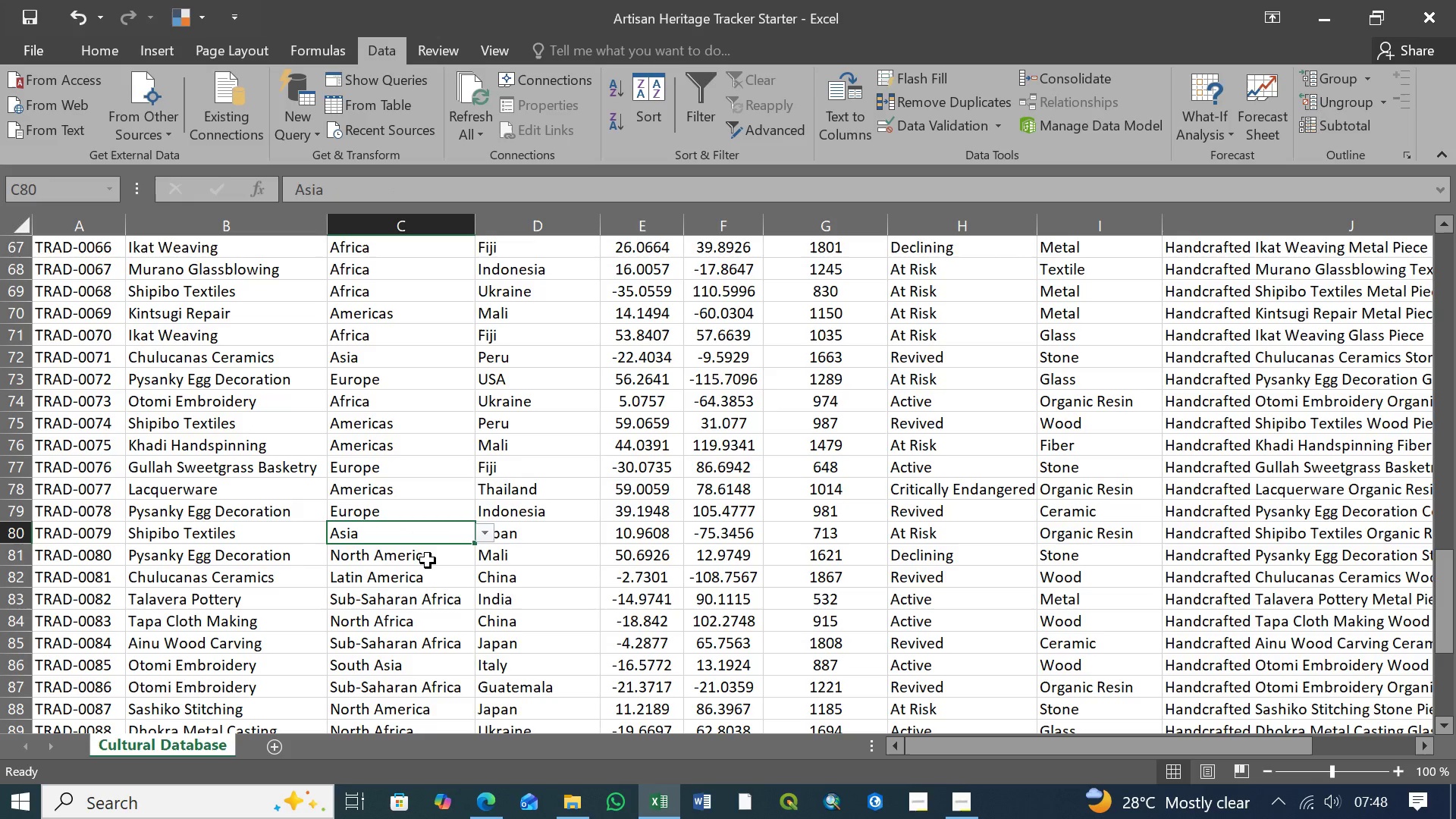 
left_click([431, 559])
 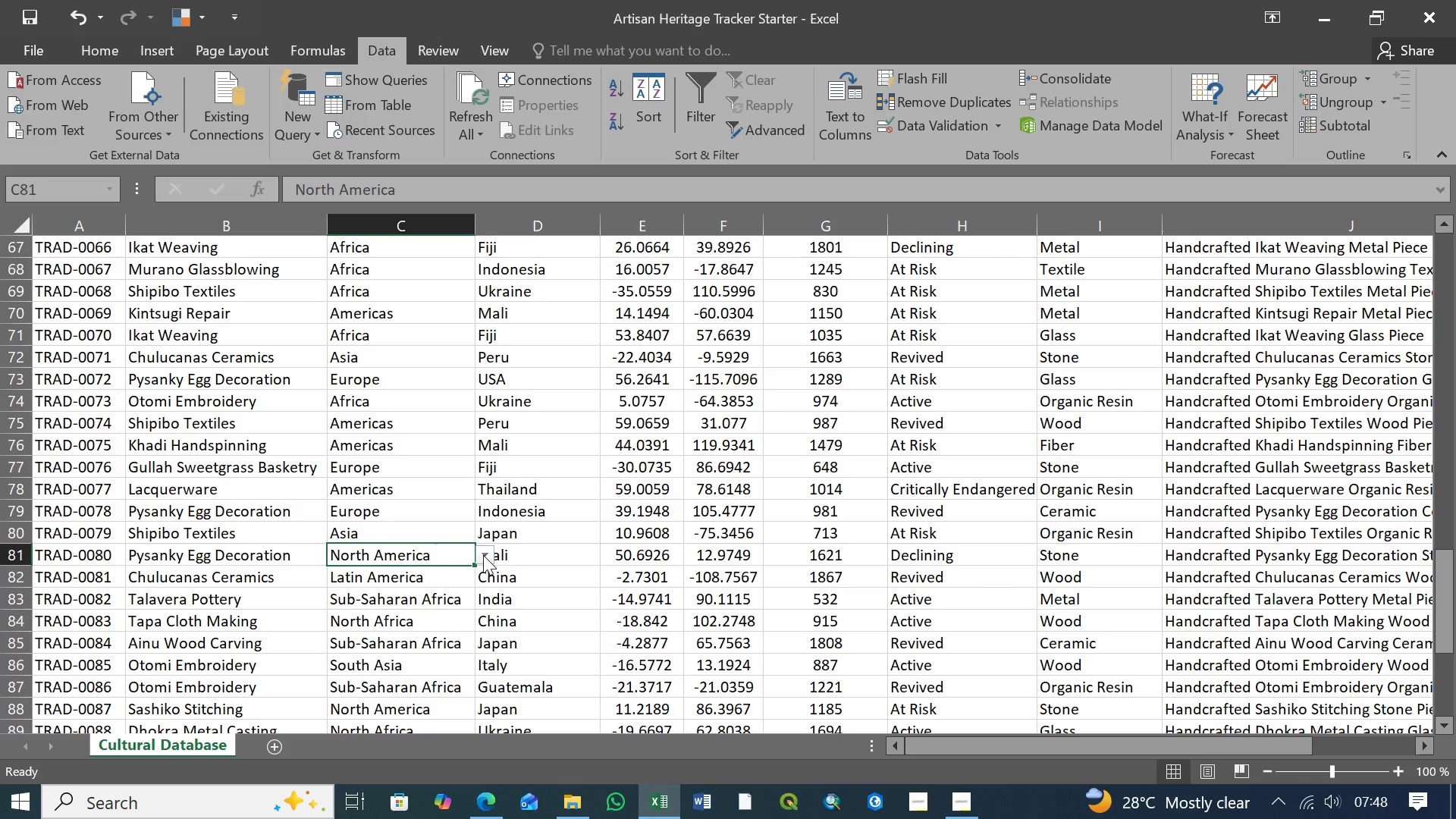 
left_click([483, 555])
 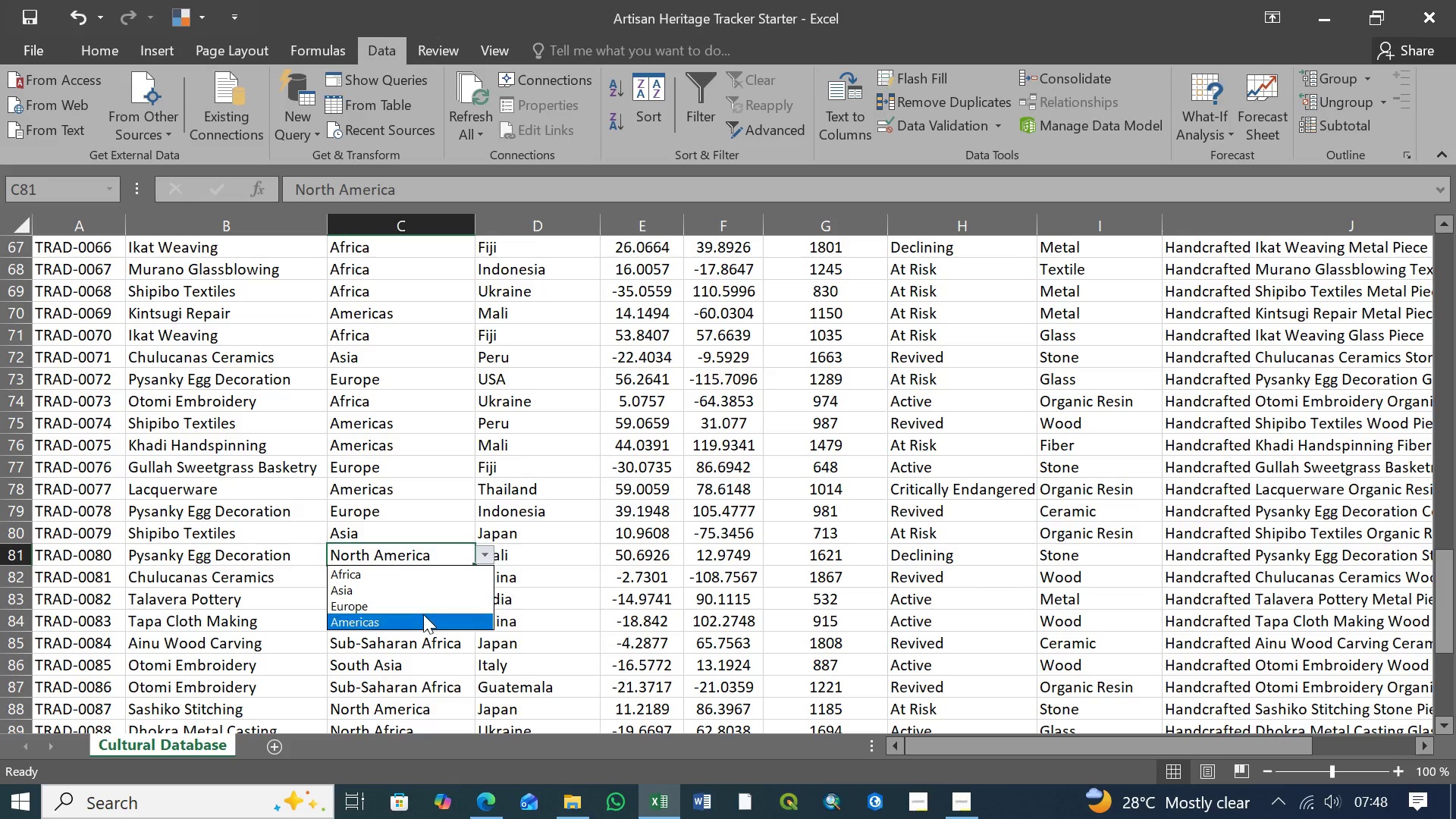 
left_click([423, 614])
 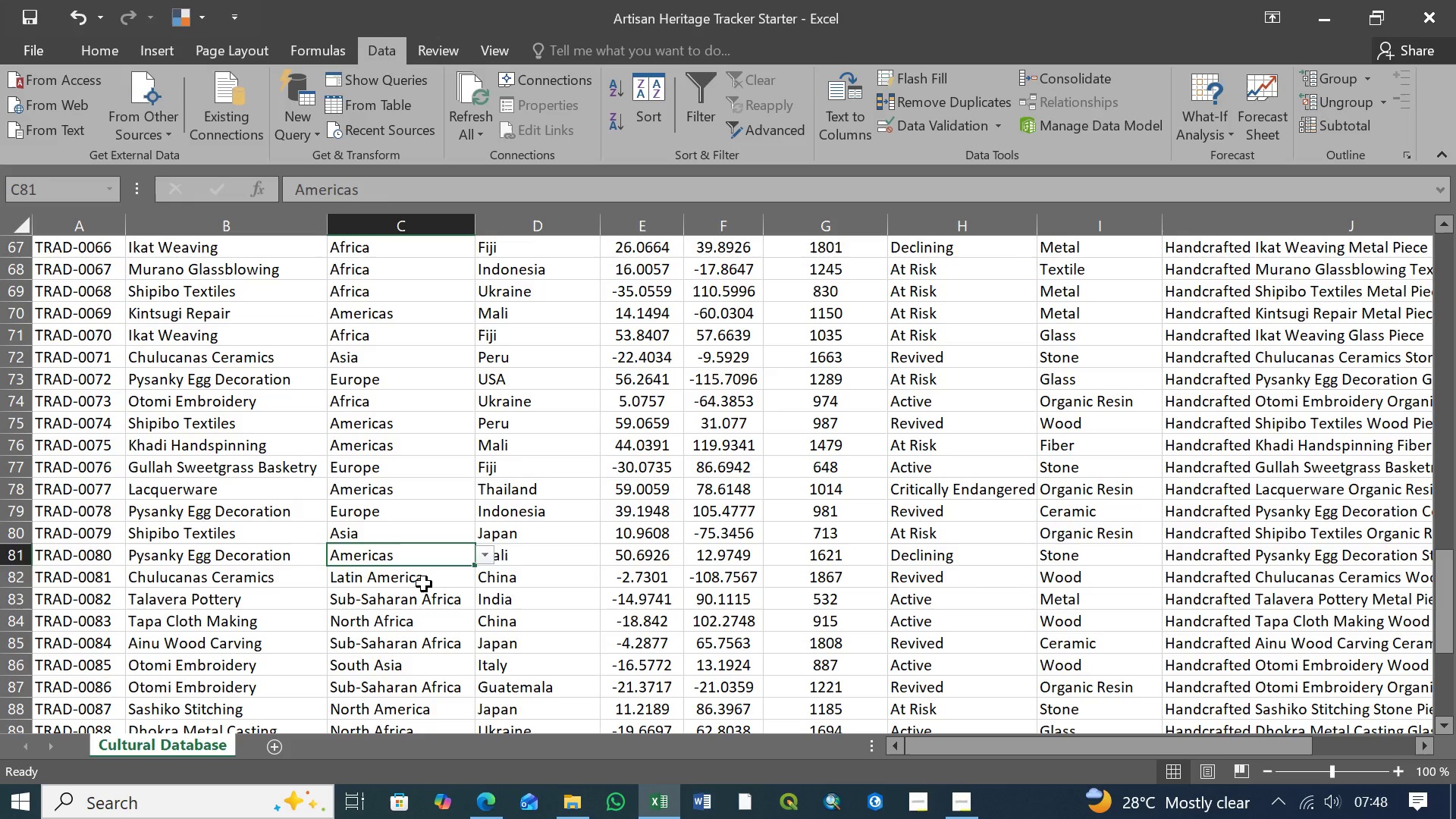 
left_click([425, 583])
 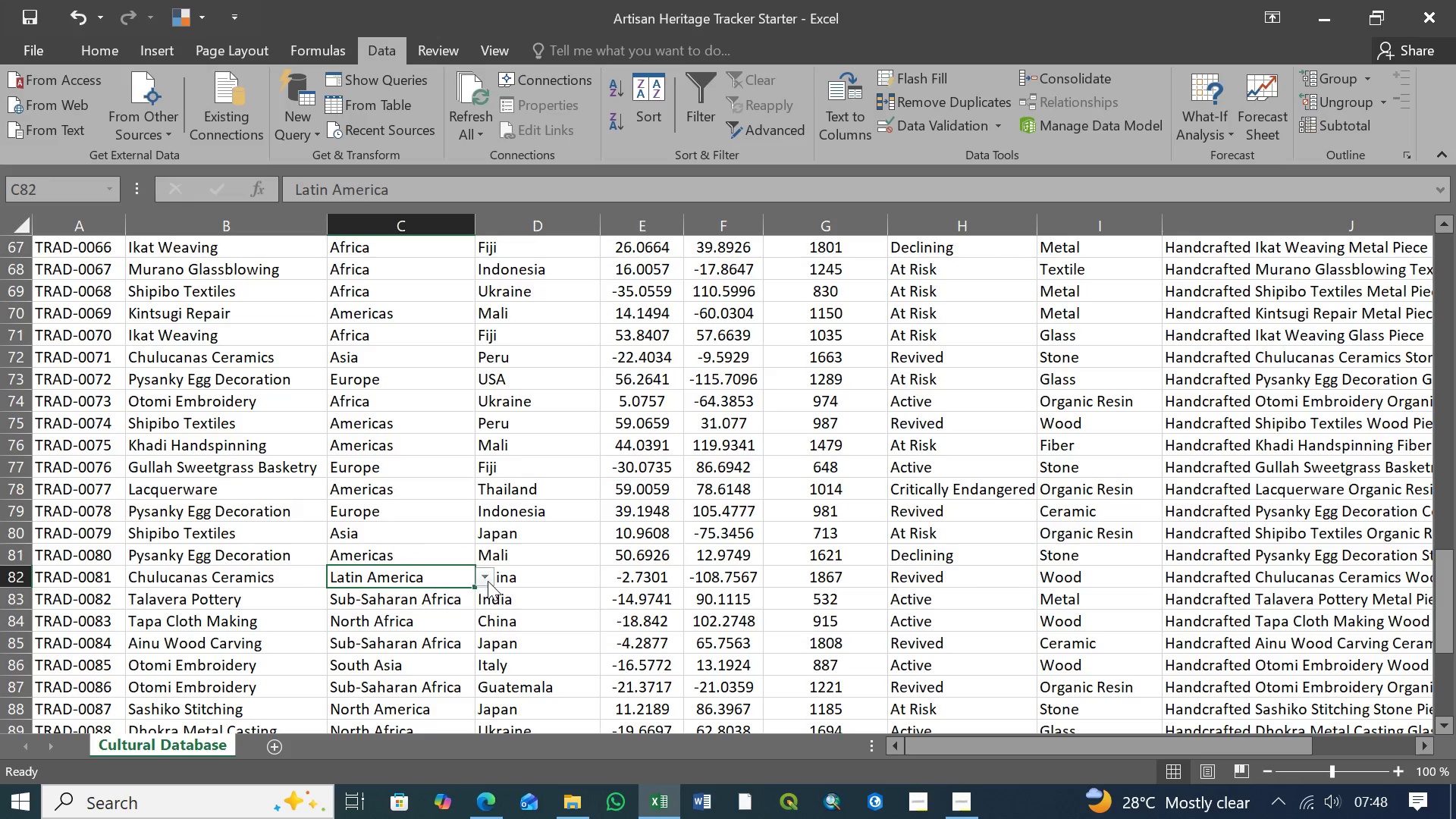 
left_click([488, 581])
 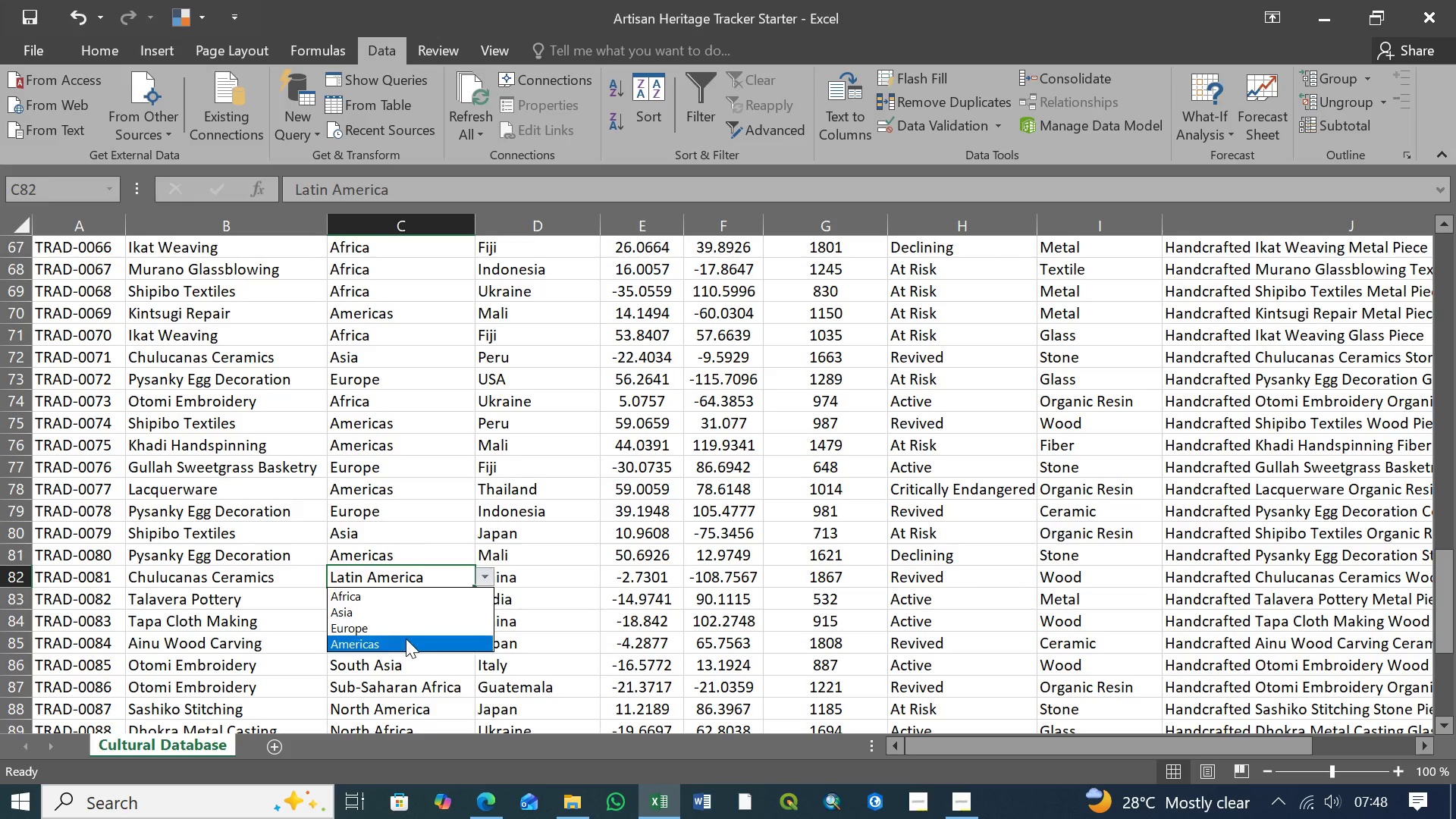 
left_click([406, 639])
 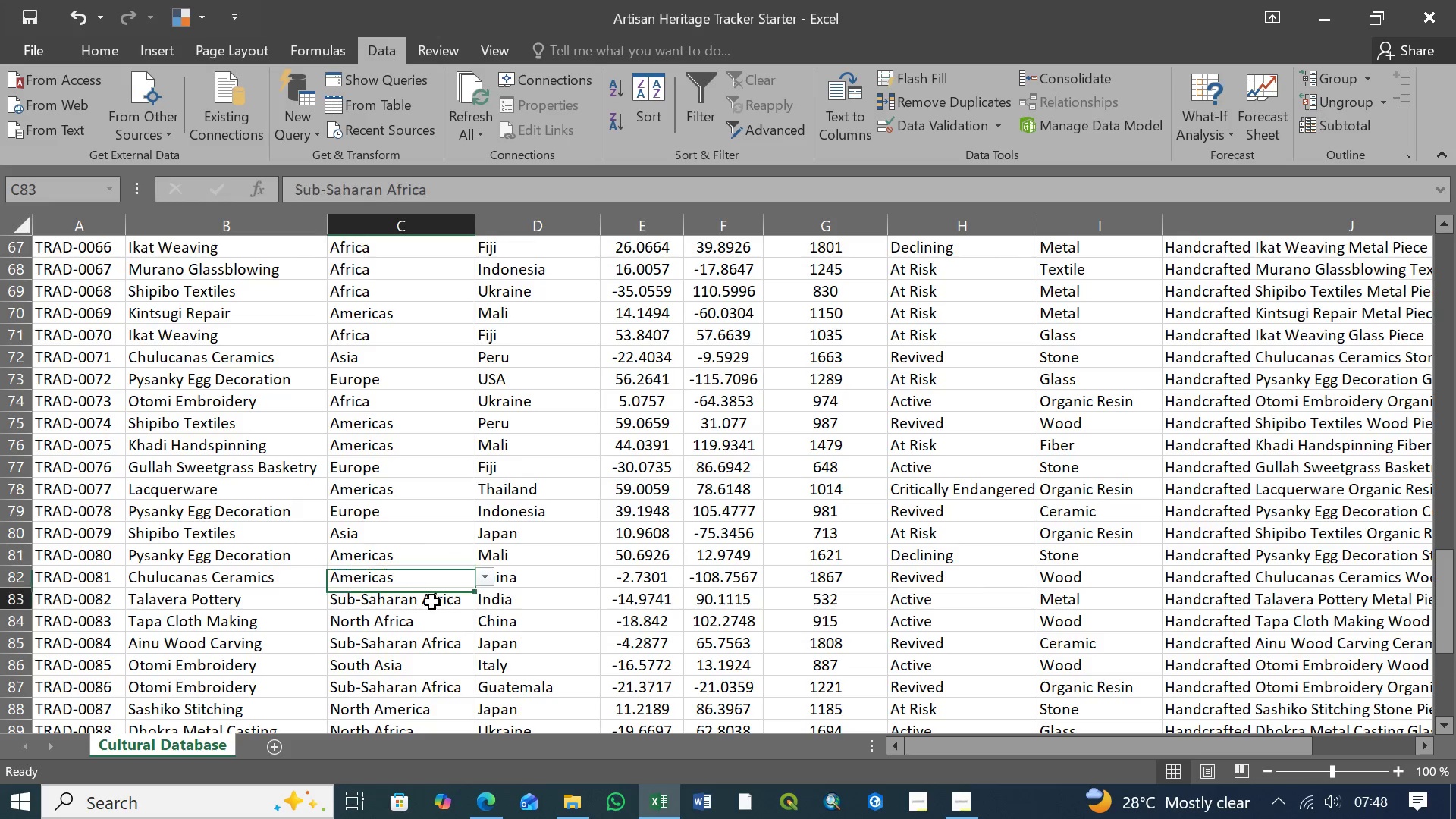 
left_click([432, 602])
 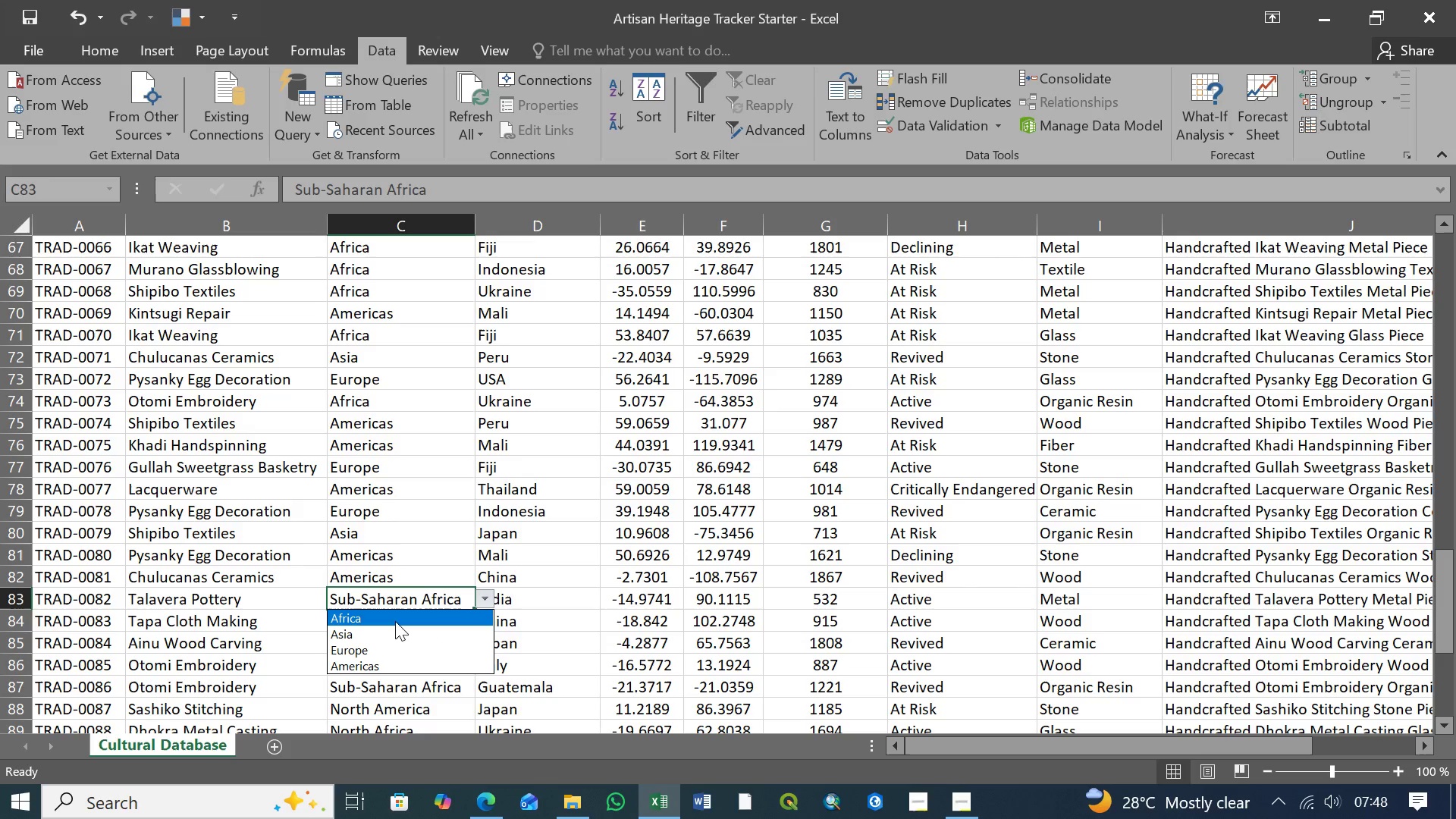 
left_click([395, 621])
 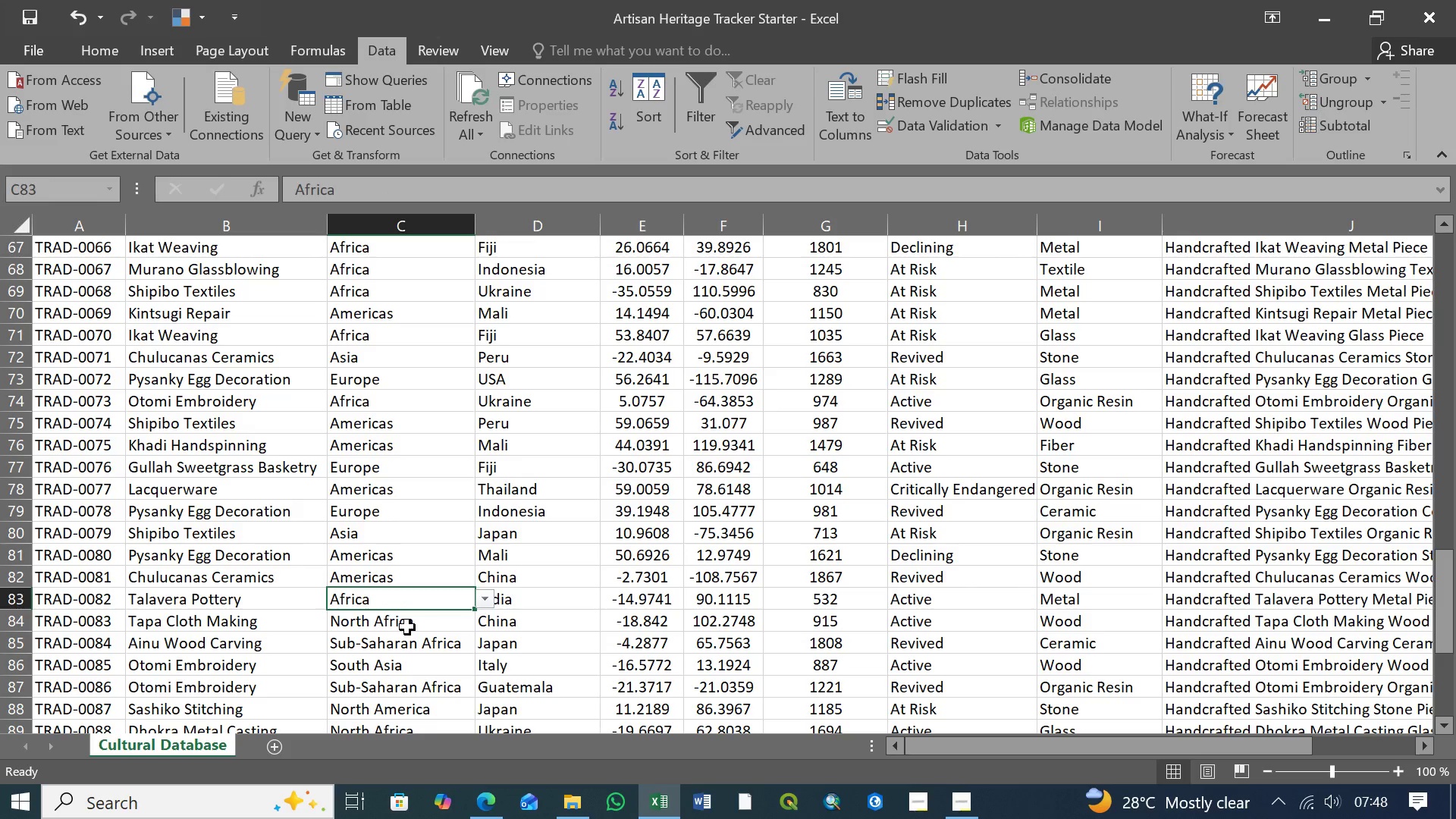 
left_click([409, 627])
 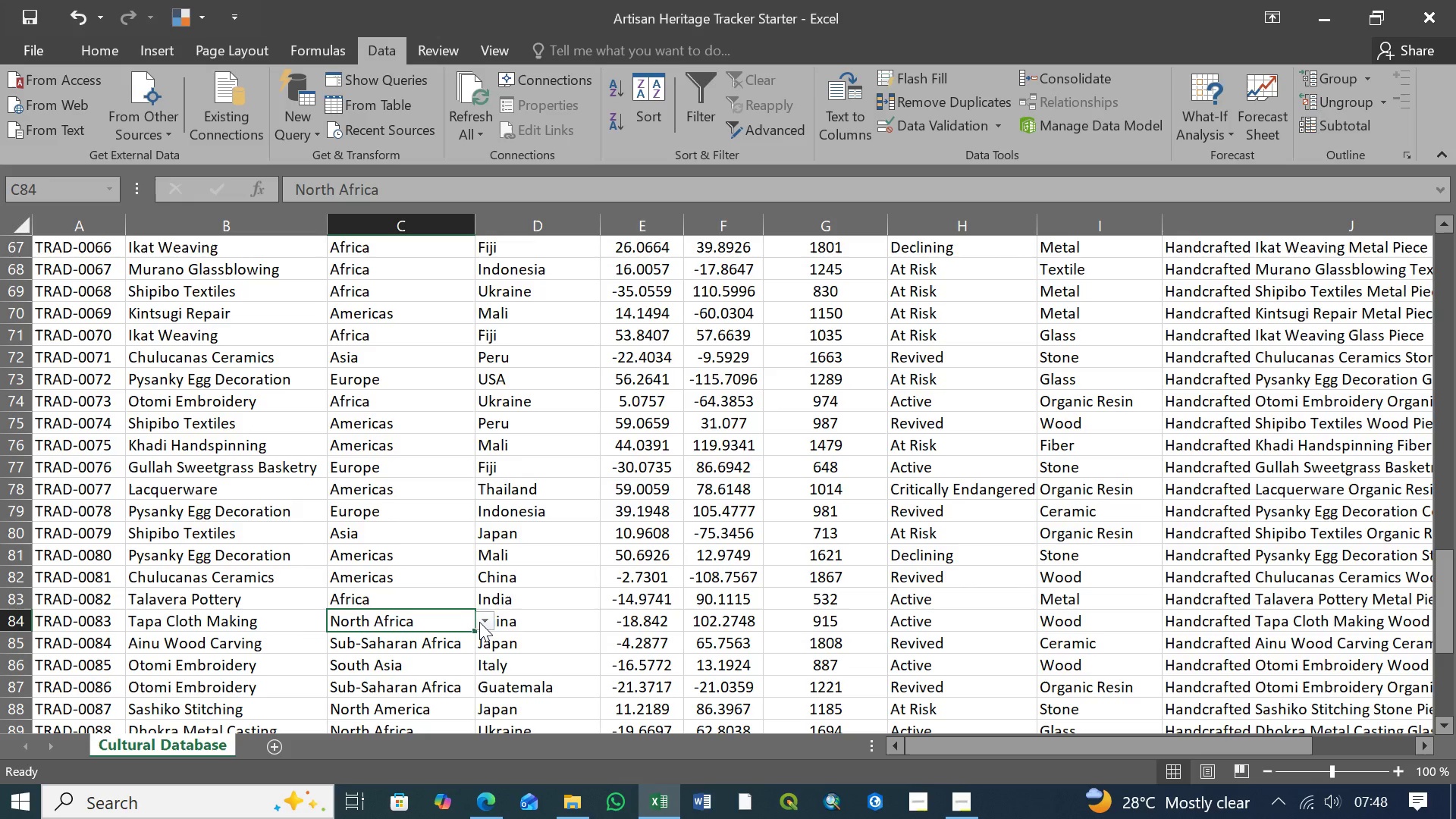 
left_click([481, 623])
 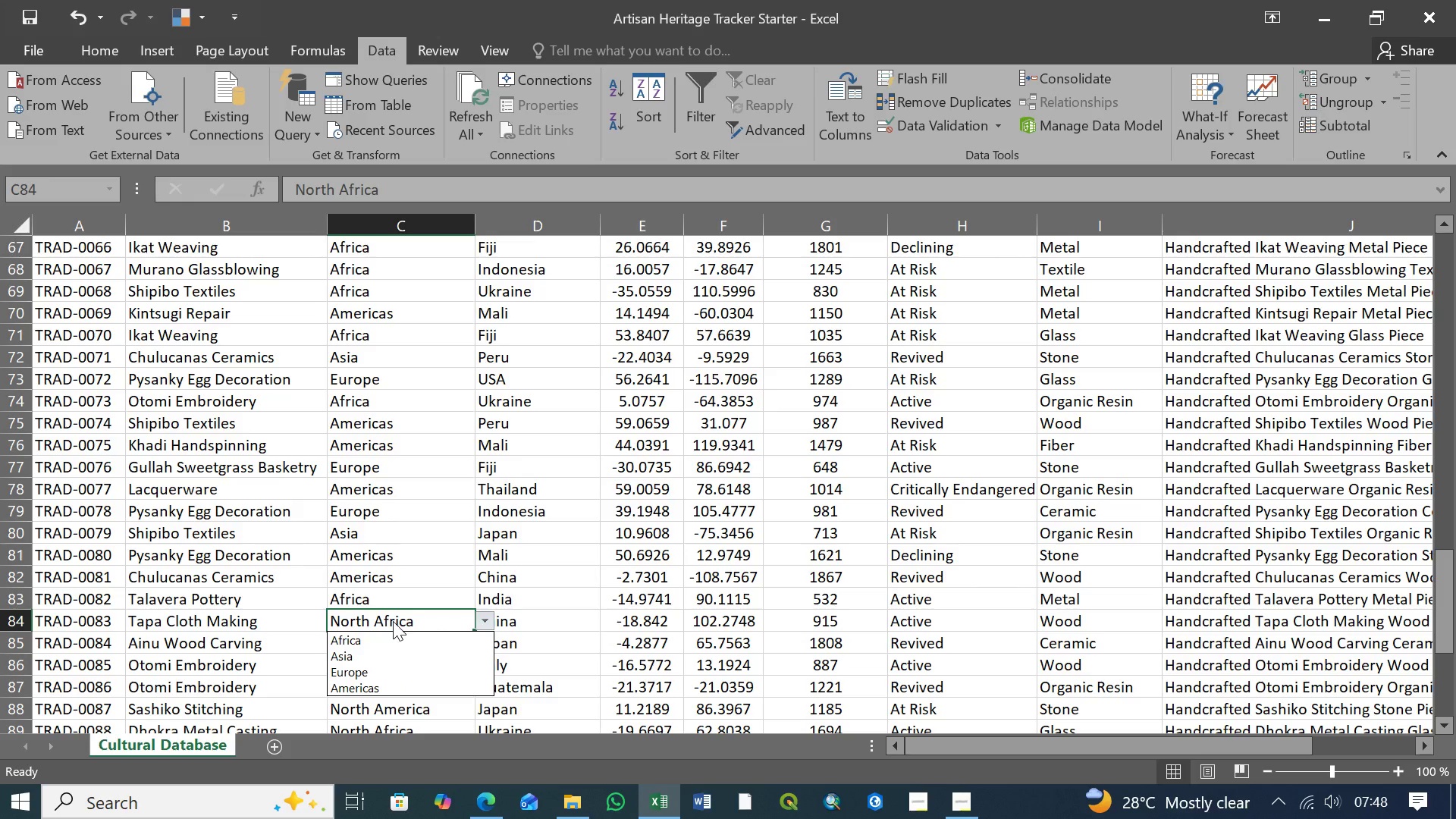 
wait(5.66)
 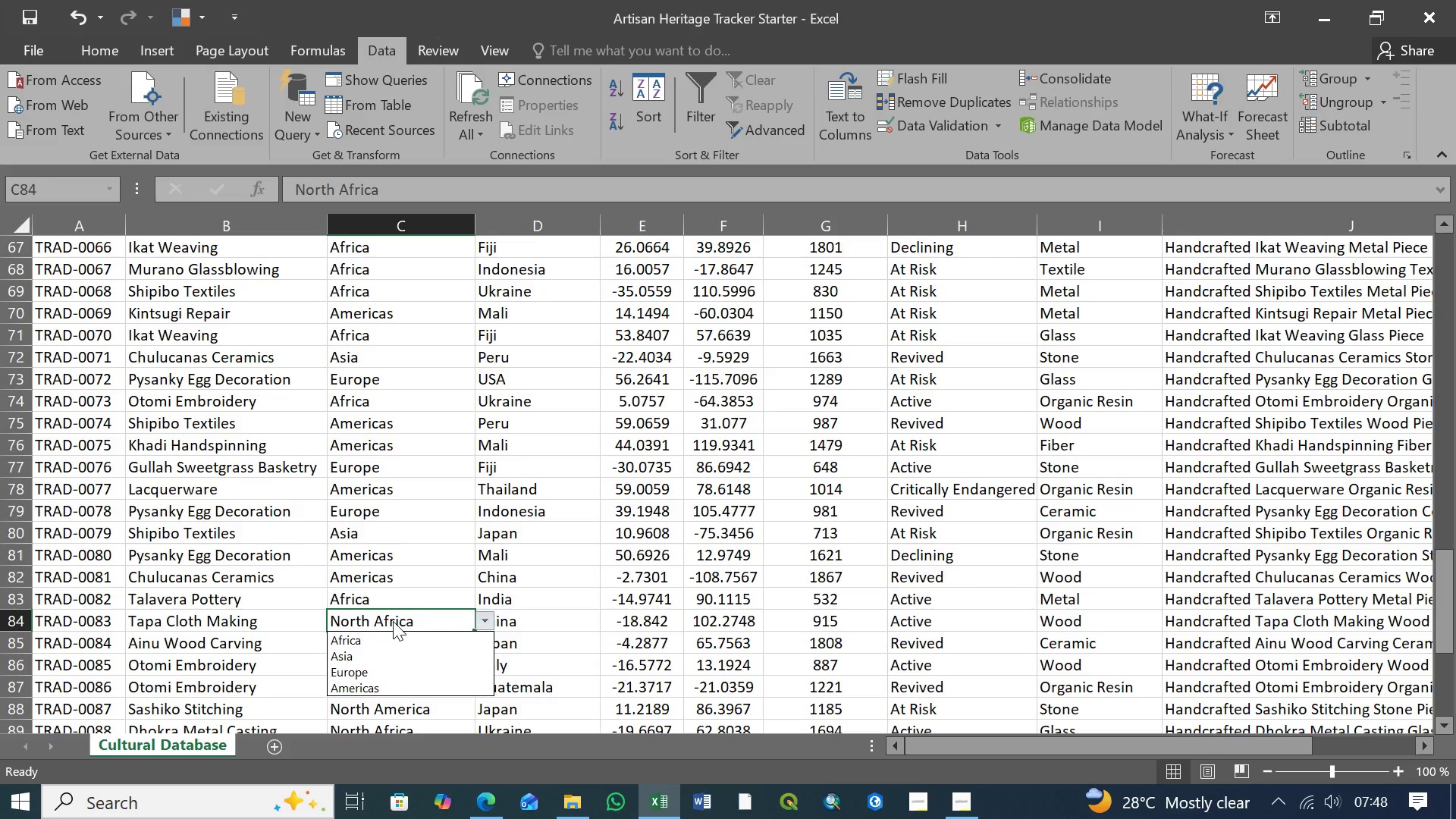 
left_click([375, 642])
 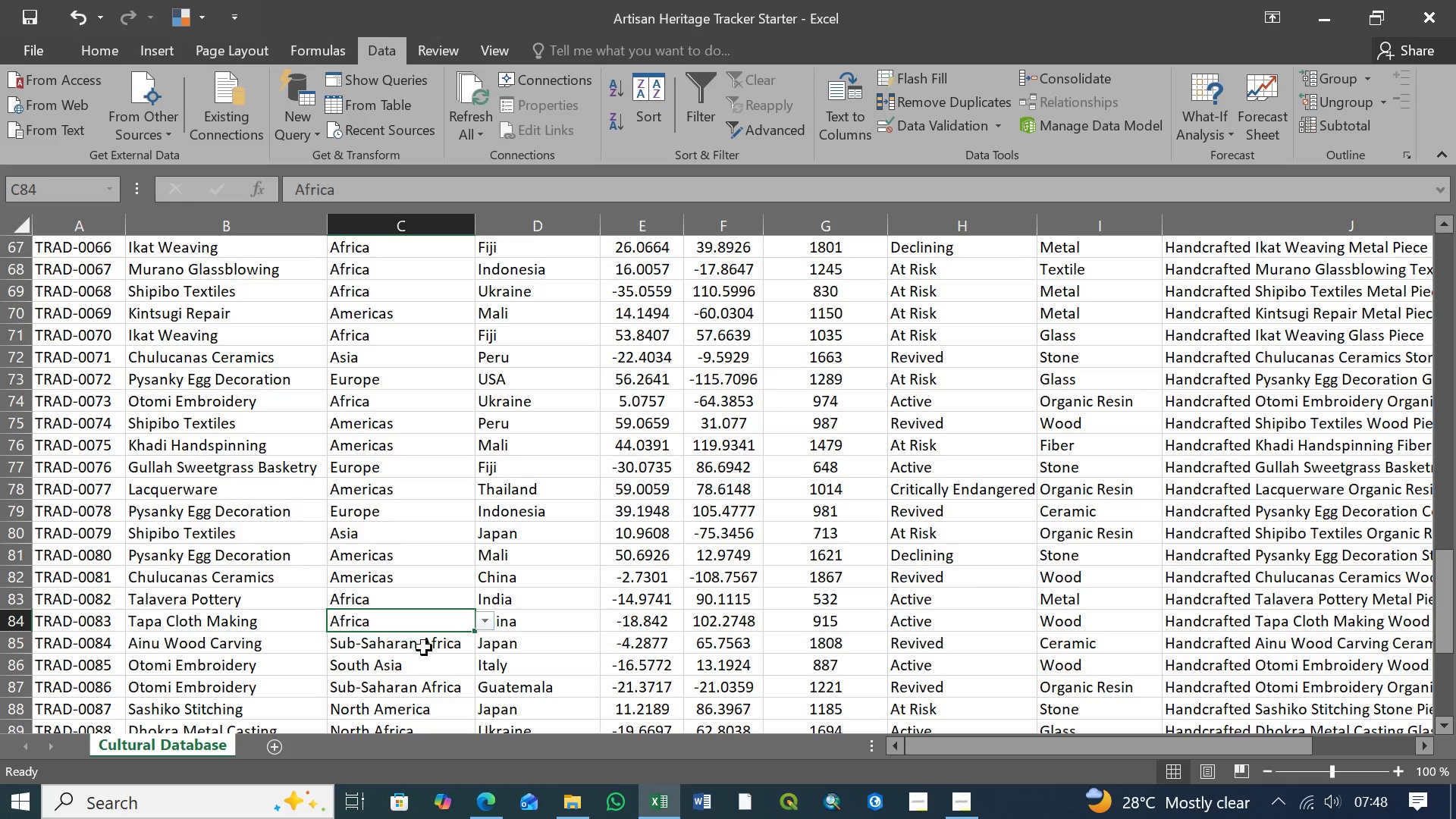 
left_click([424, 648])
 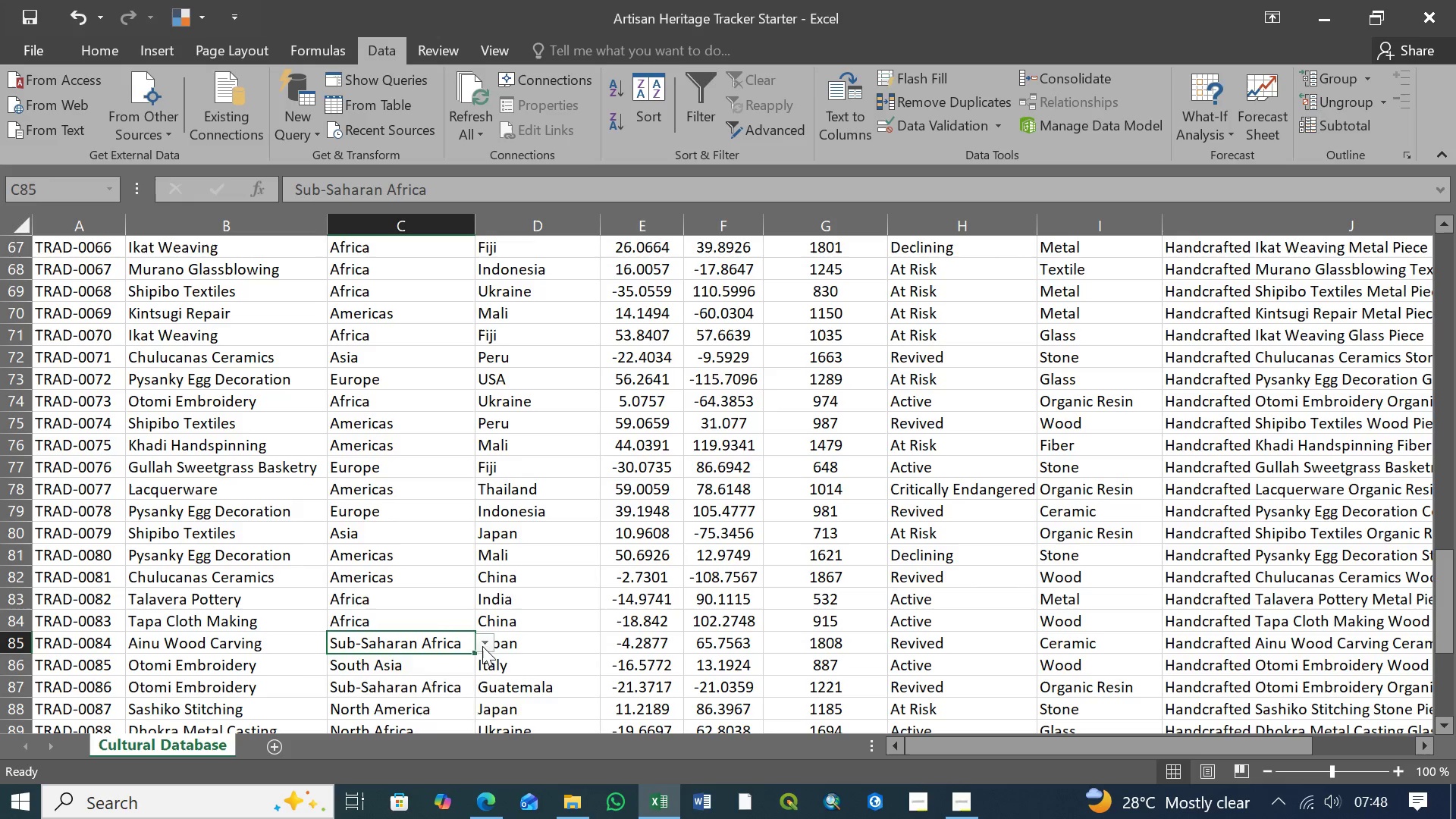 
left_click([484, 646])
 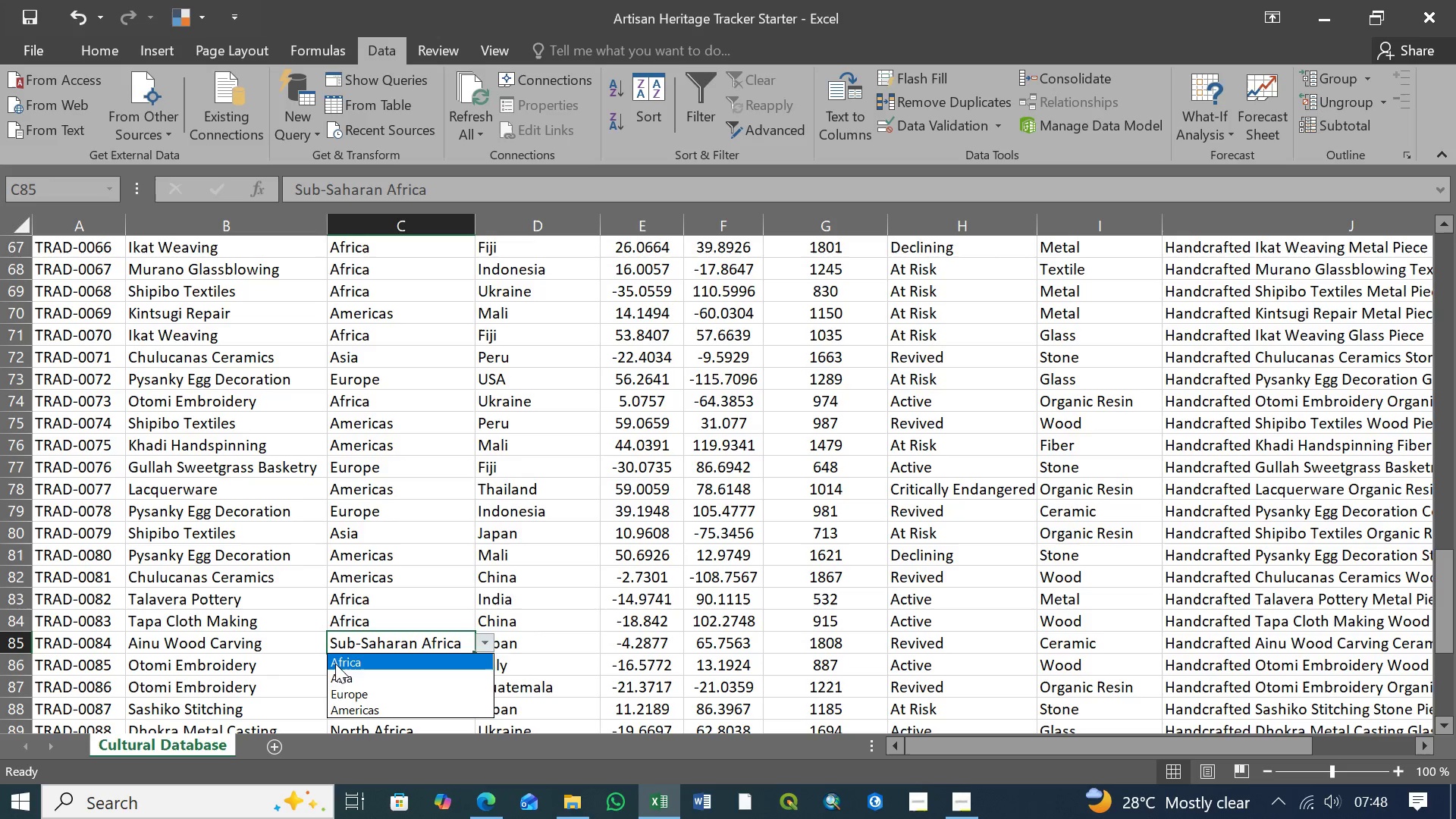 
left_click([348, 667])
 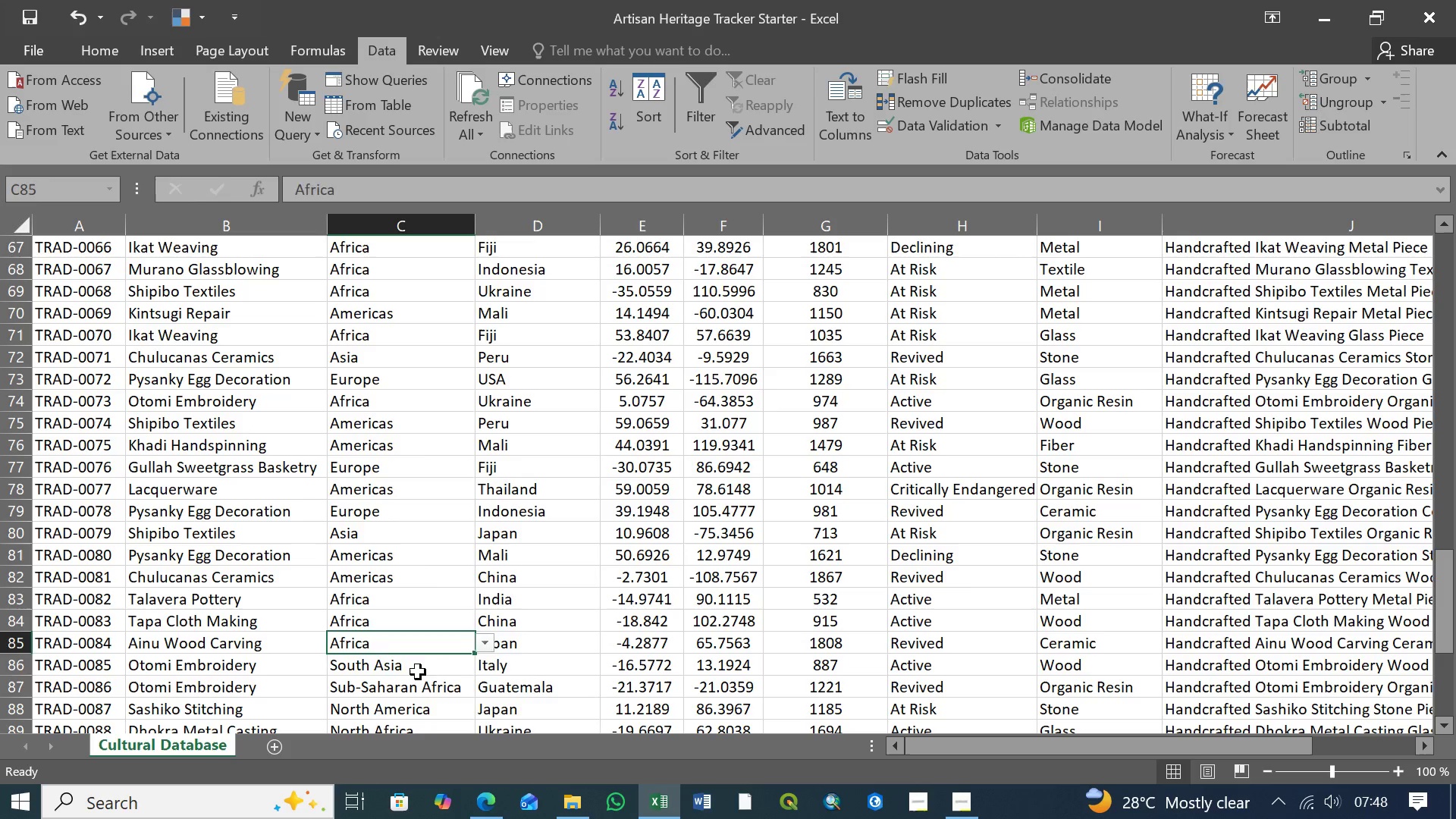 
left_click([418, 672])
 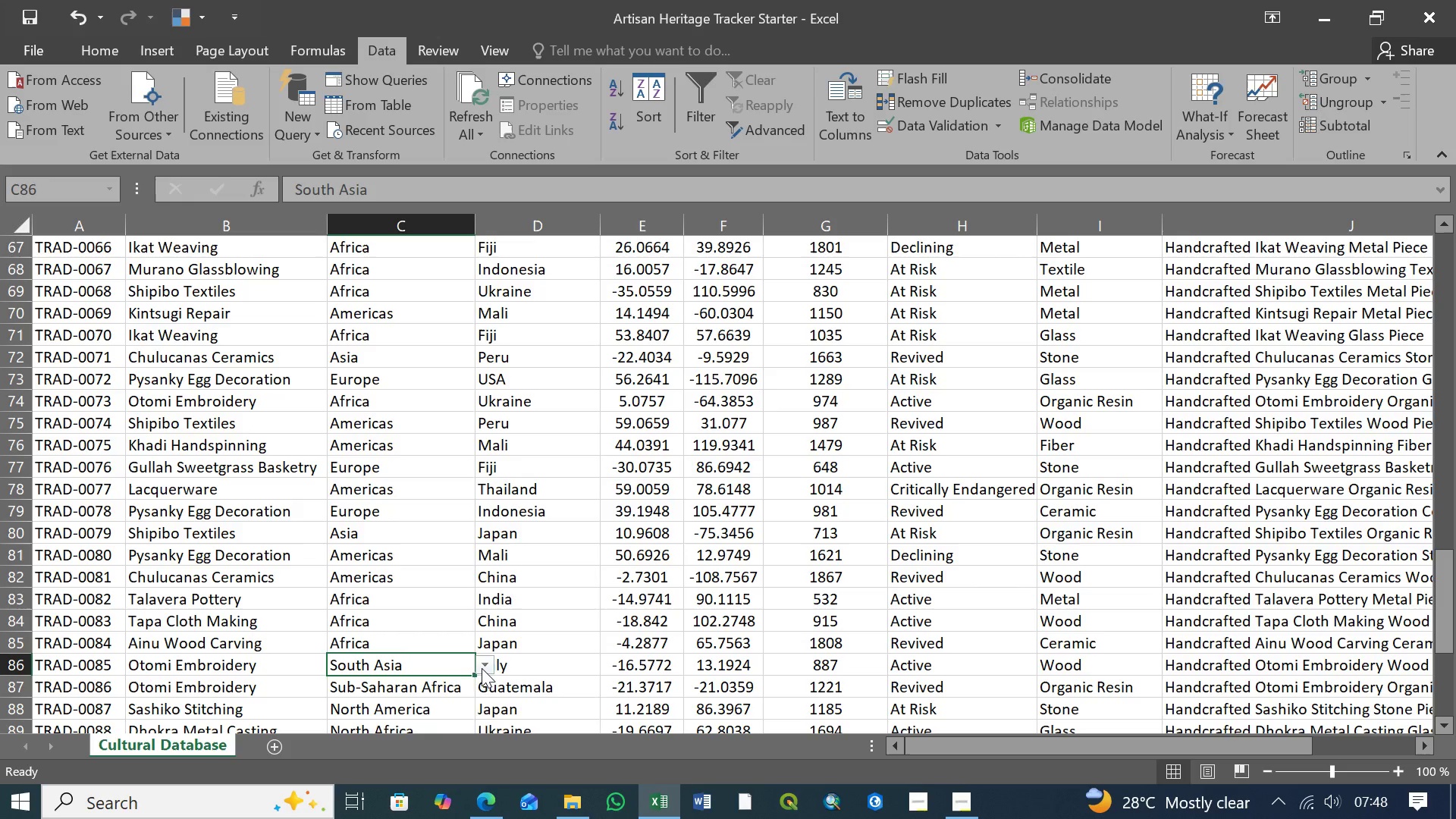 
left_click([484, 668])
 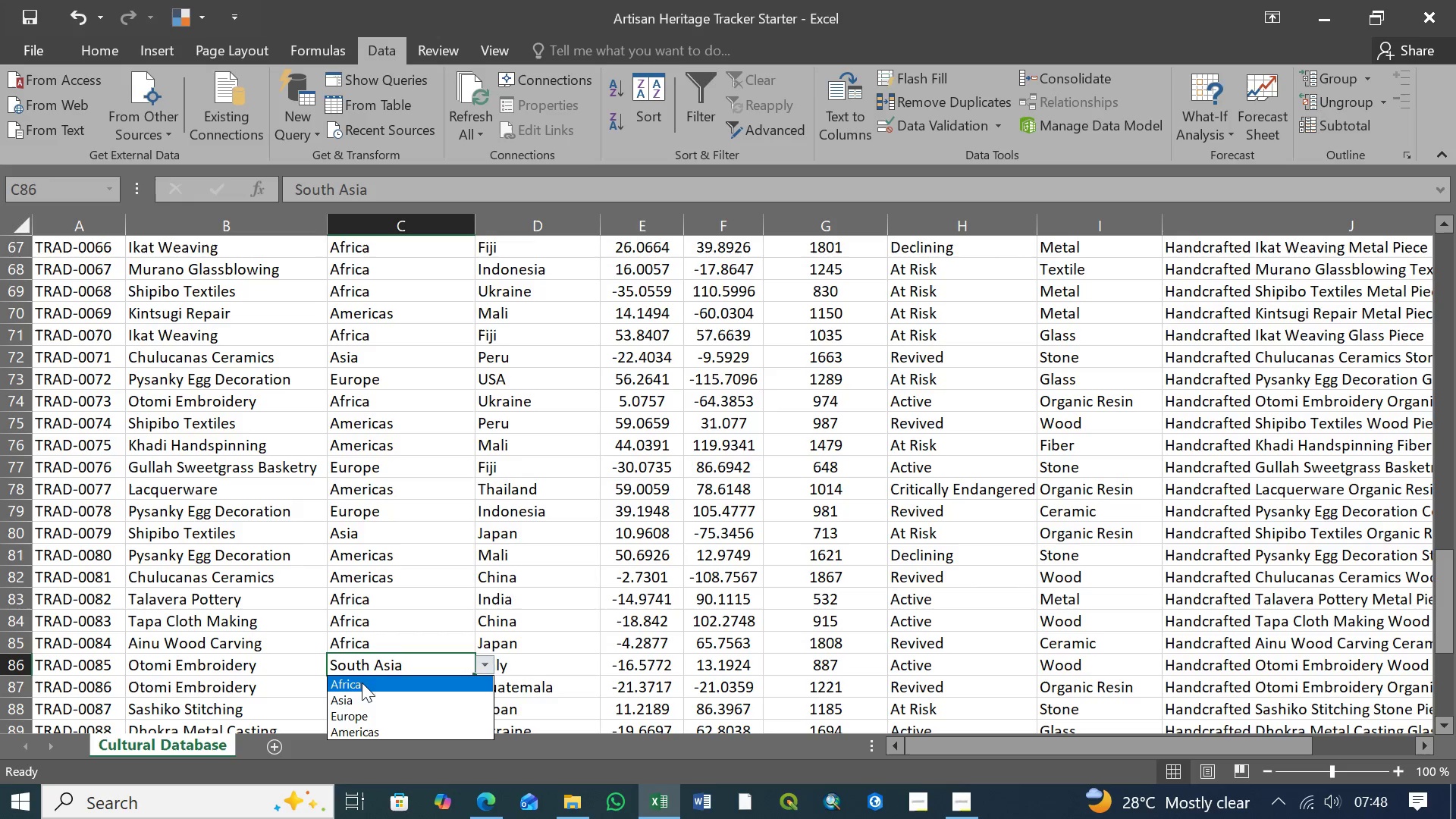 
left_click([360, 697])
 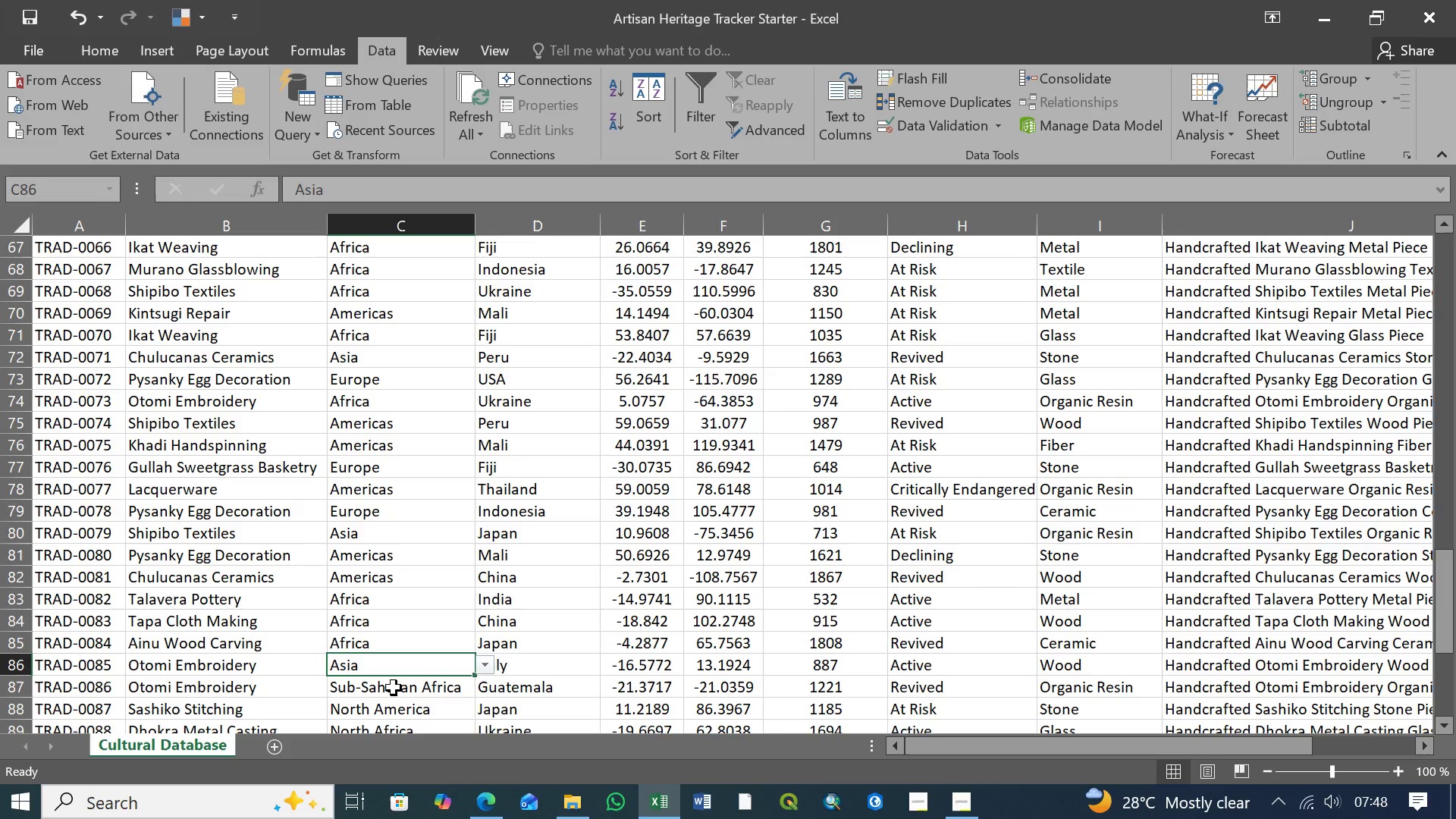 
left_click([394, 688])
 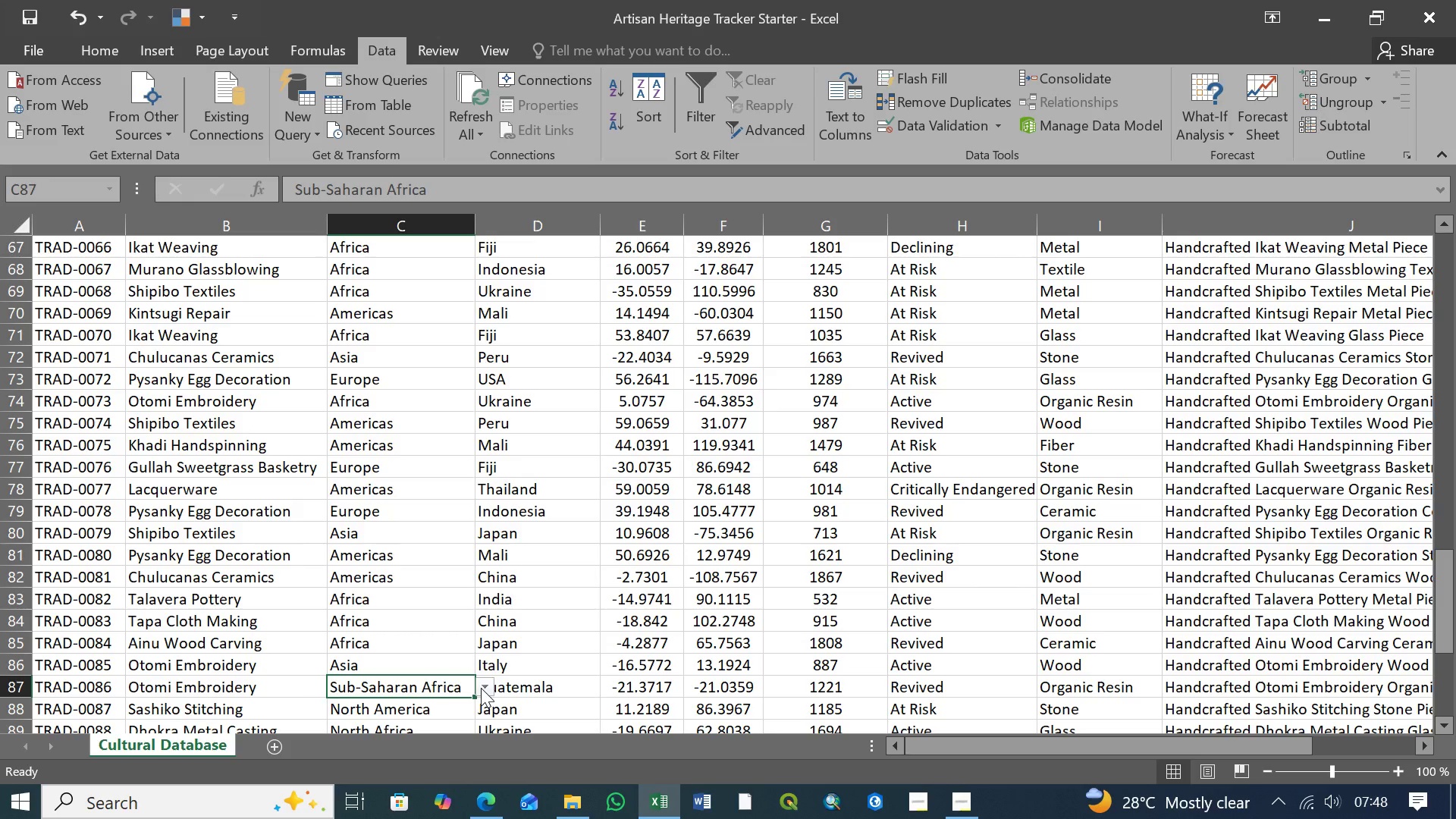 
left_click([482, 688])
 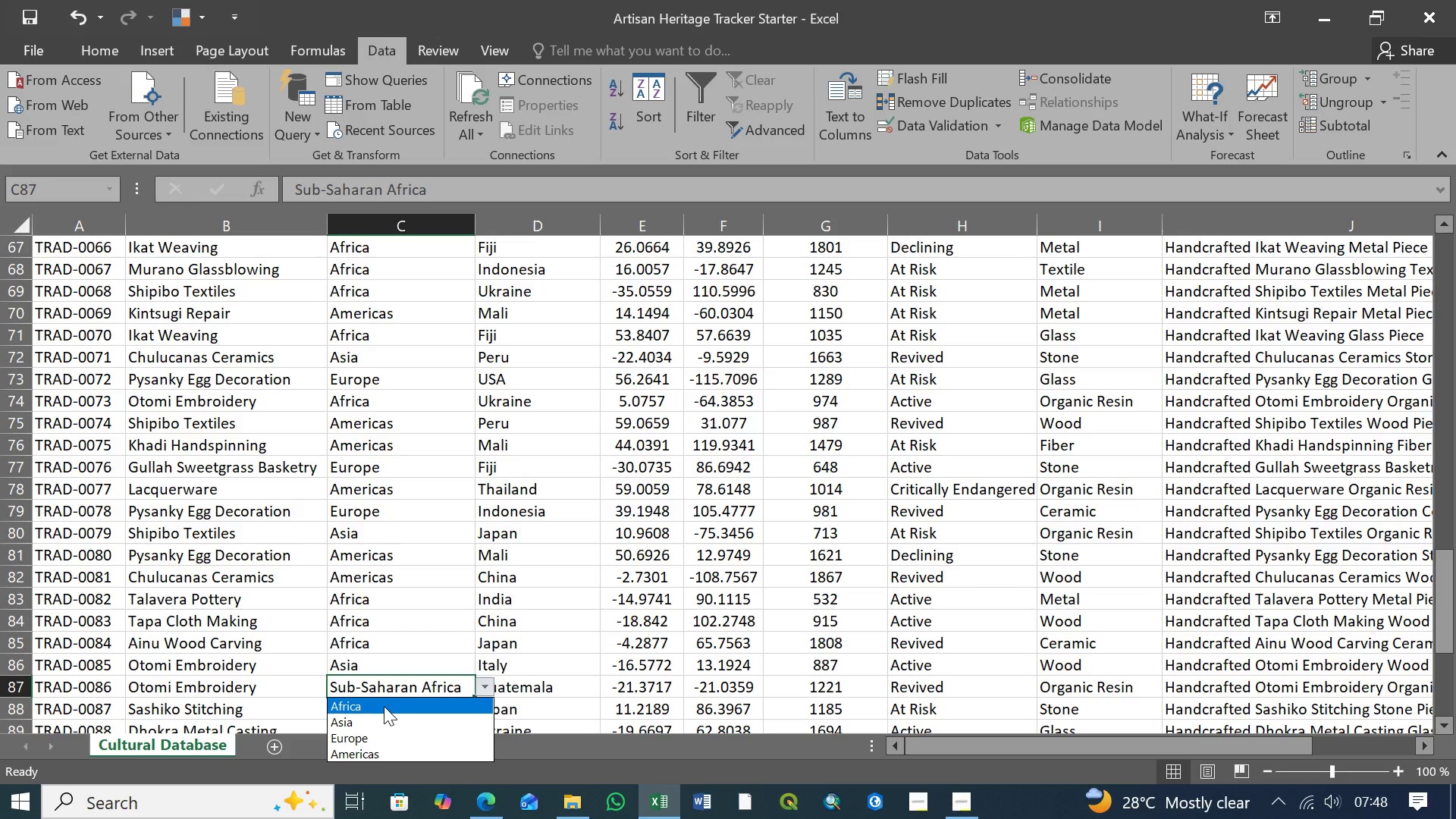 
left_click([379, 707])
 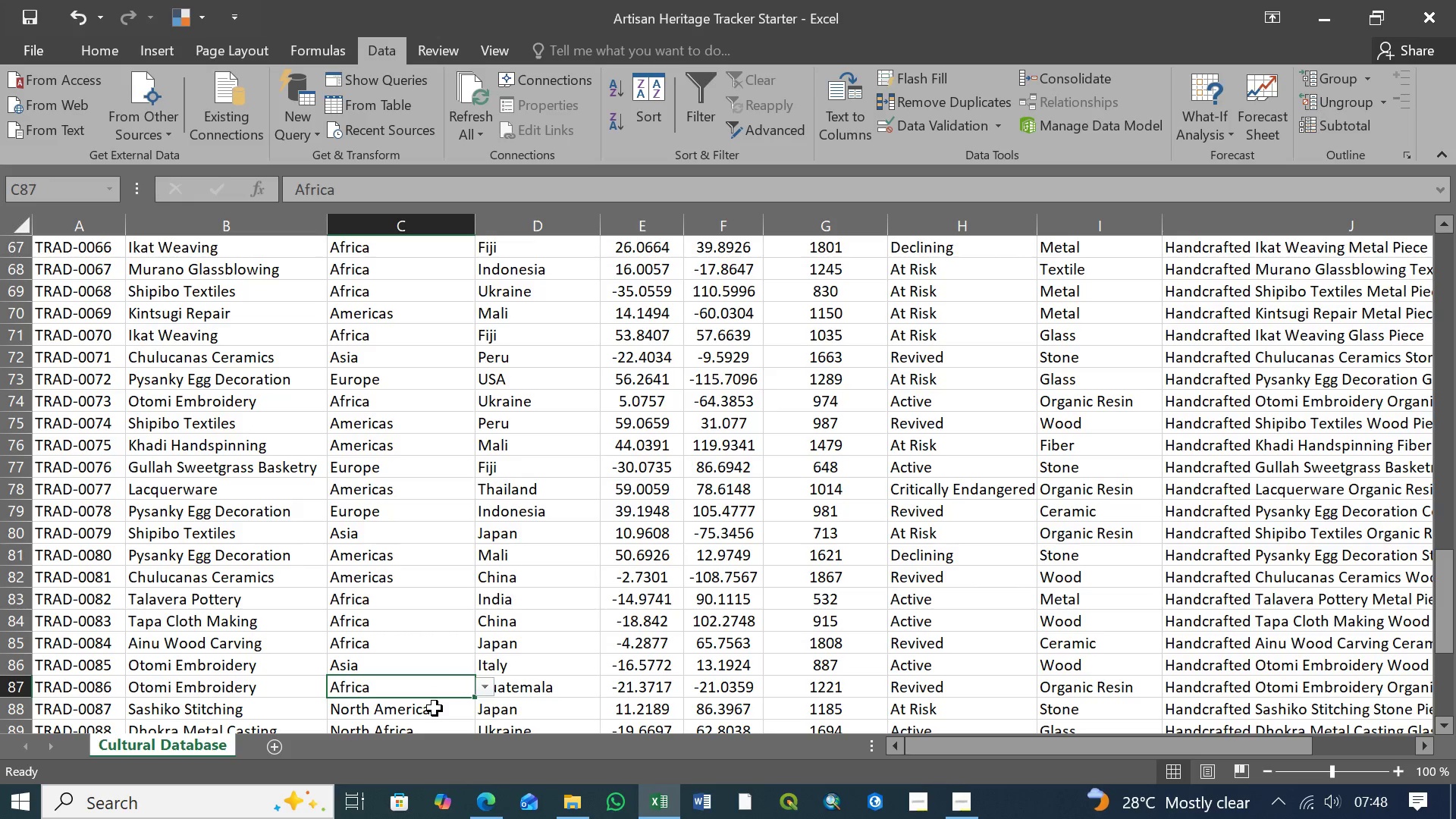 
left_click([435, 708])
 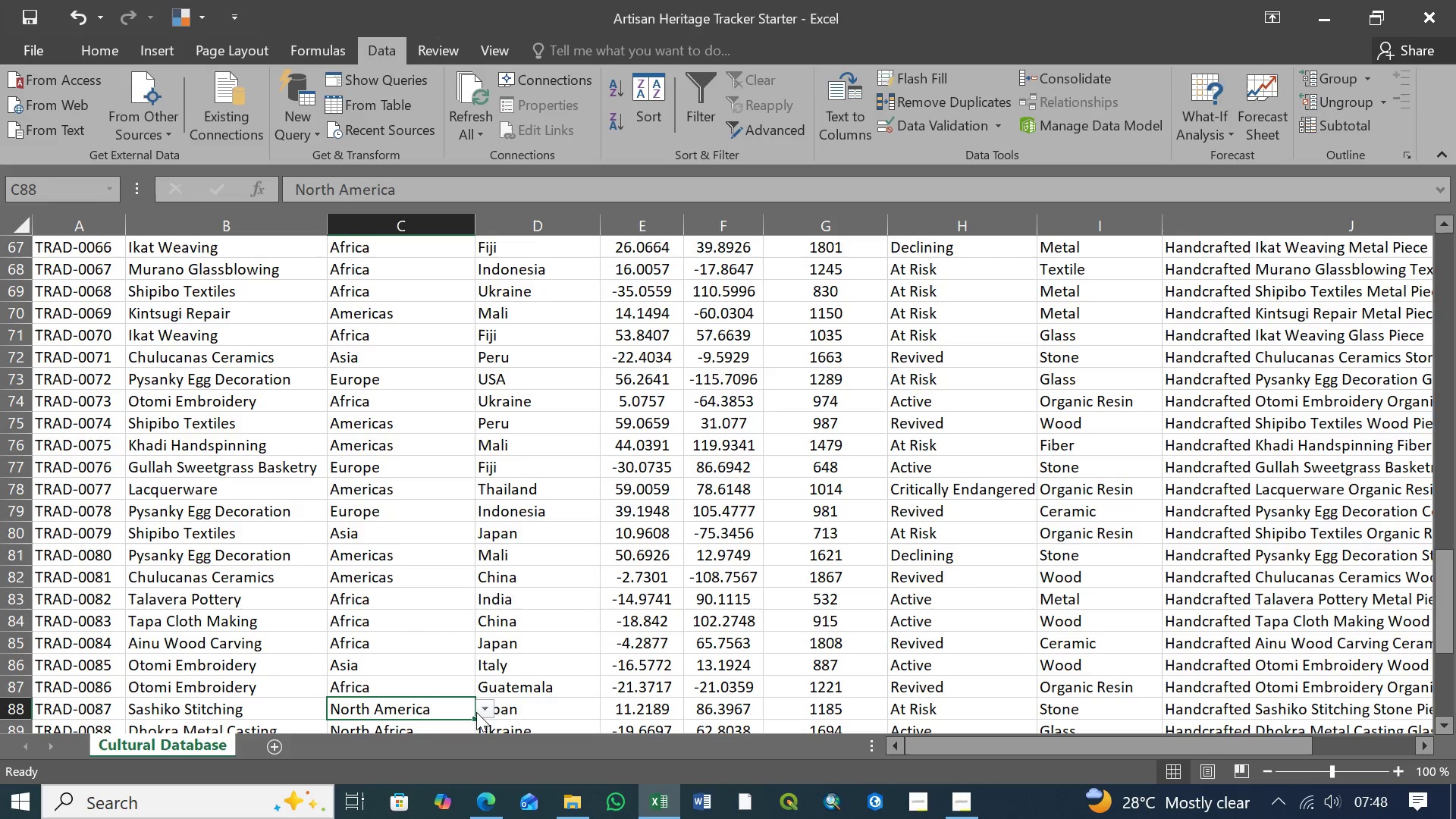 
left_click([483, 711])
 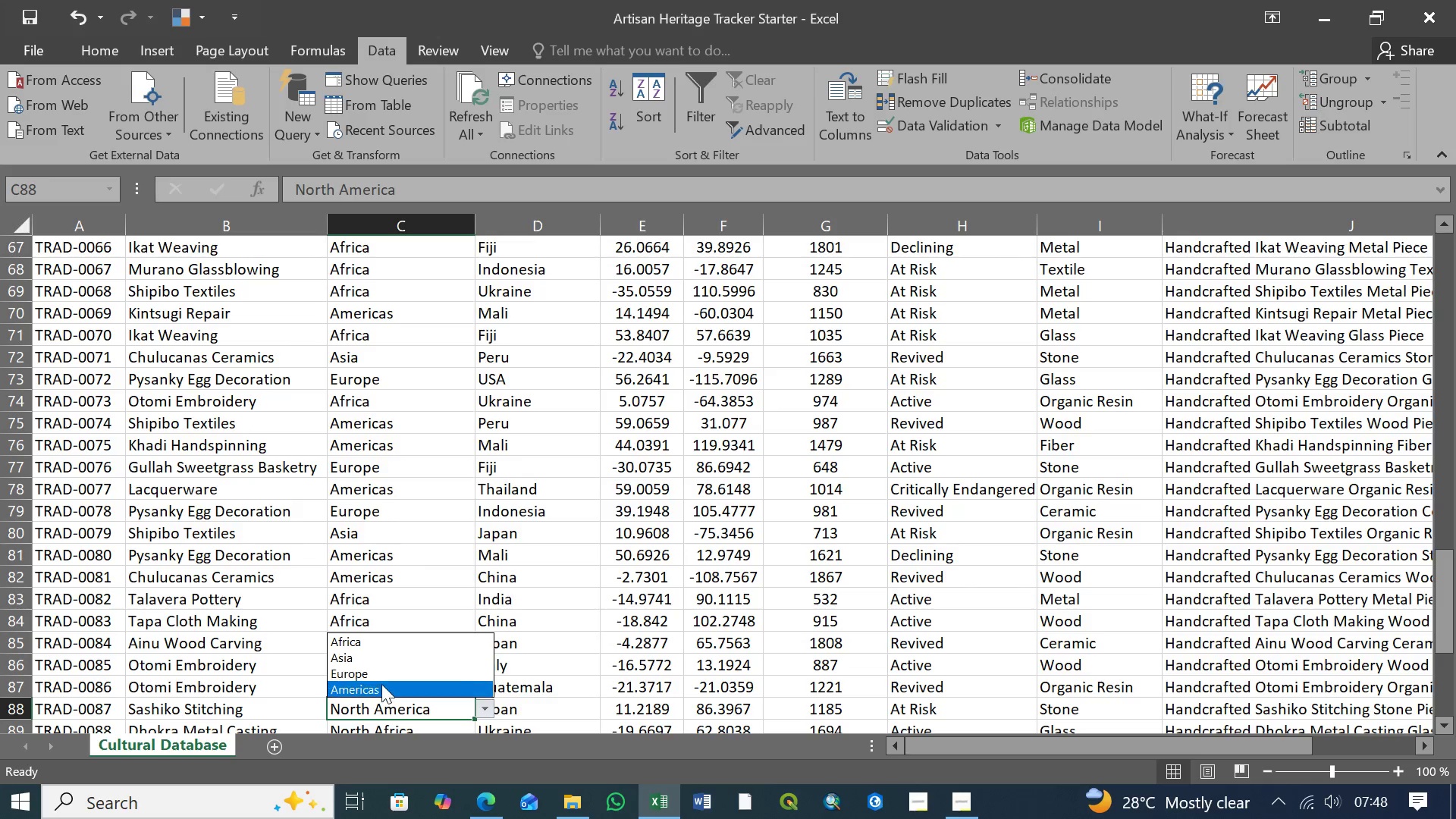 
left_click([381, 684])
 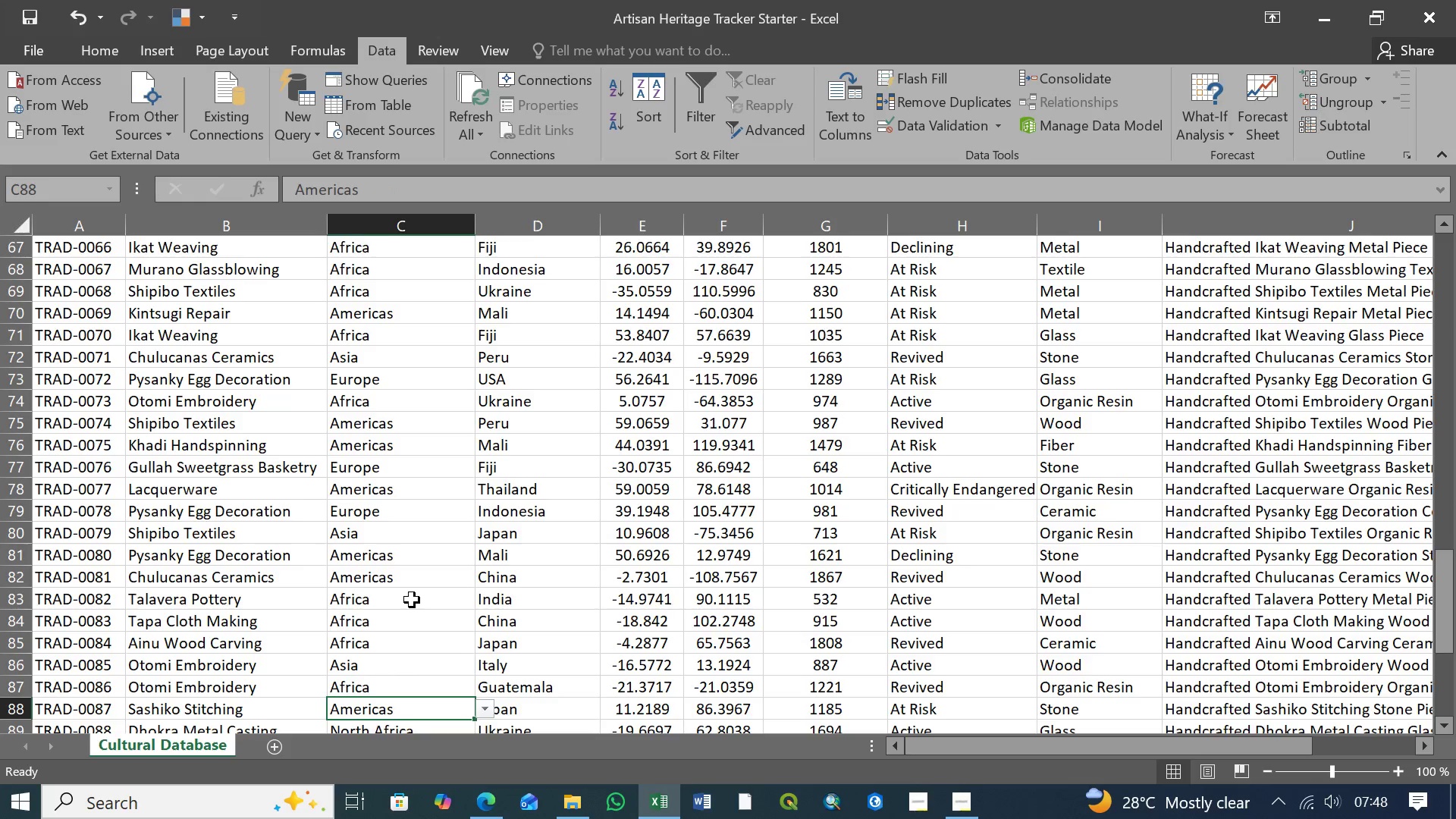 
scroll: coordinate [412, 600], scroll_direction: down, amount: 5.0
 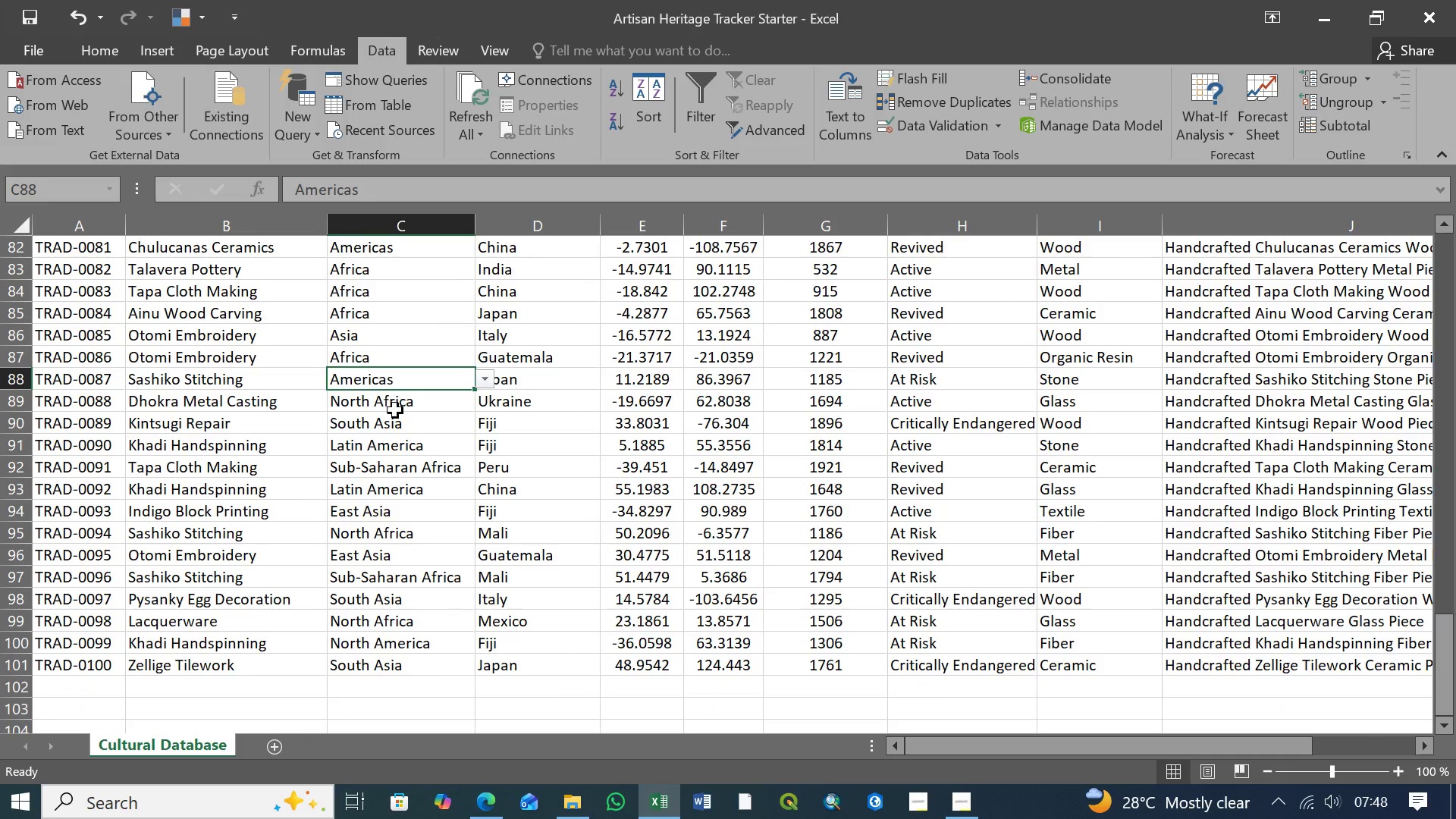 
left_click([395, 412])
 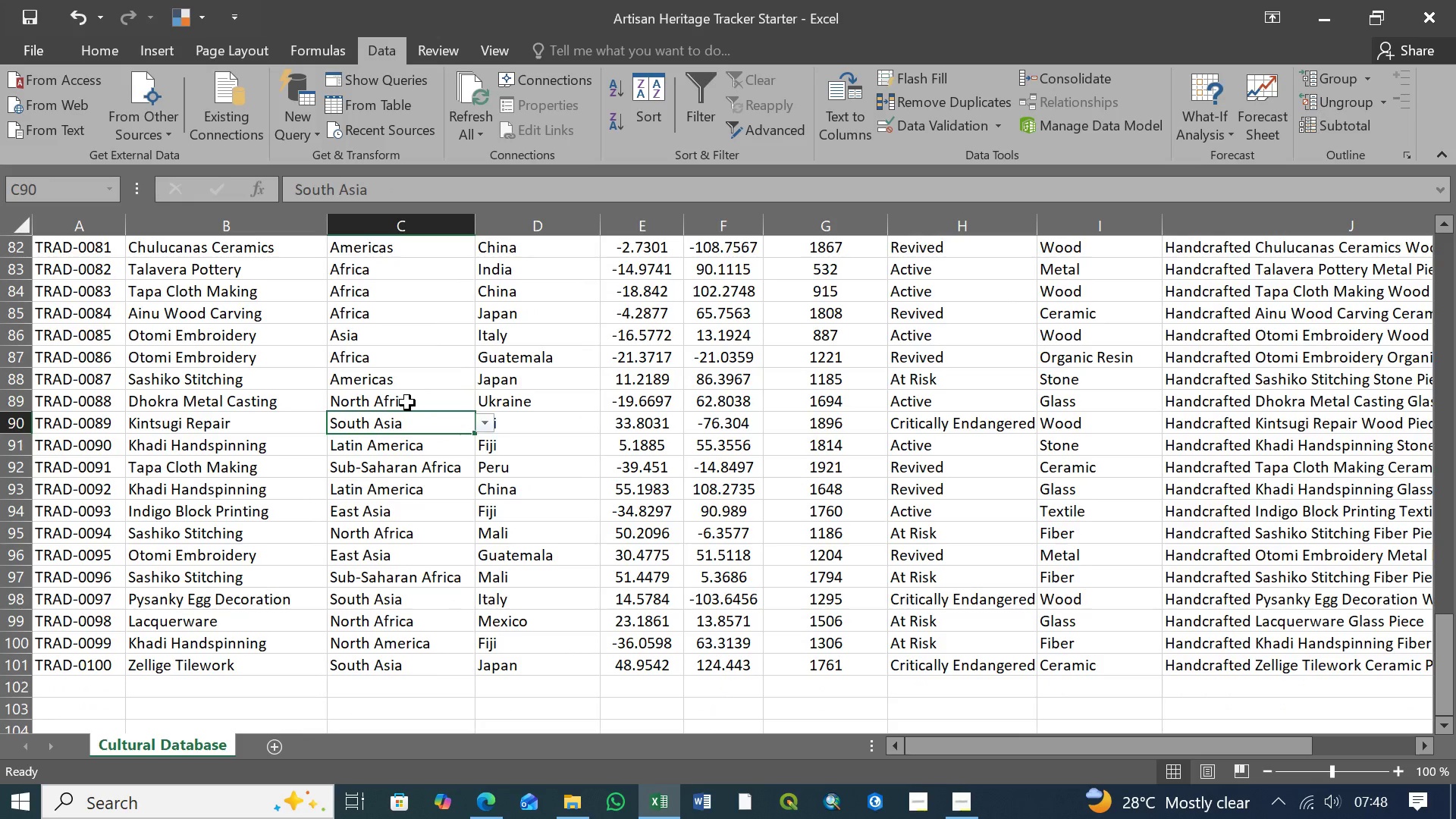 
left_click([409, 400])
 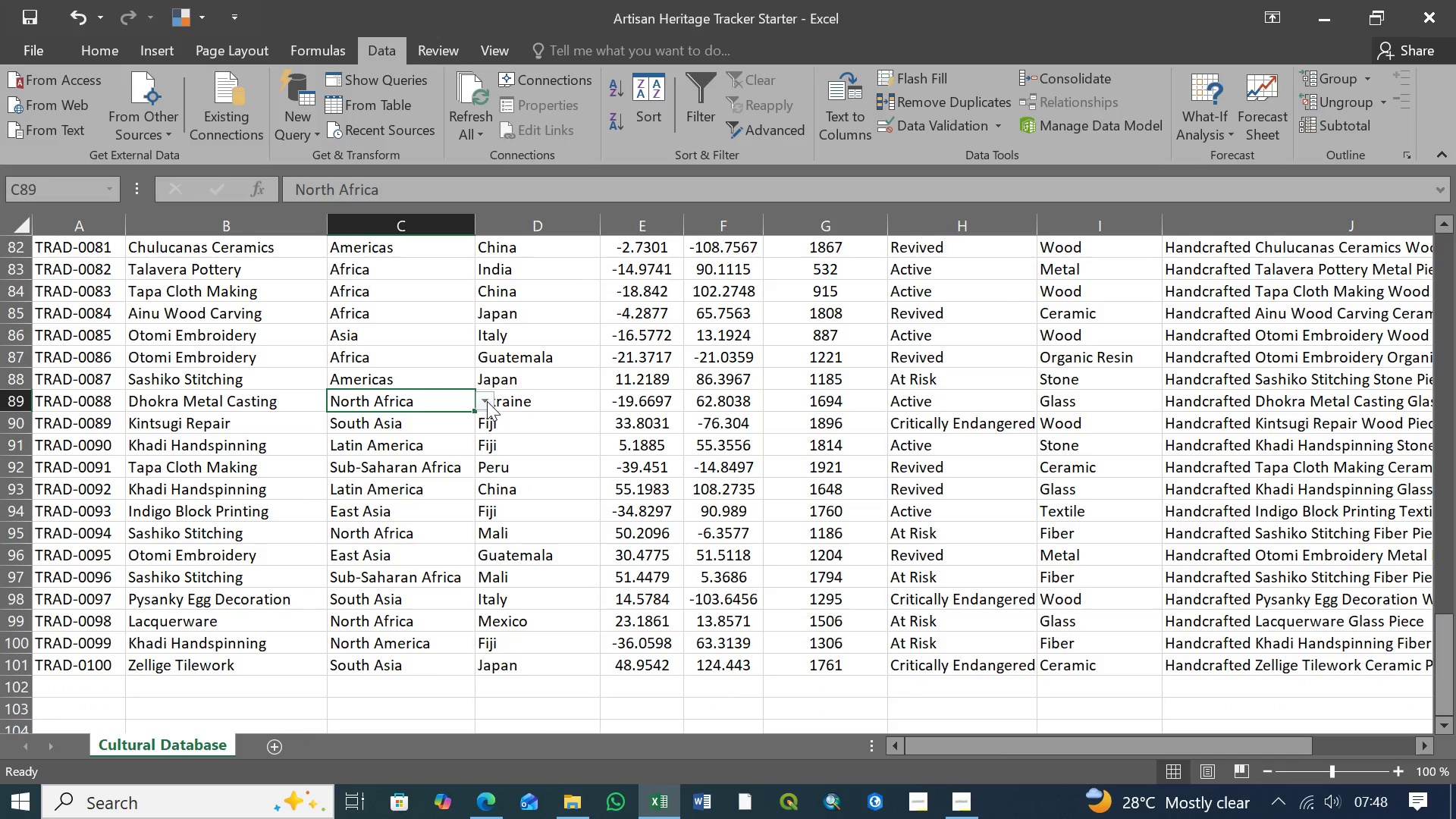 
left_click([487, 400])
 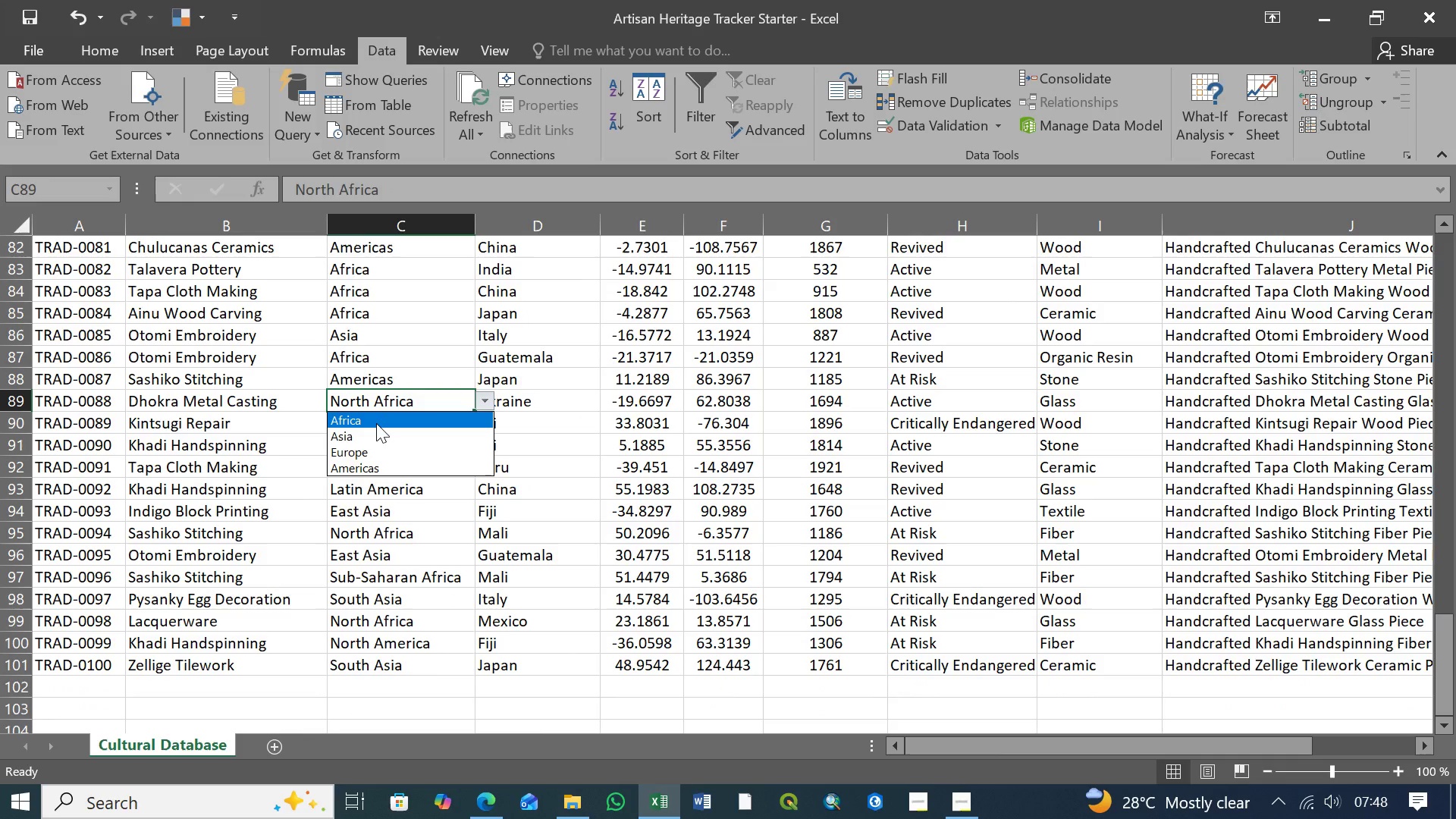 
left_click([376, 422])
 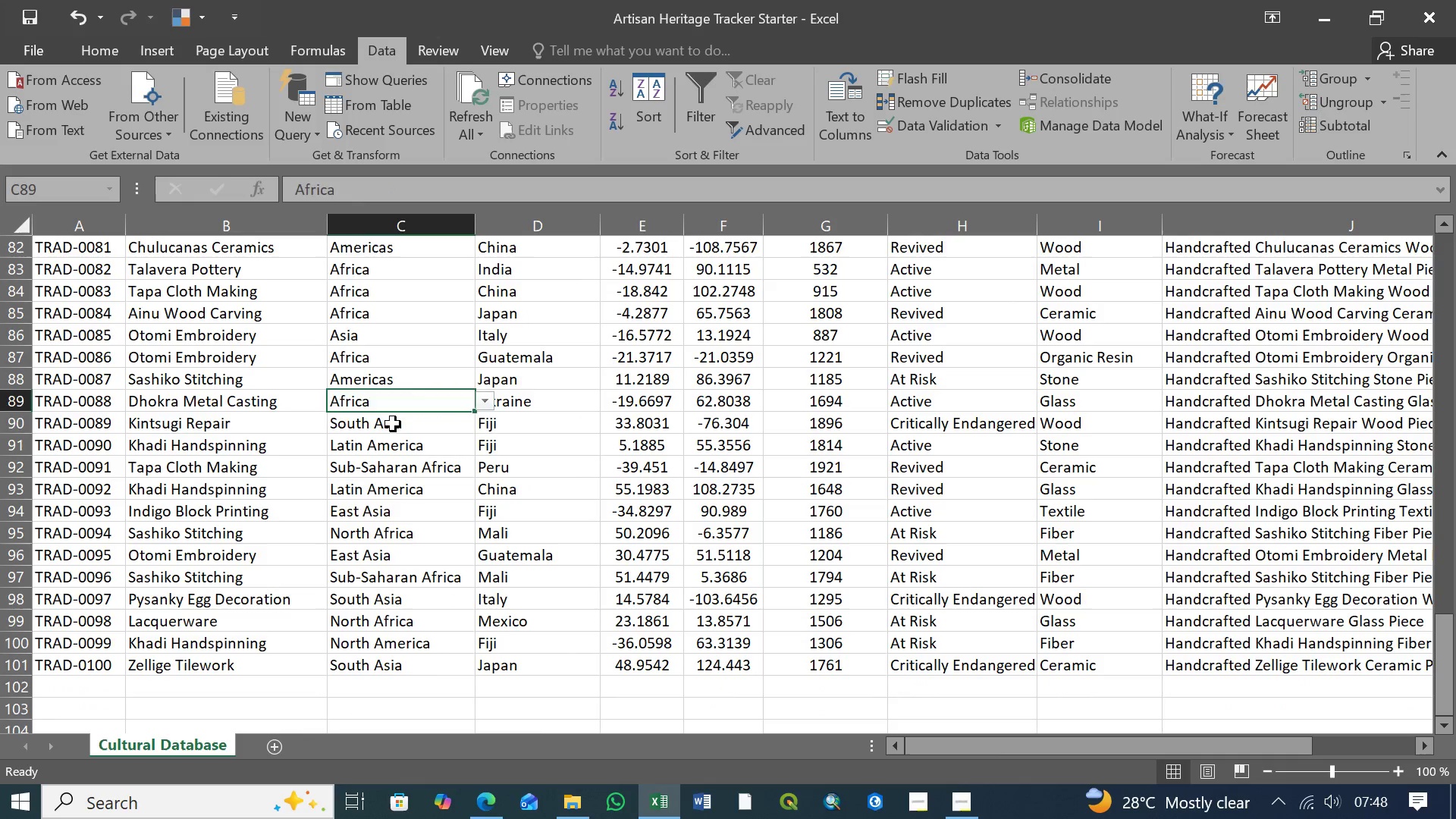 
left_click([394, 424])
 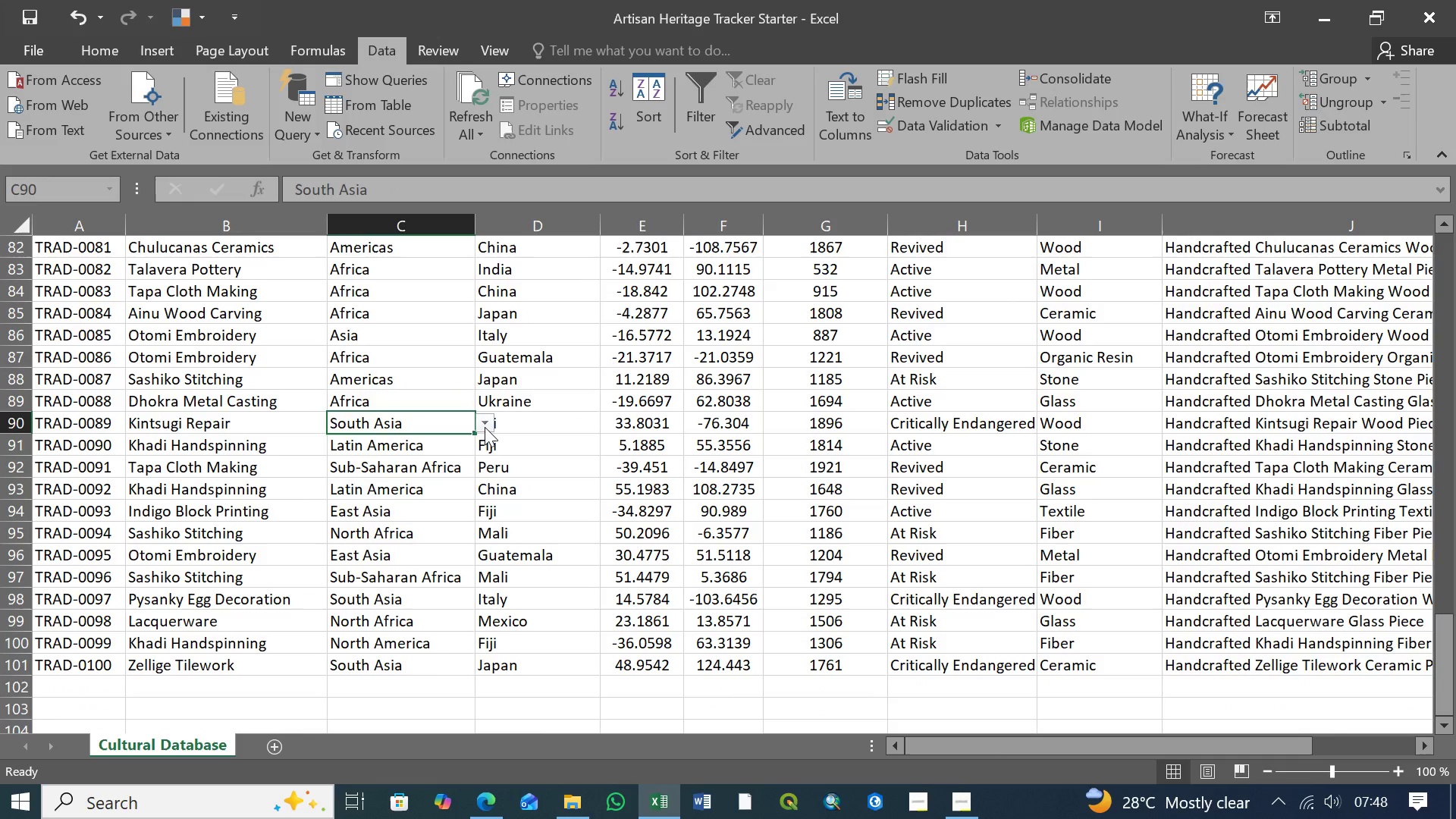 
left_click([485, 427])
 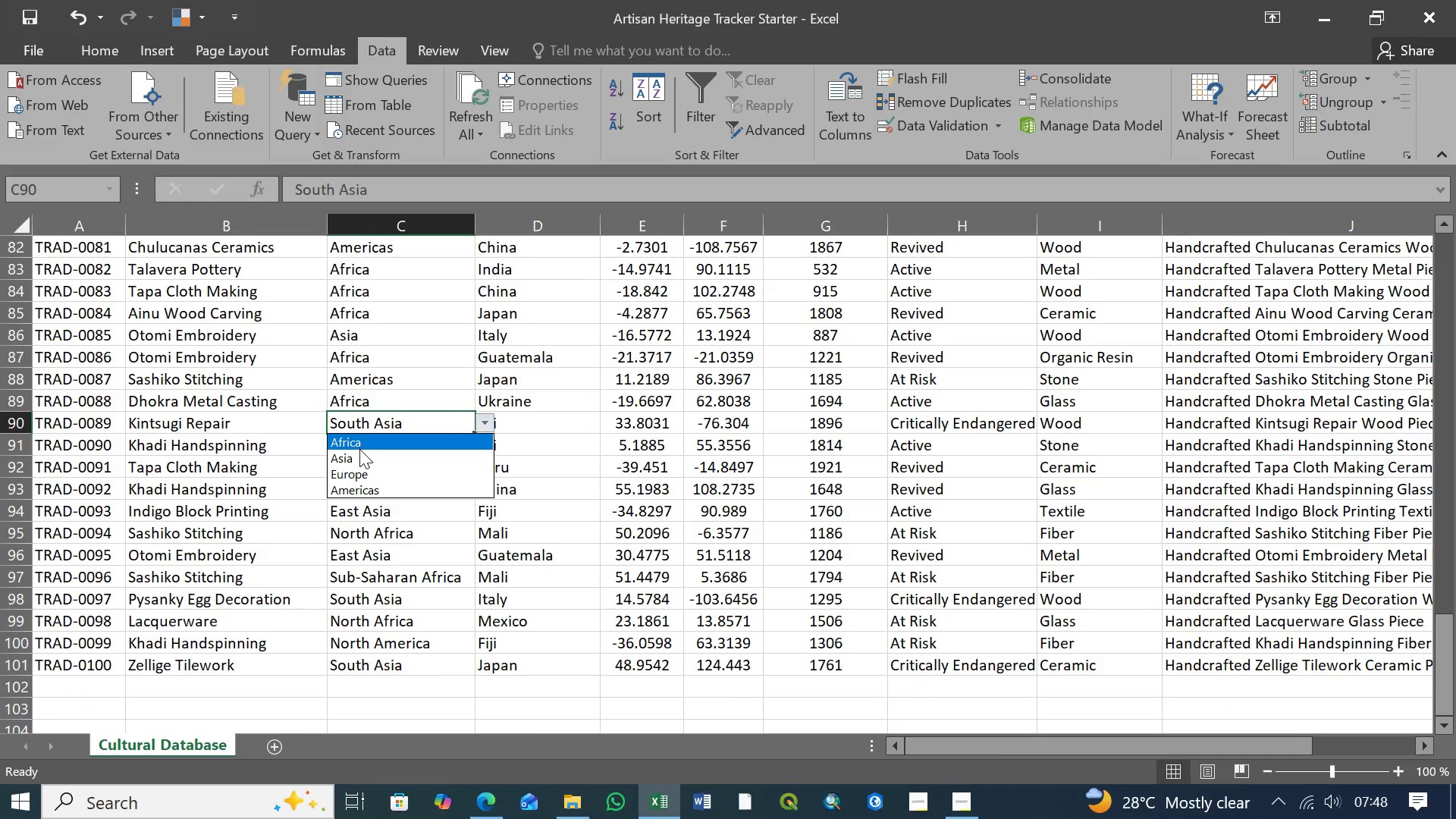 
left_click([359, 456])
 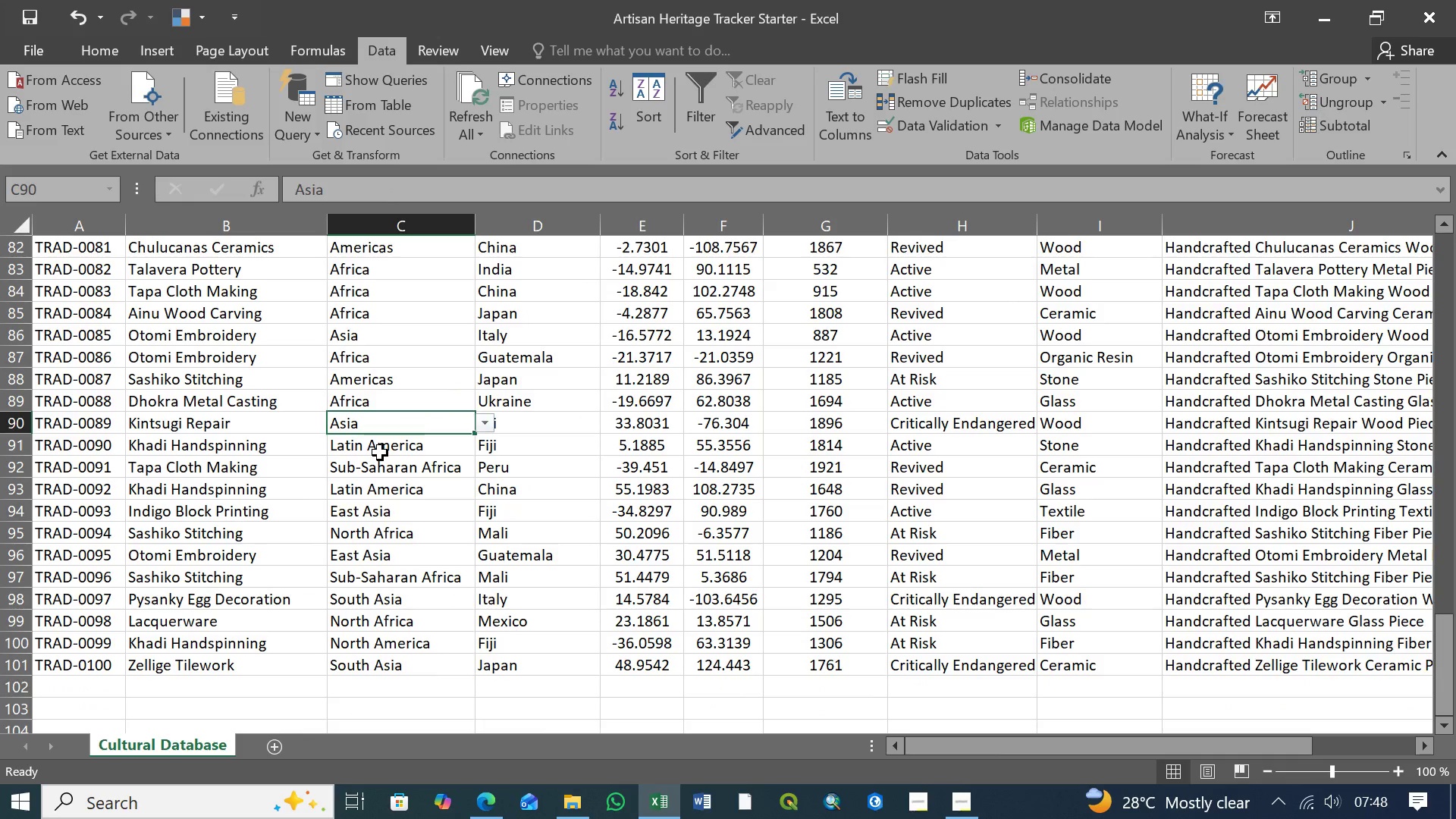 
left_click([384, 450])
 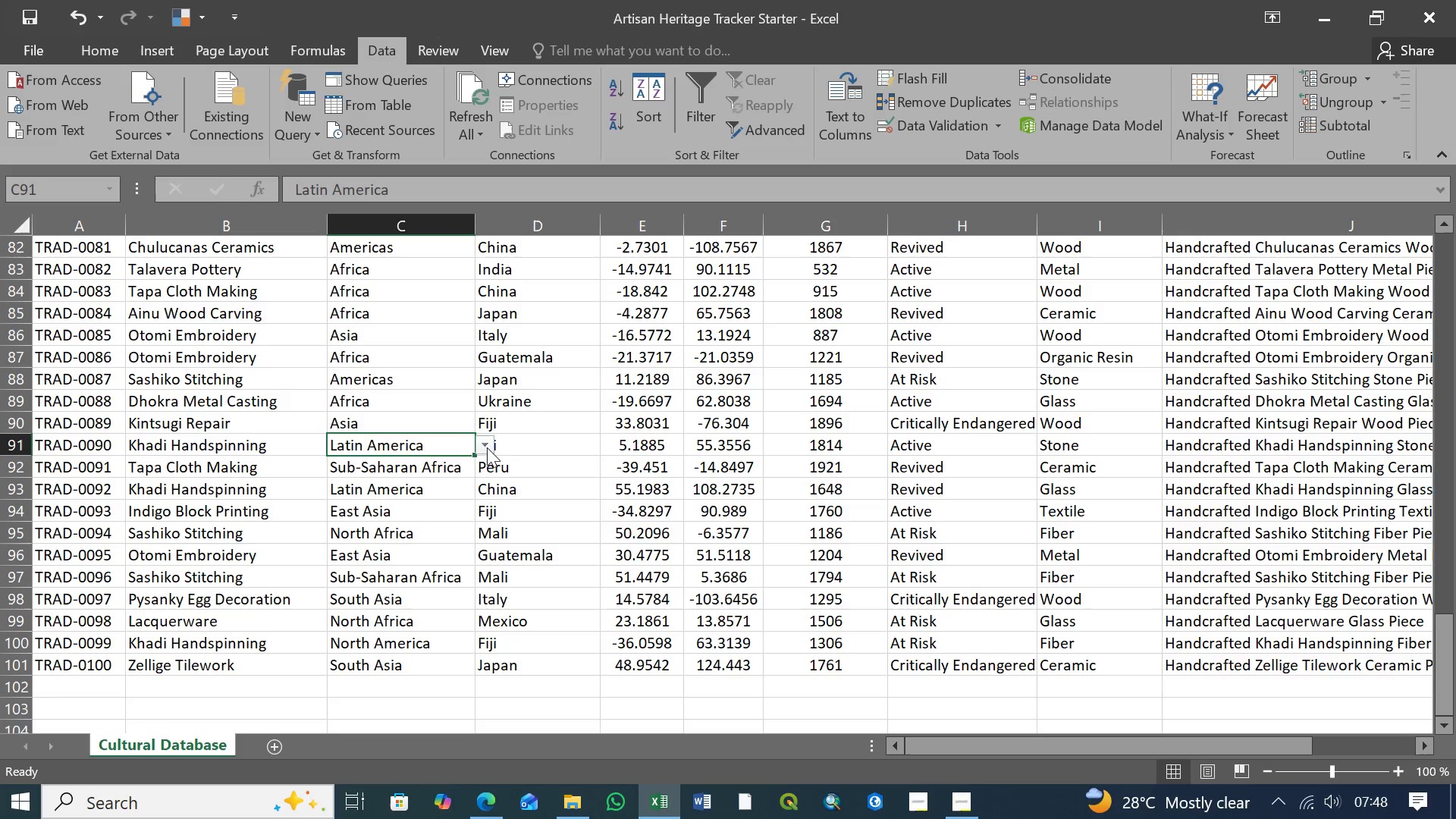 
left_click([489, 446])
 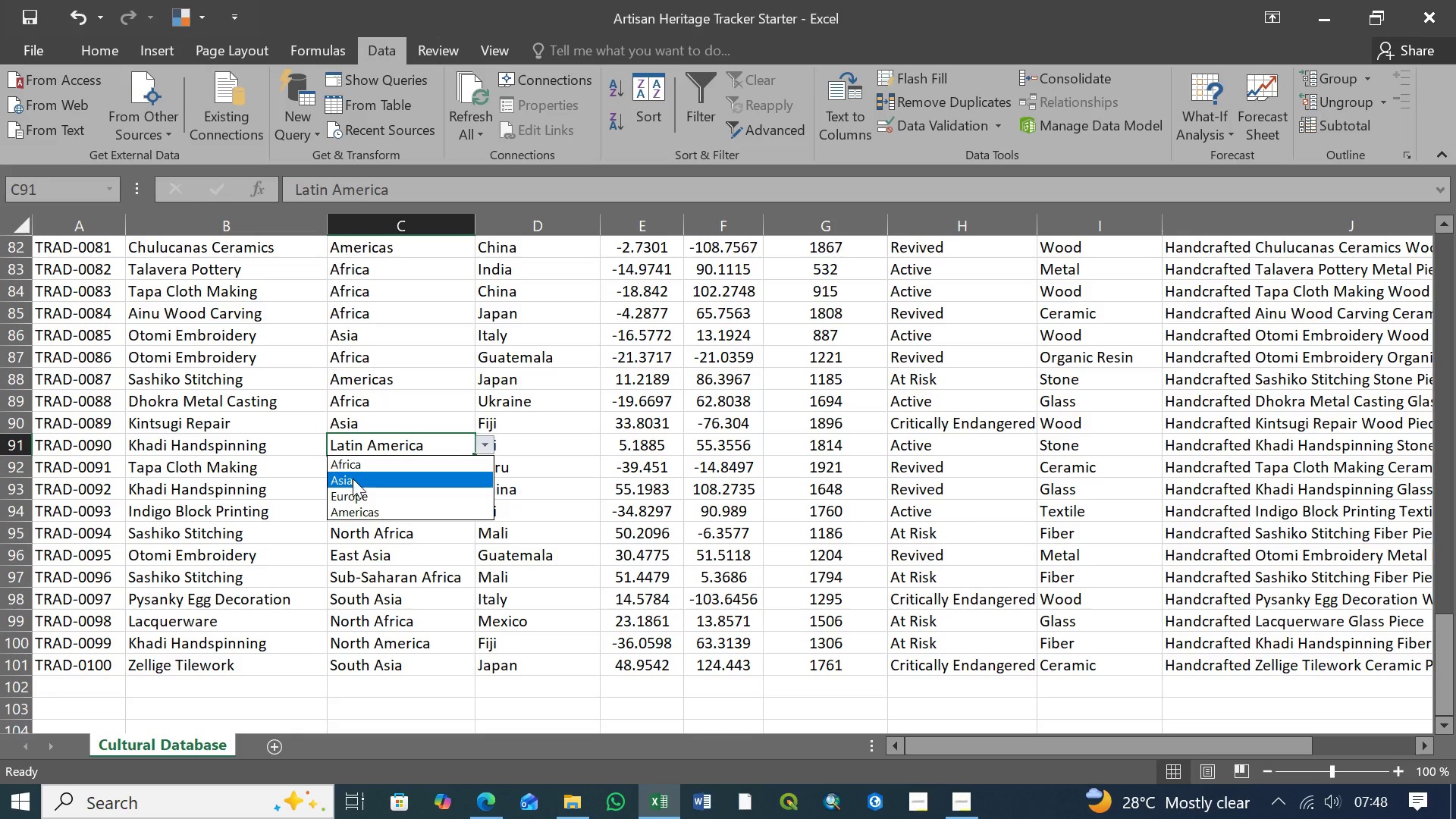 
left_click([359, 509])
 